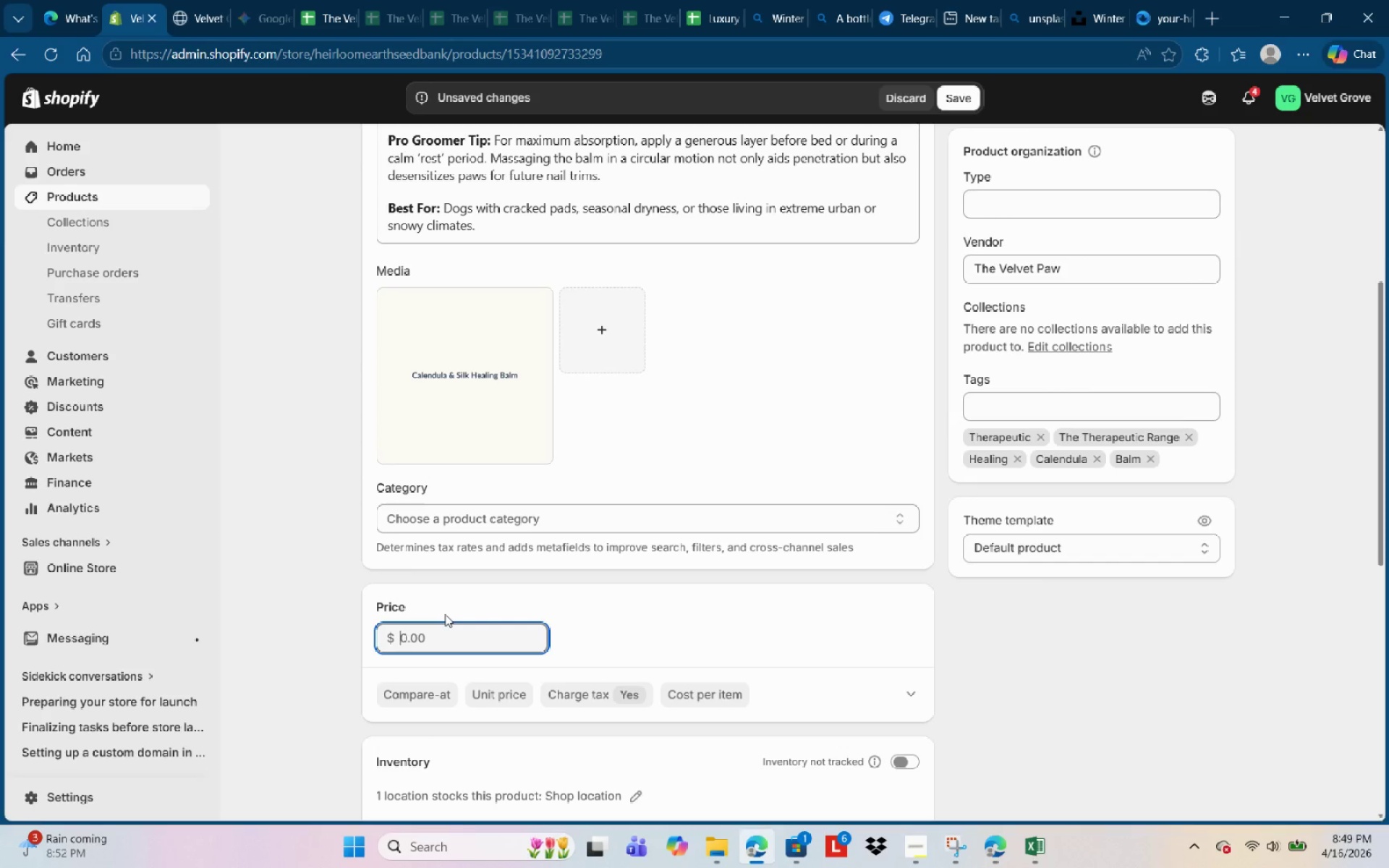 
key(Backspace)
 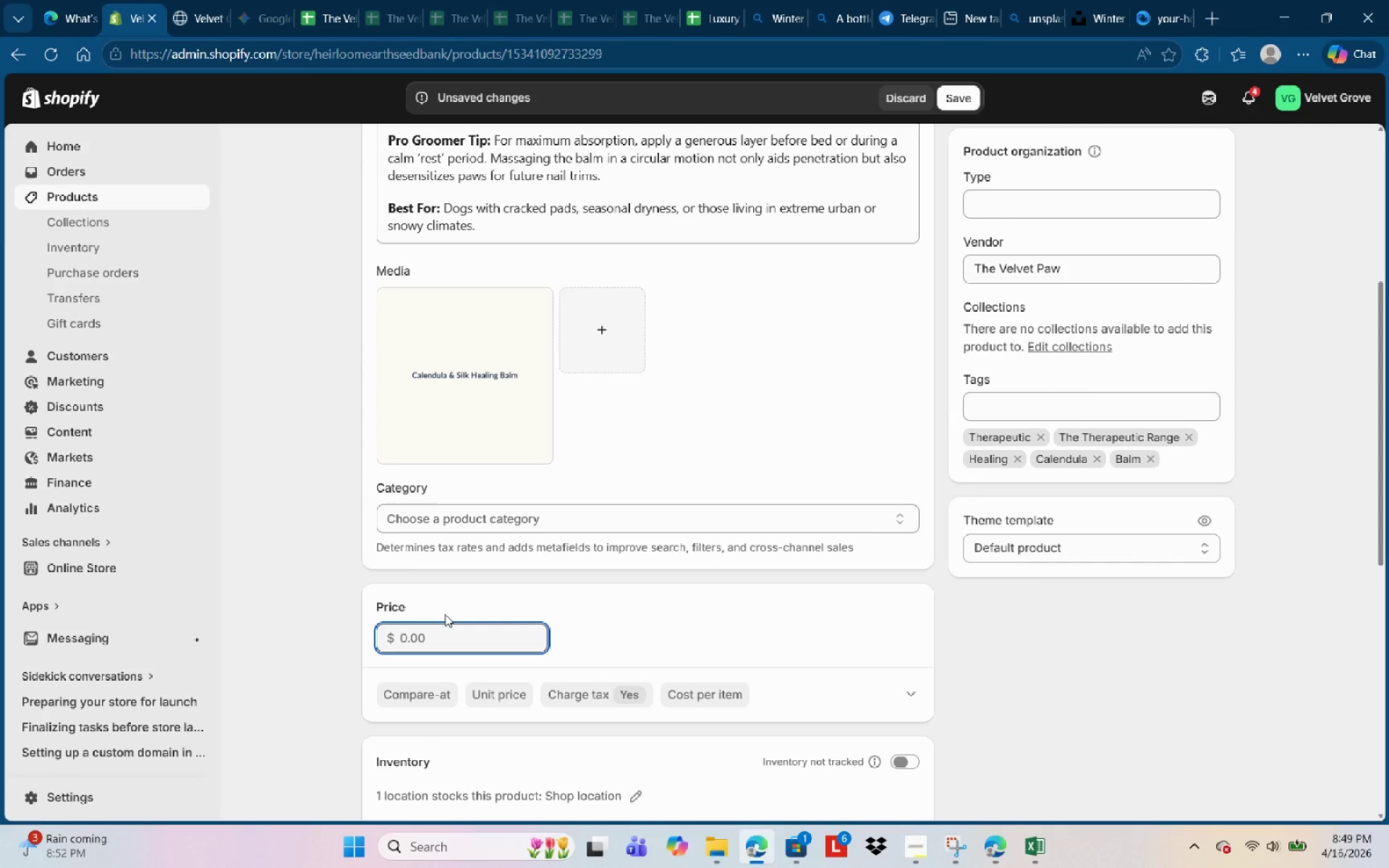 
key(Backspace)
 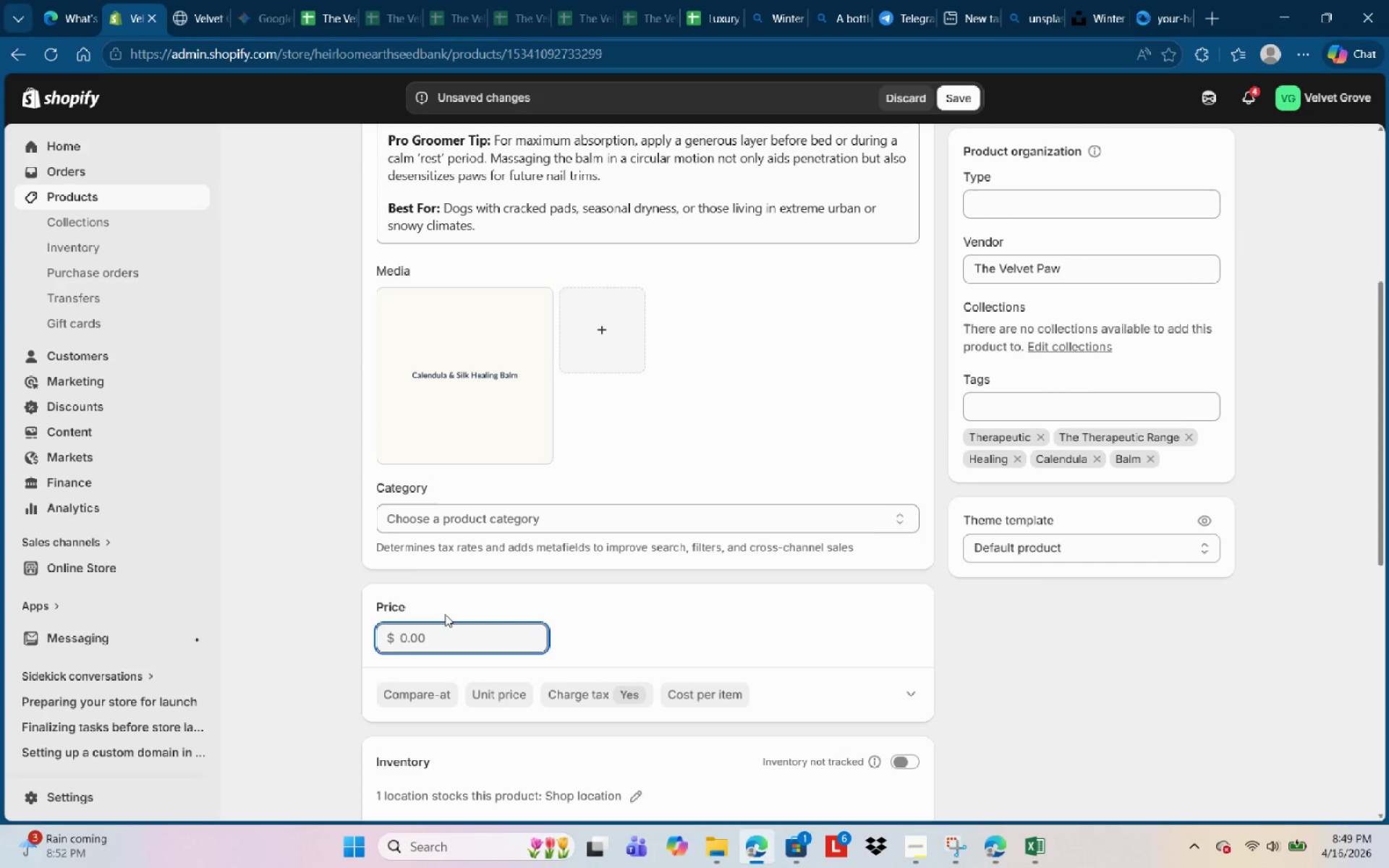 
key(Backspace)
 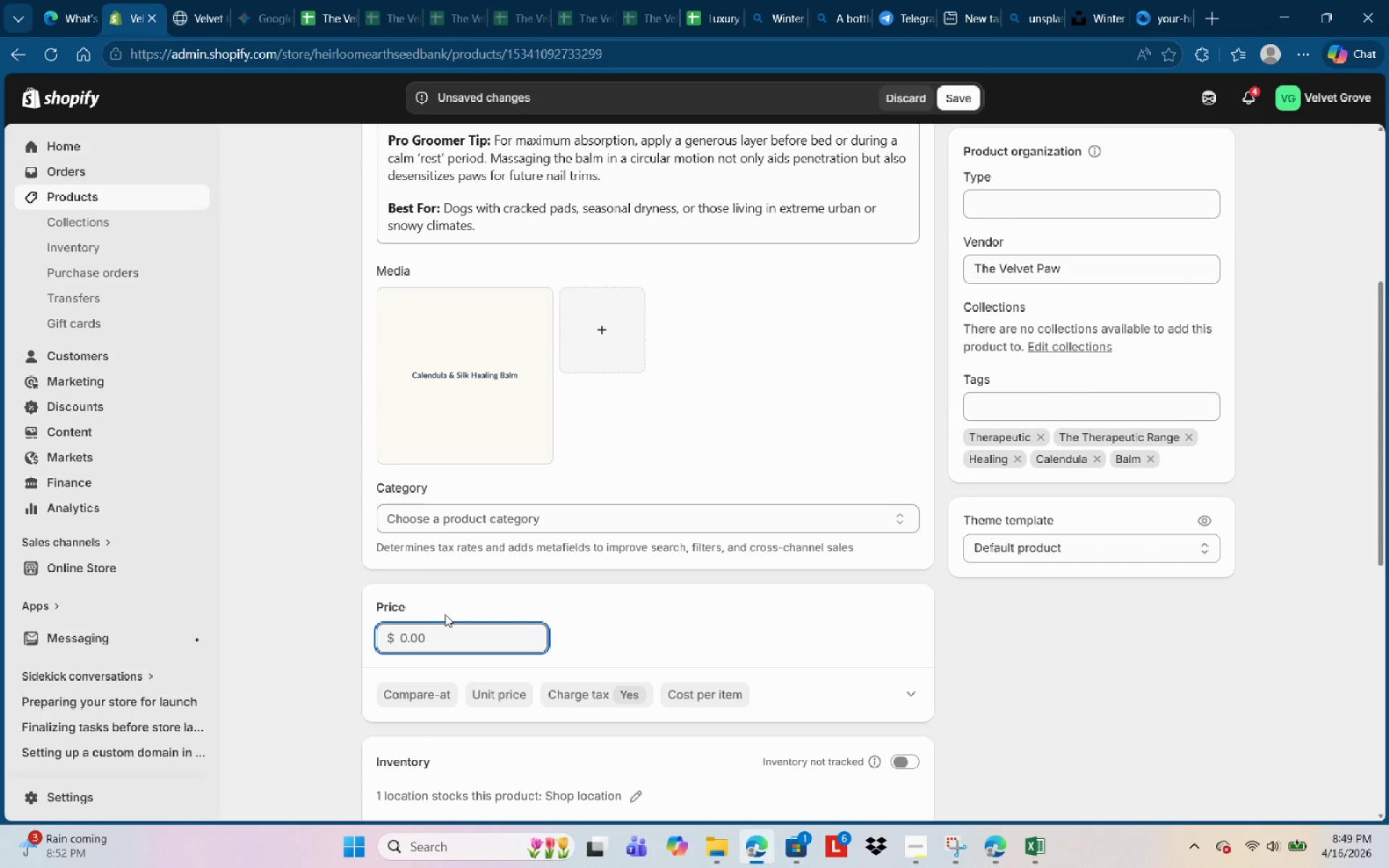 
key(Backspace)
 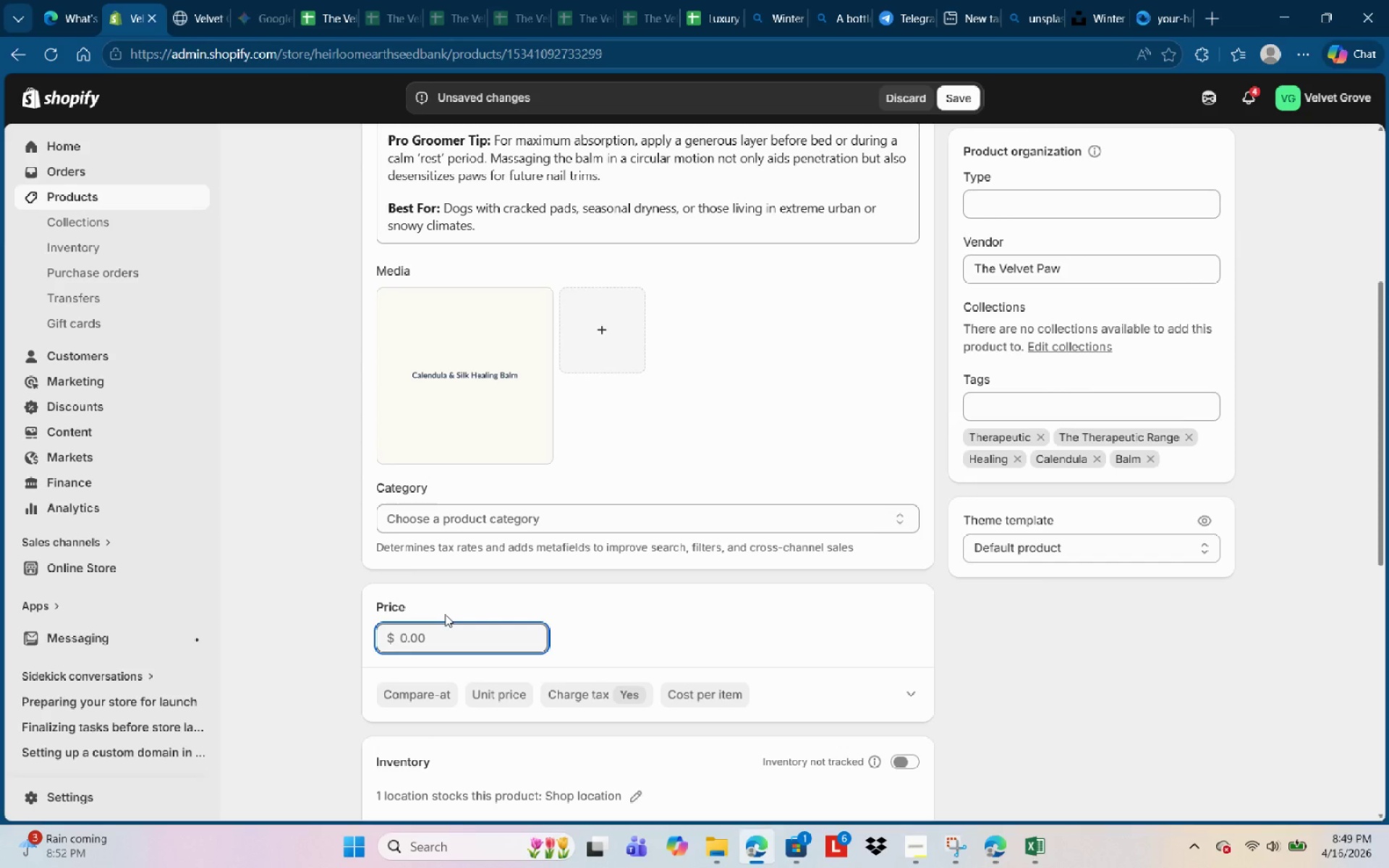 
key(Backspace)
 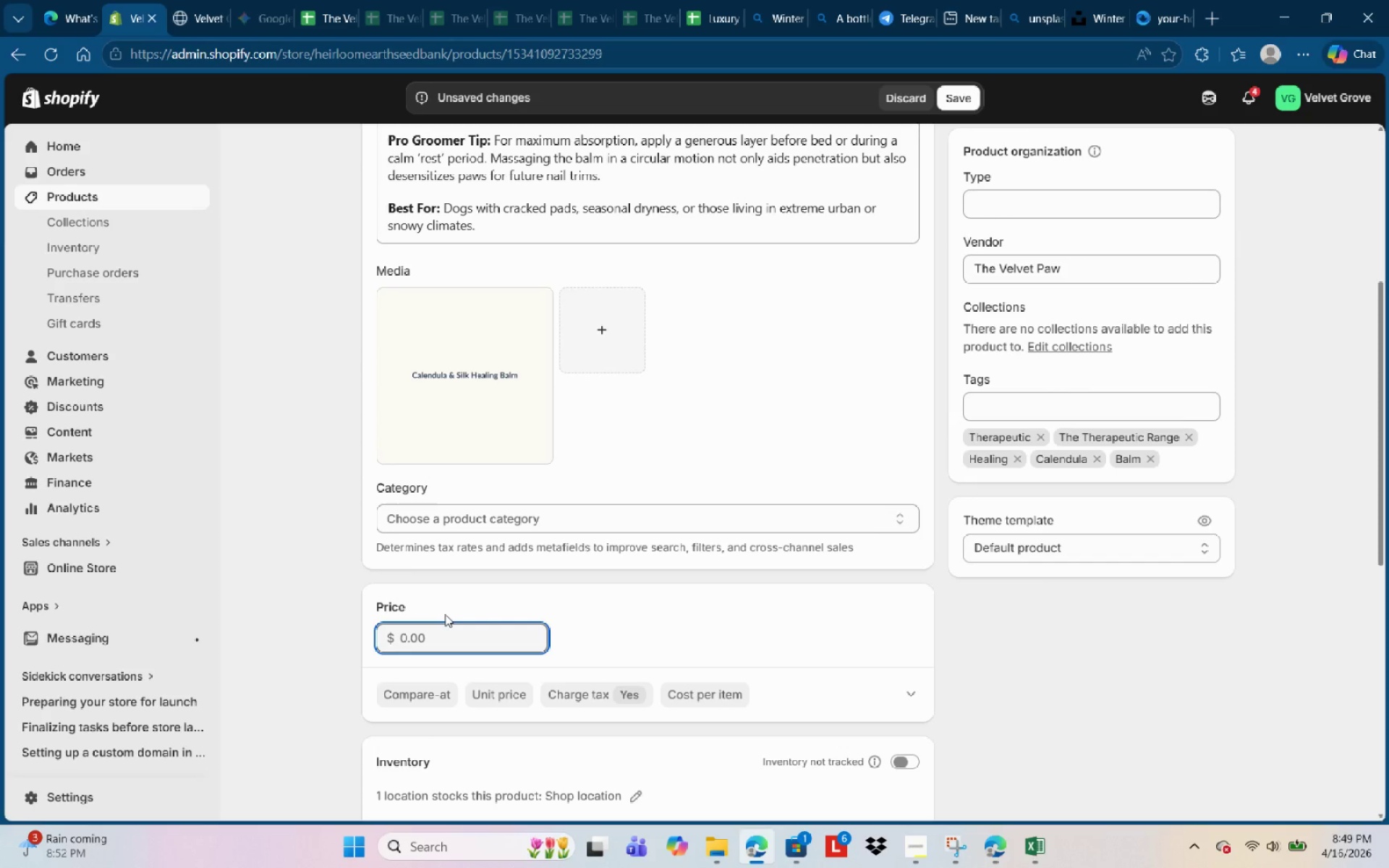 
key(Numpad3)
 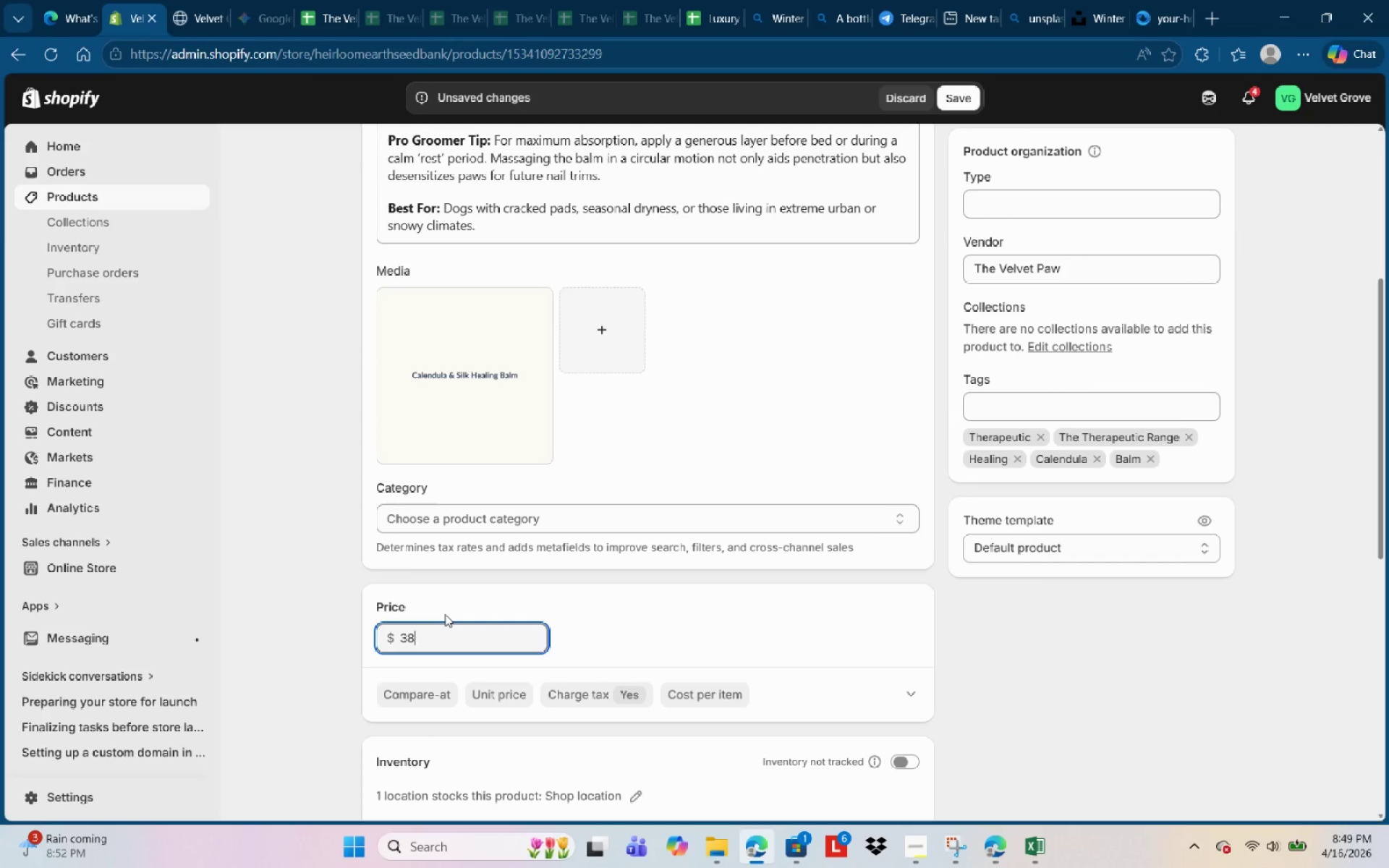 
key(Numpad8)
 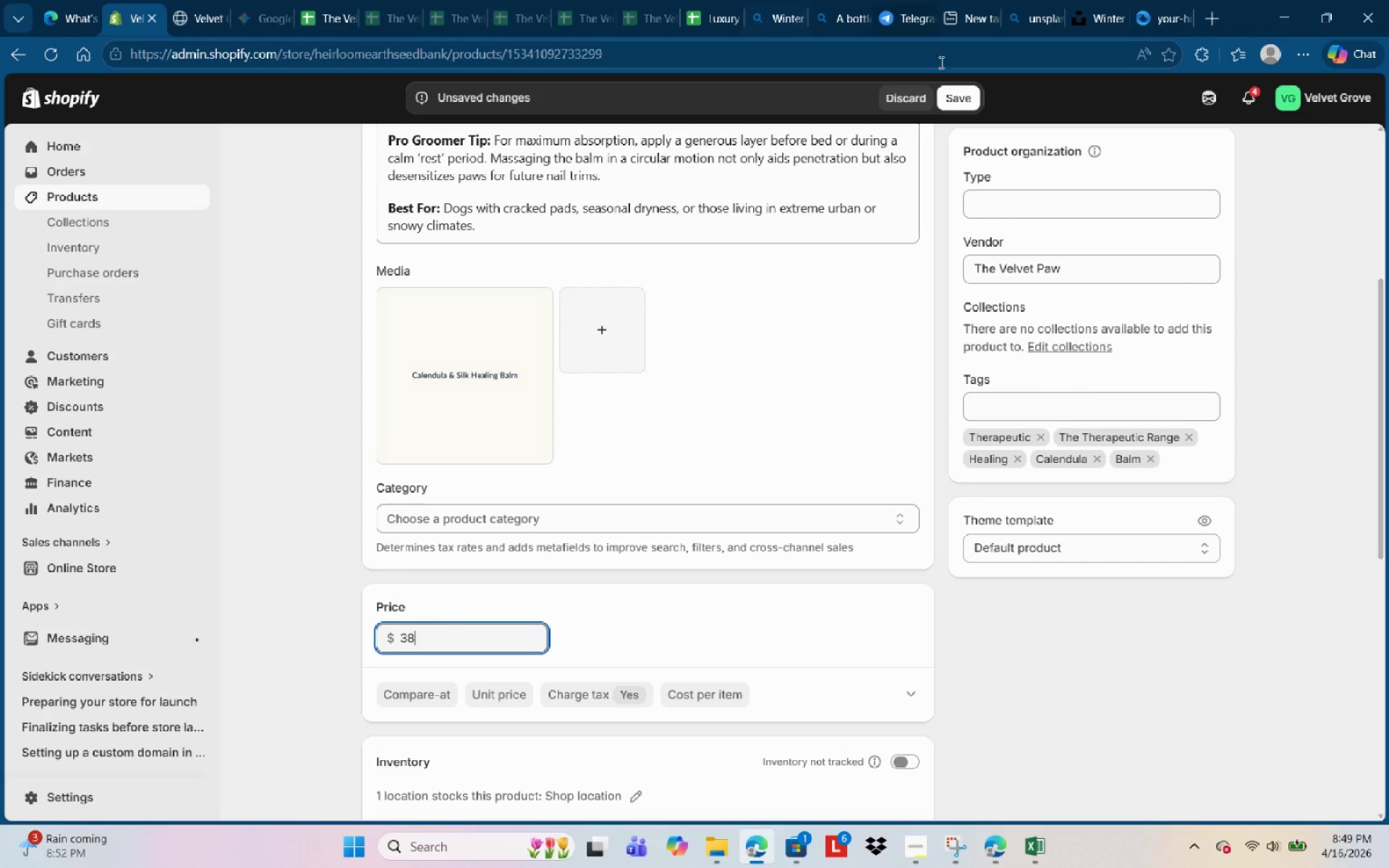 
left_click([964, 99])
 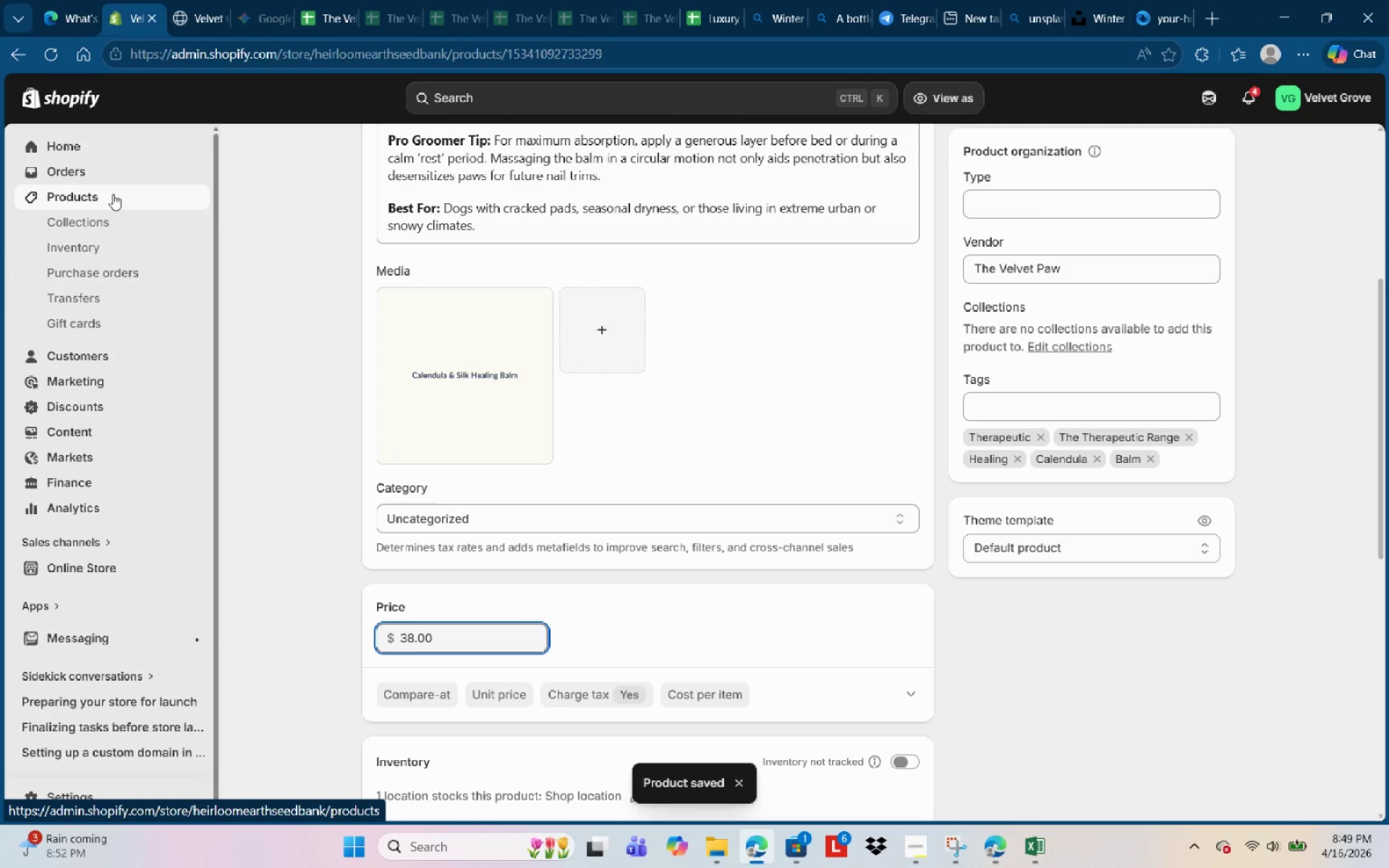 
wait(5.48)
 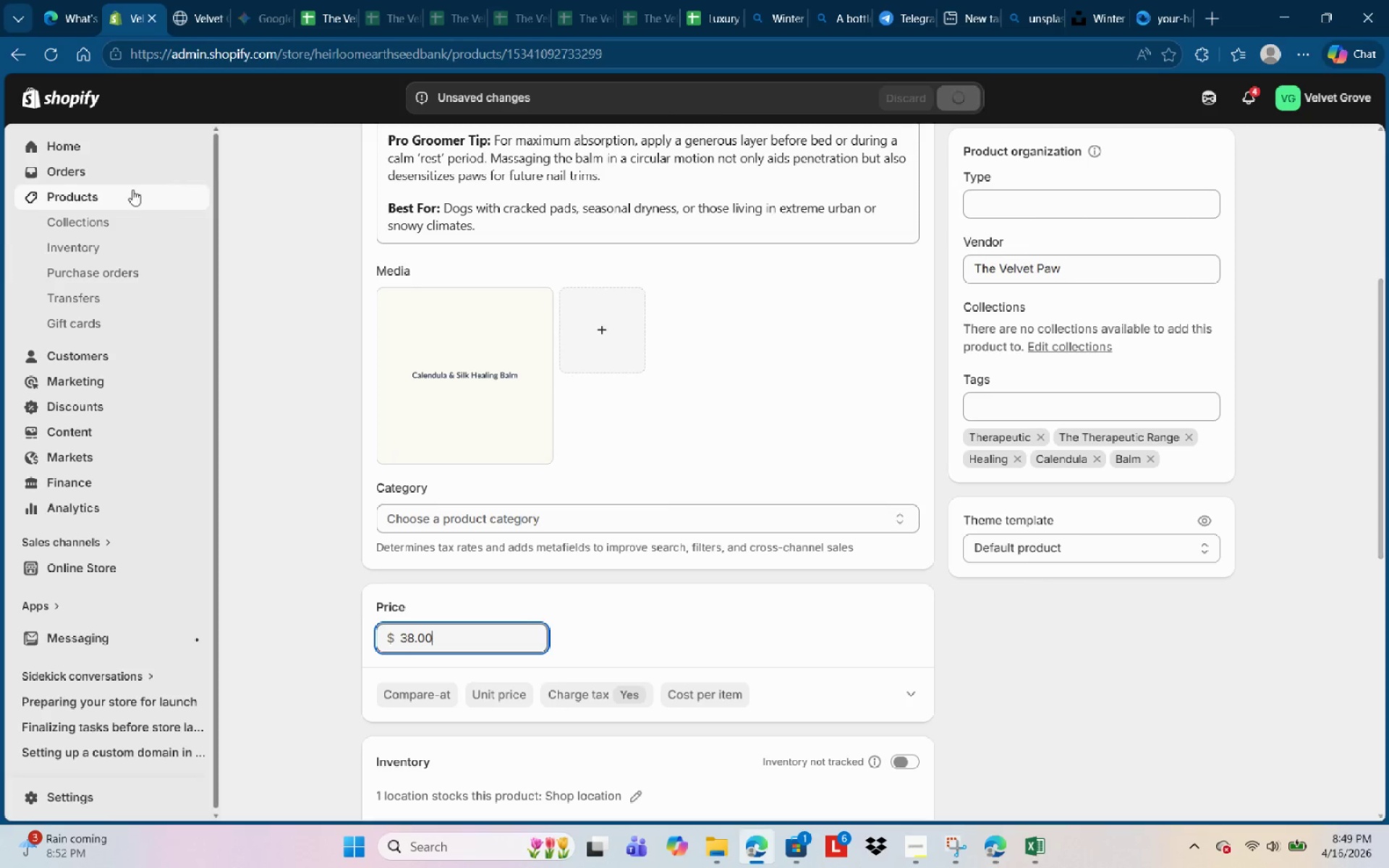 
left_click([113, 195])
 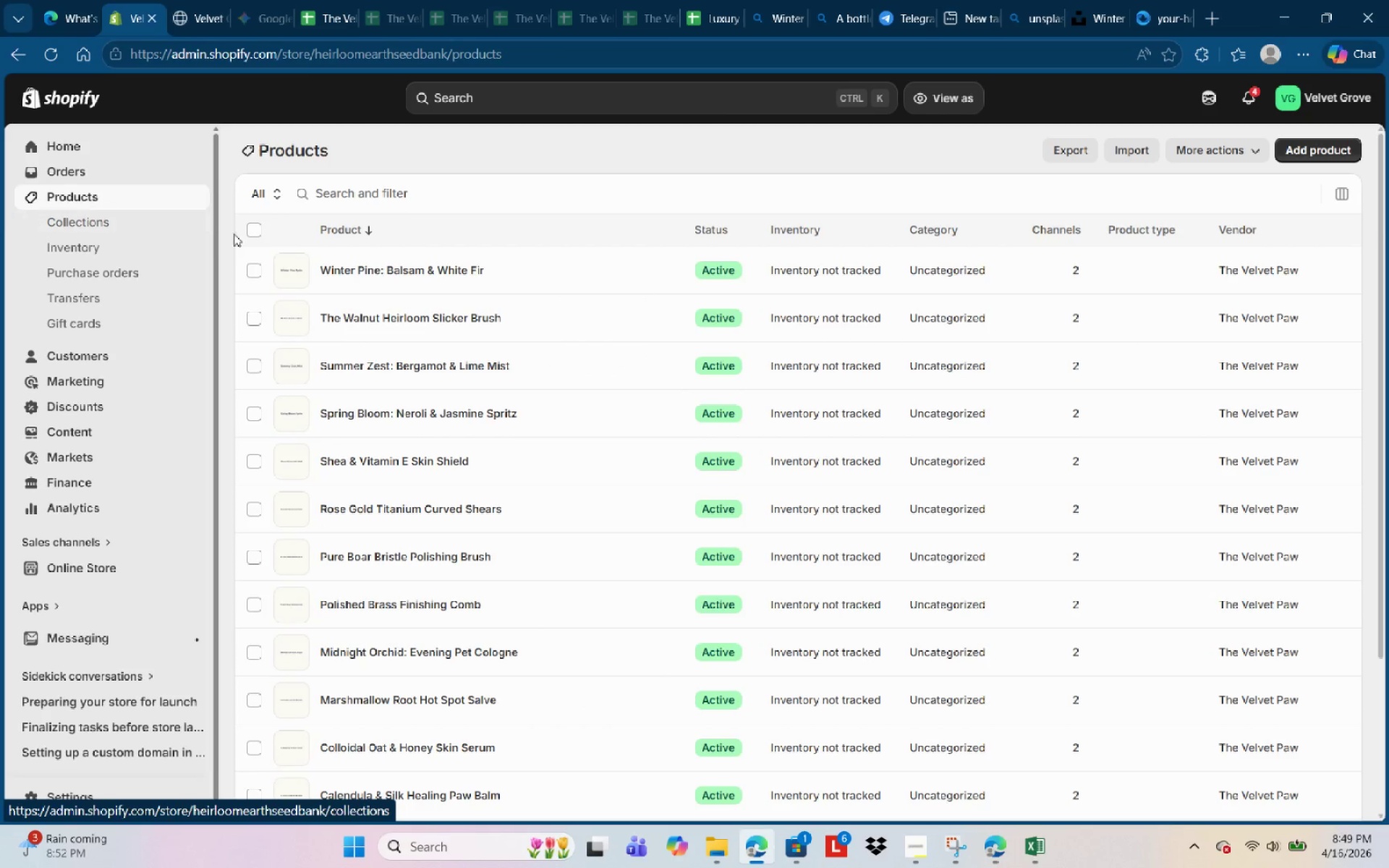 
wait(5.39)
 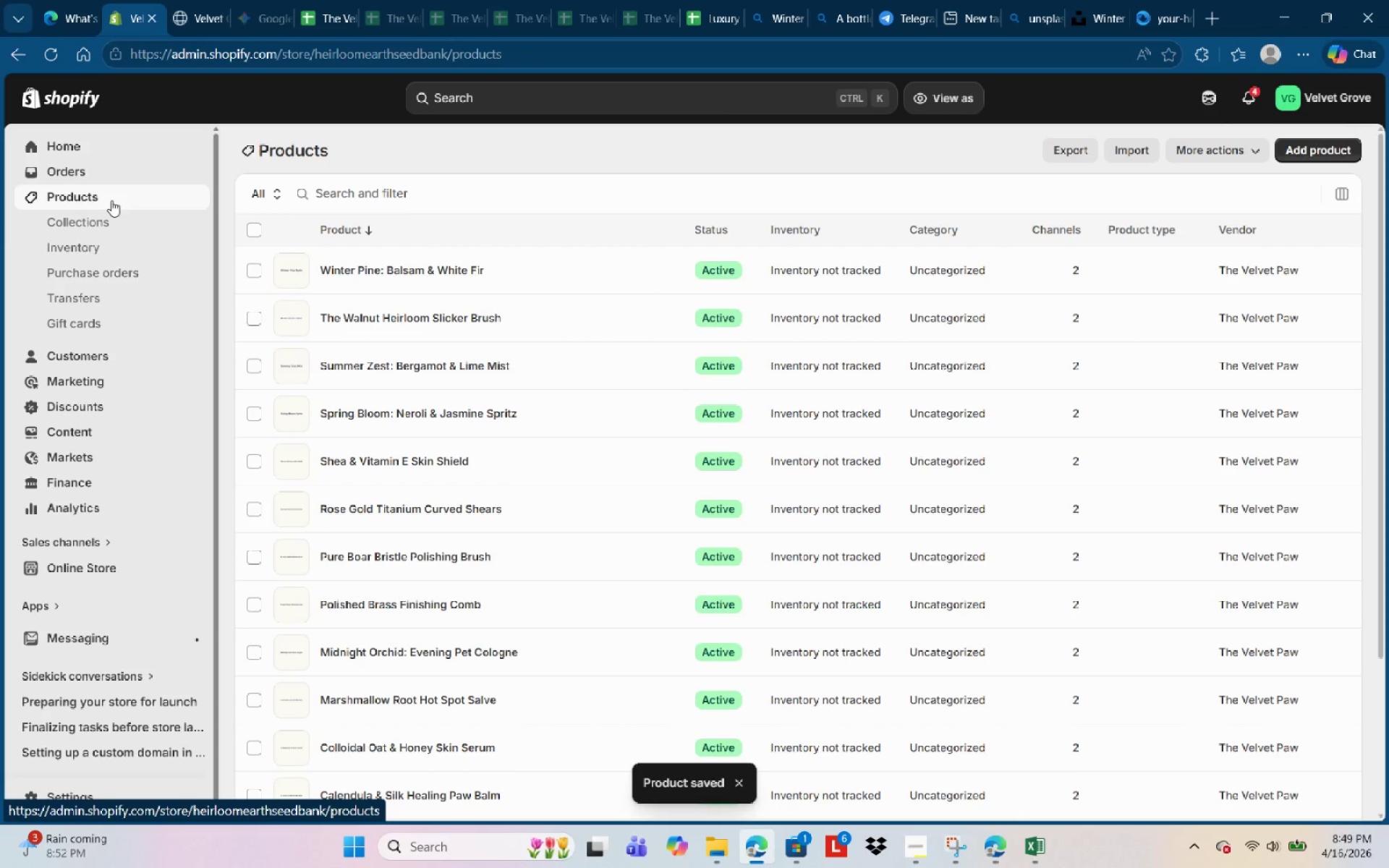 
left_click([98, 231])
 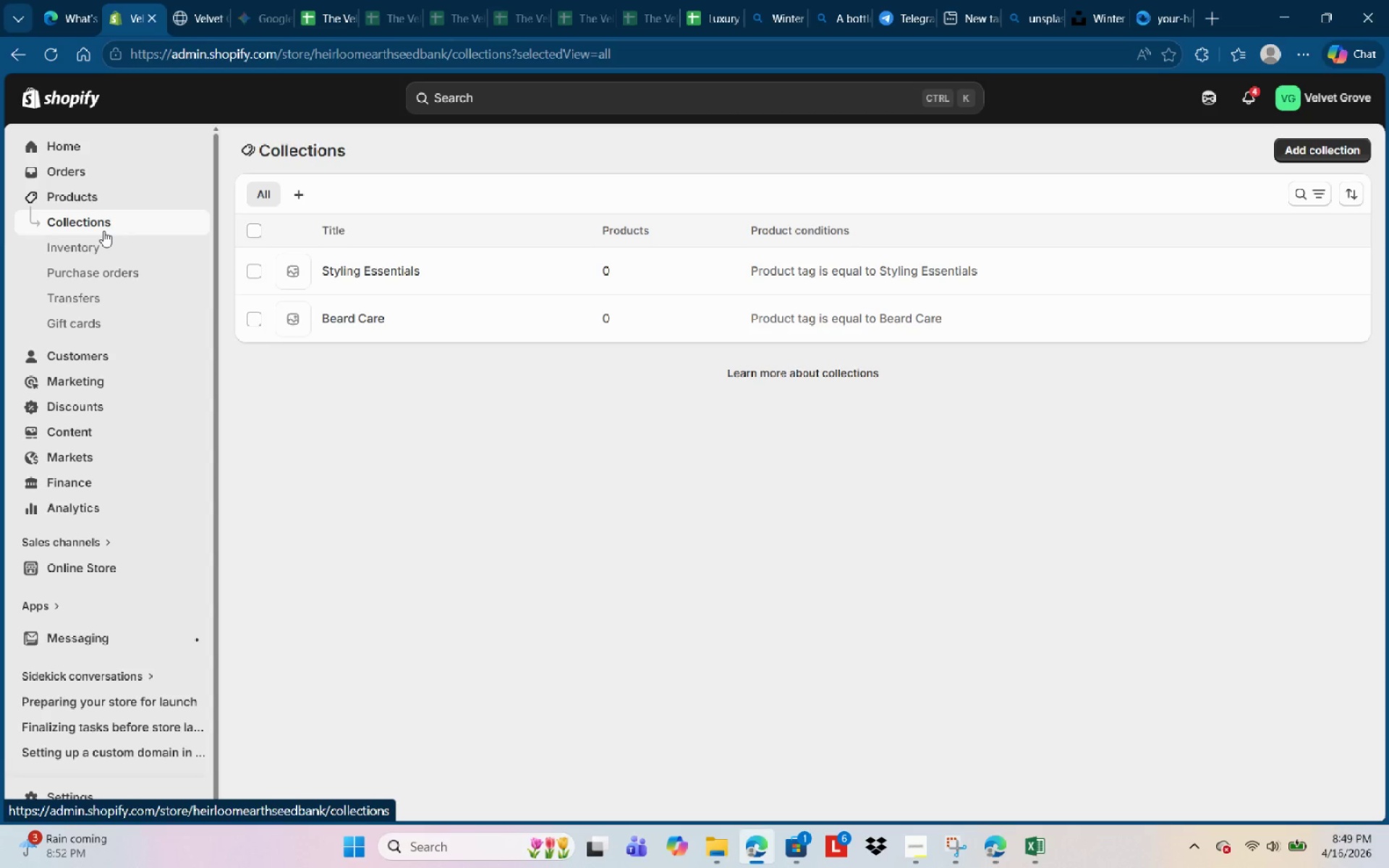 
wait(14.59)
 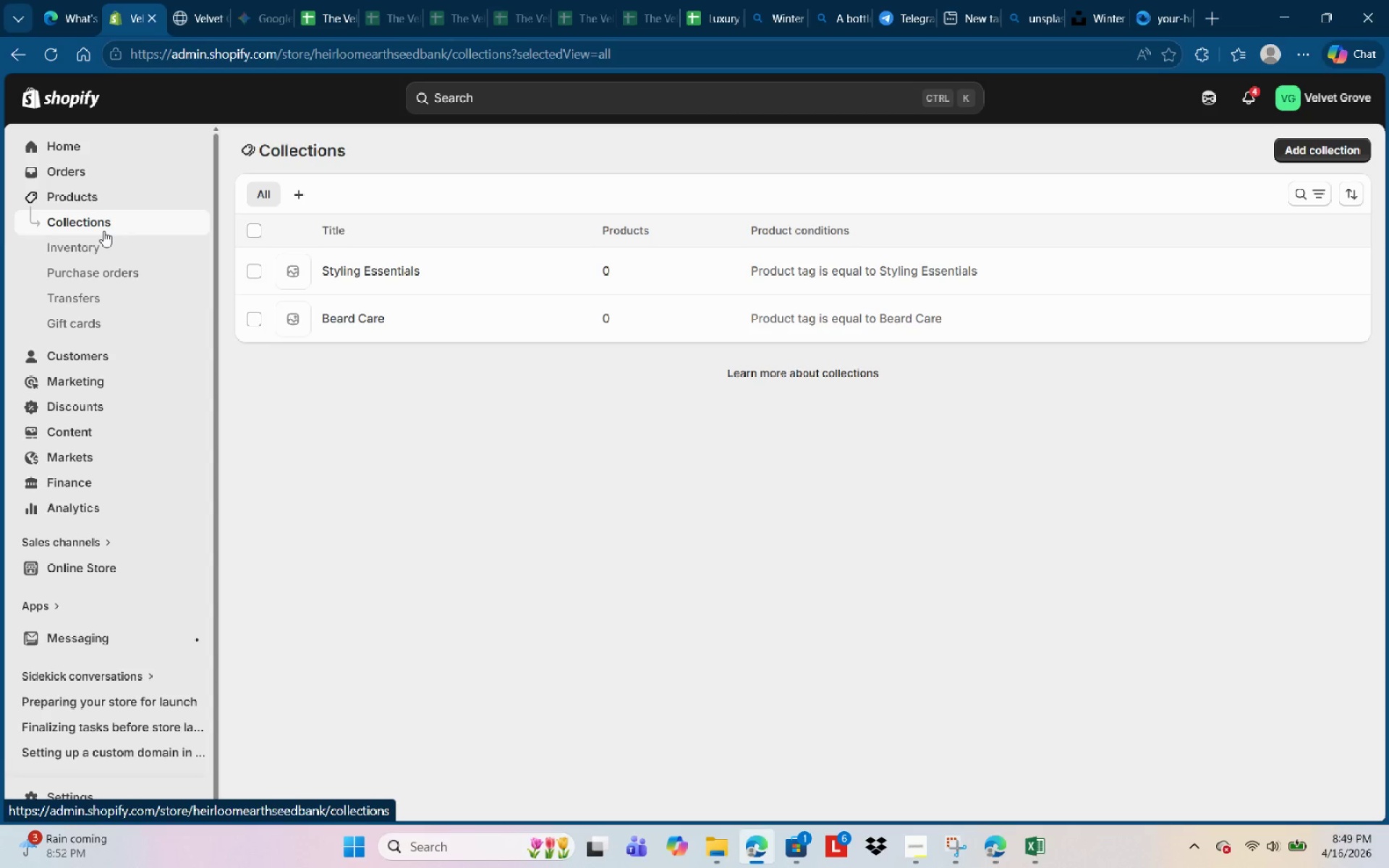 
left_click([262, 269])
 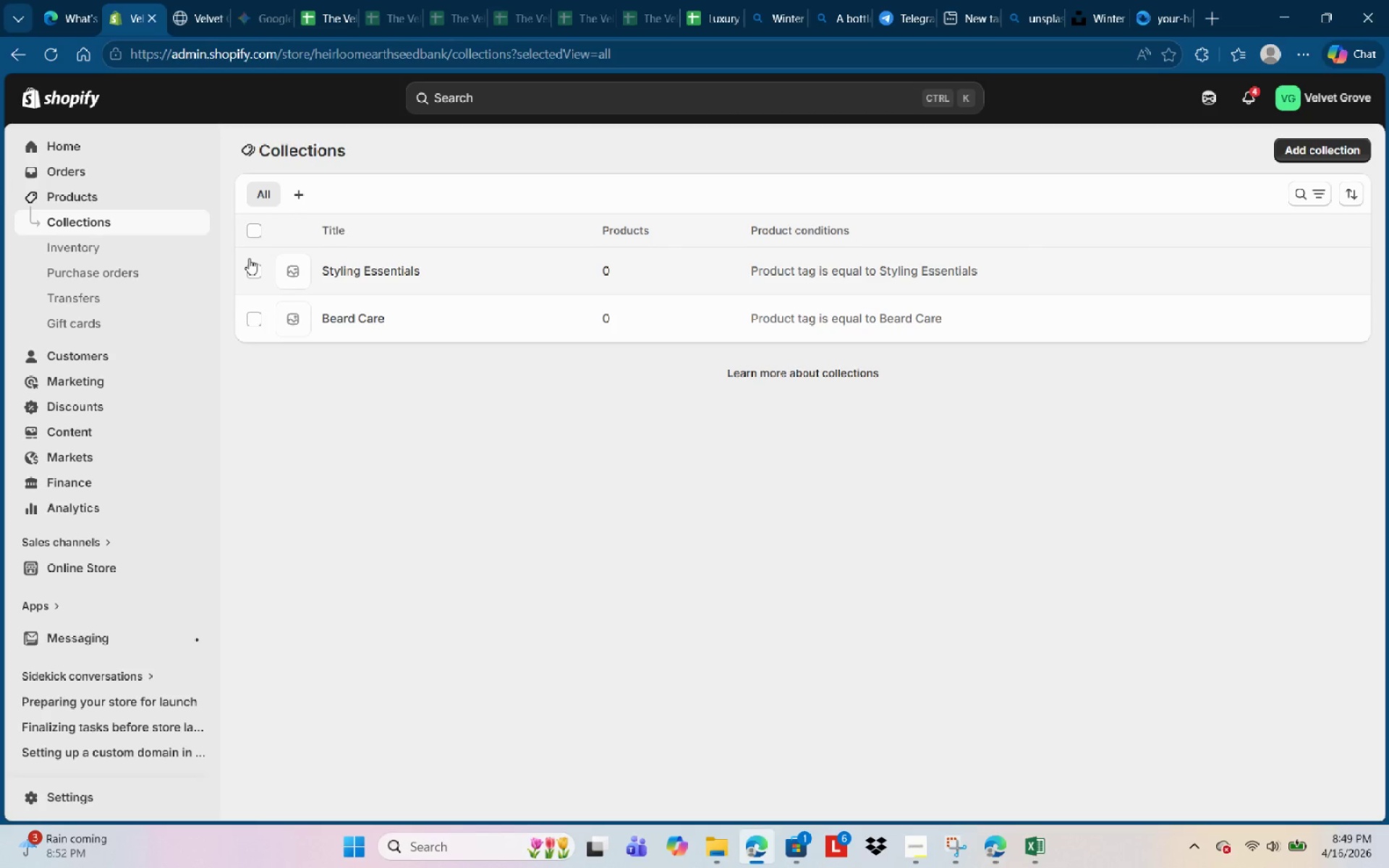 
left_click([255, 273])
 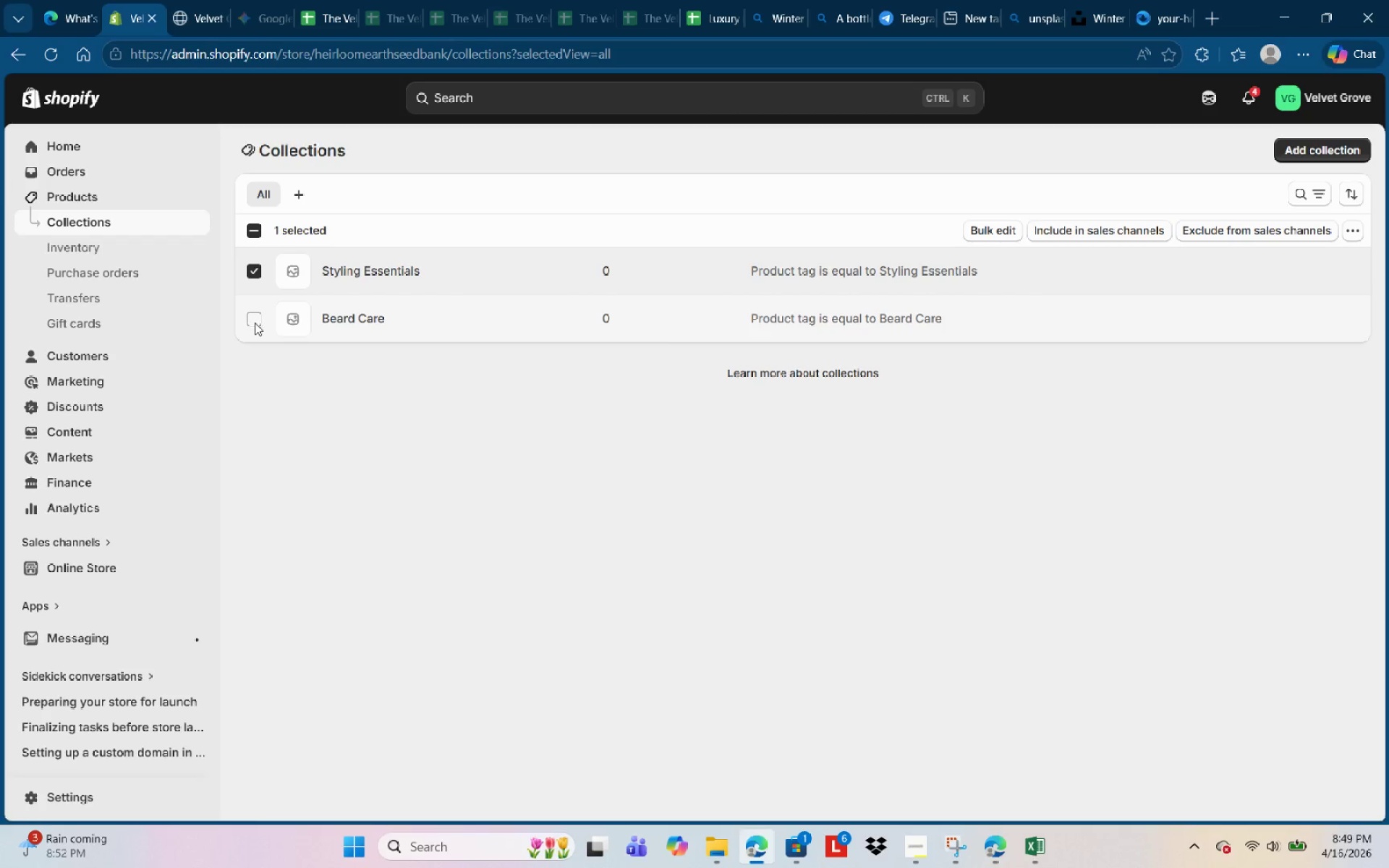 
left_click([255, 323])
 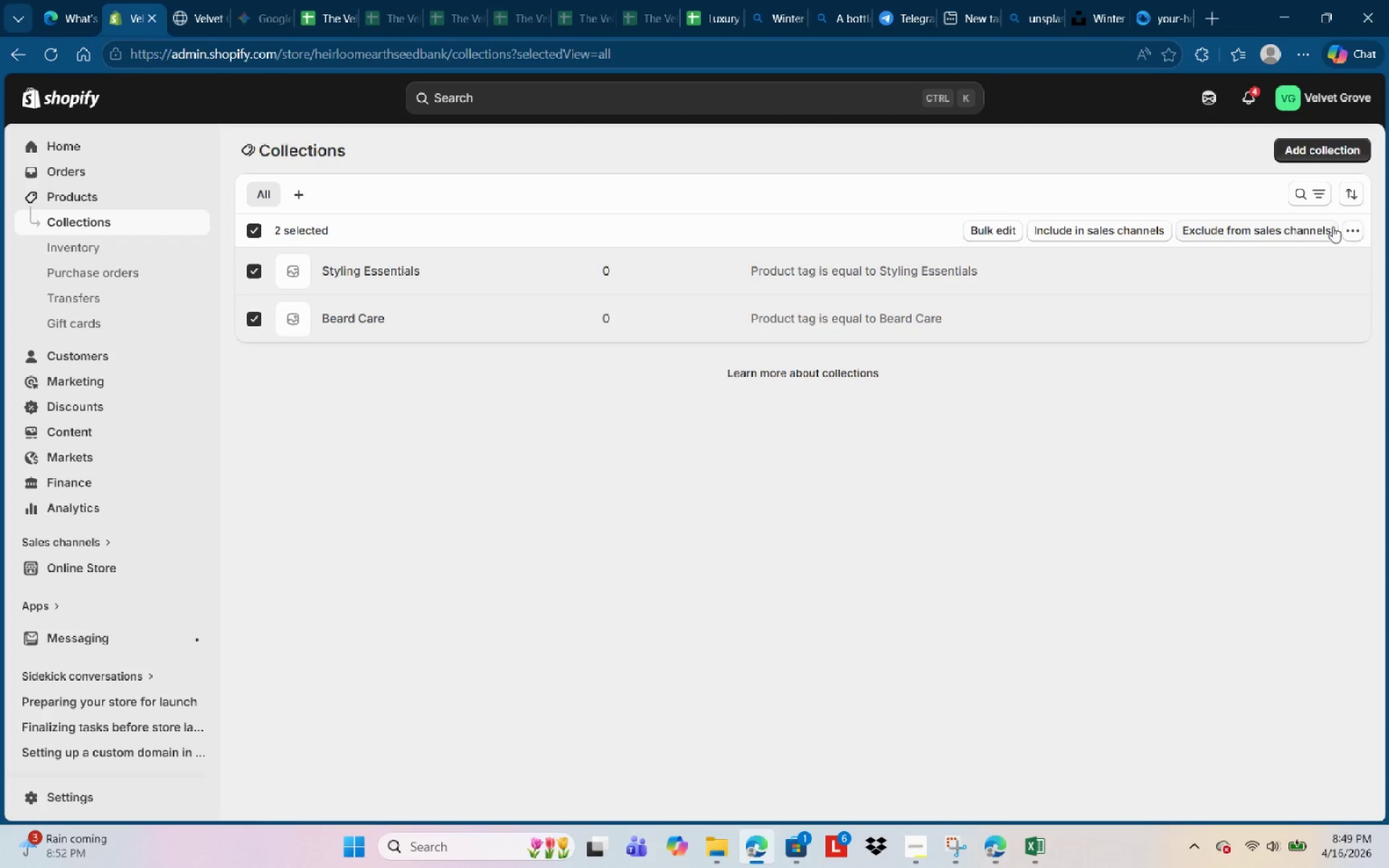 
left_click([1346, 229])
 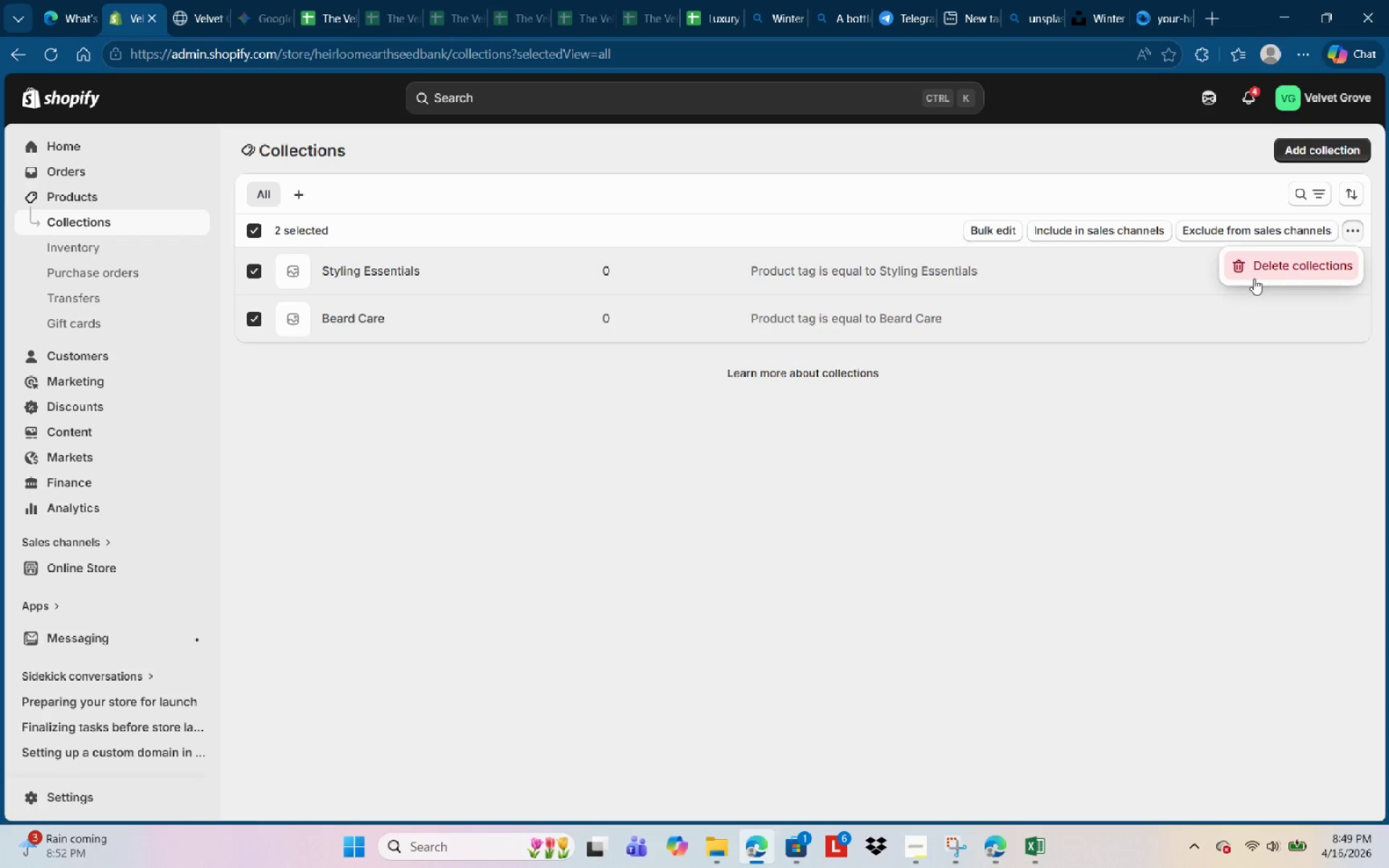 
left_click([1254, 278])
 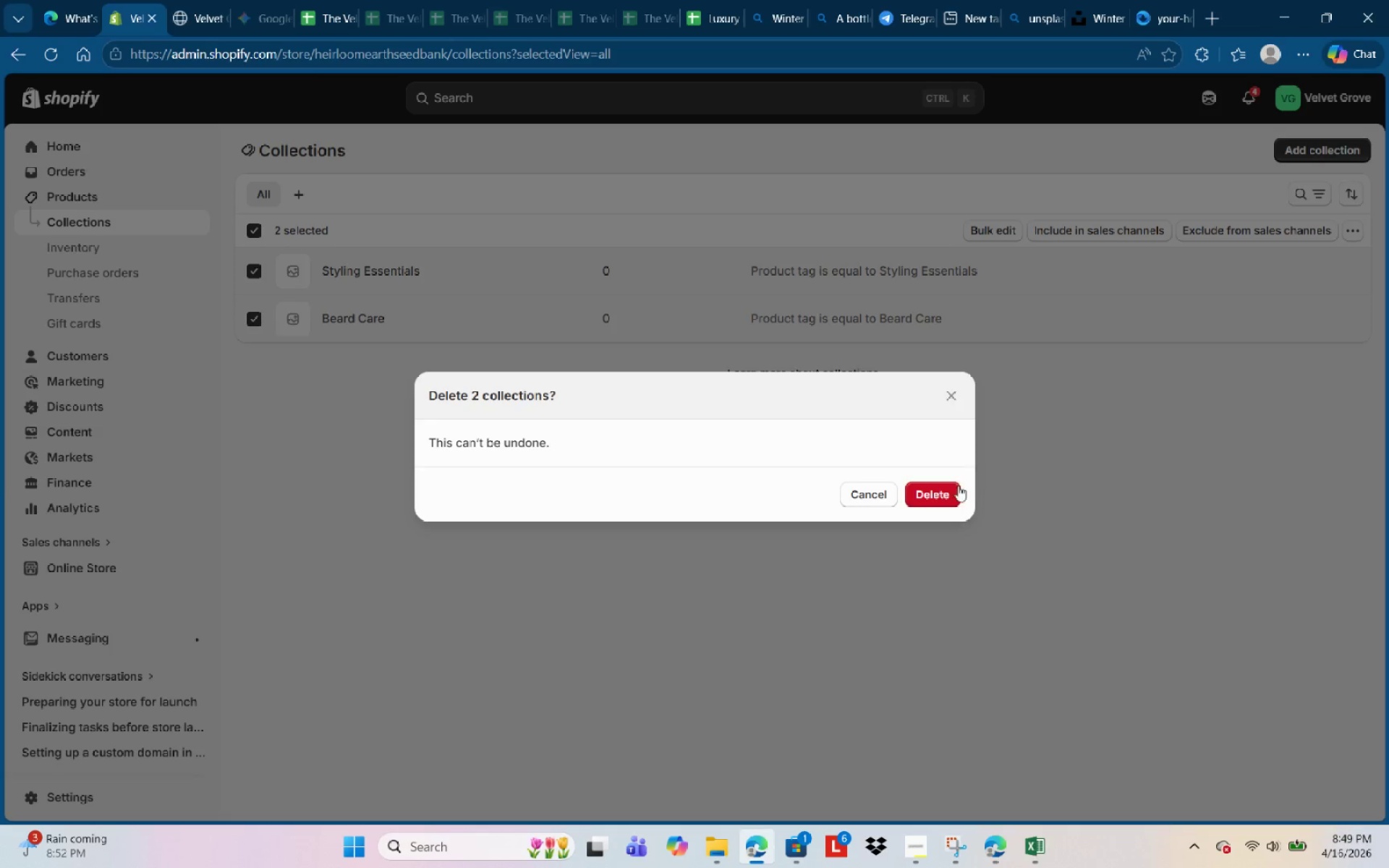 
left_click([919, 493])
 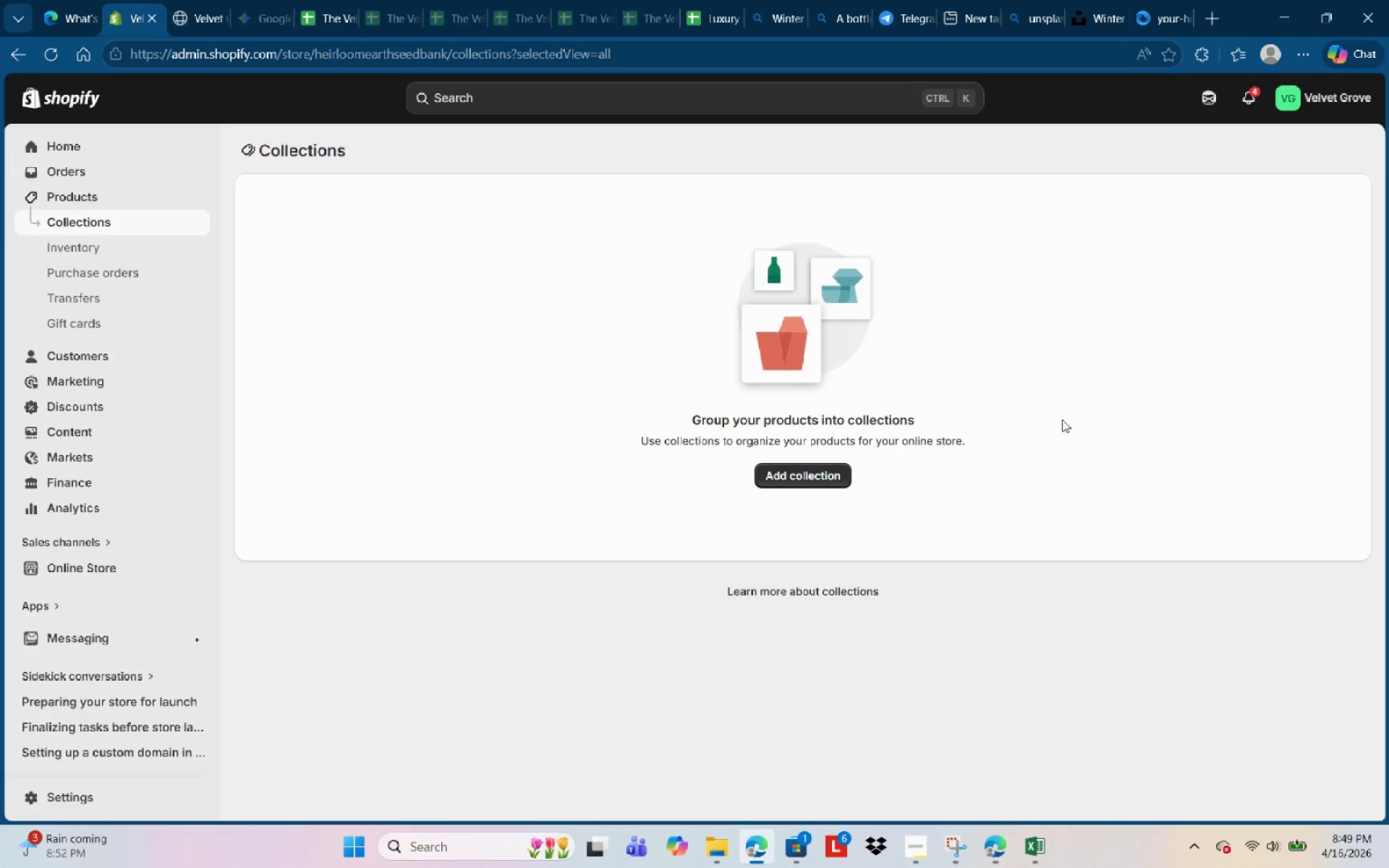 
left_click([813, 482])
 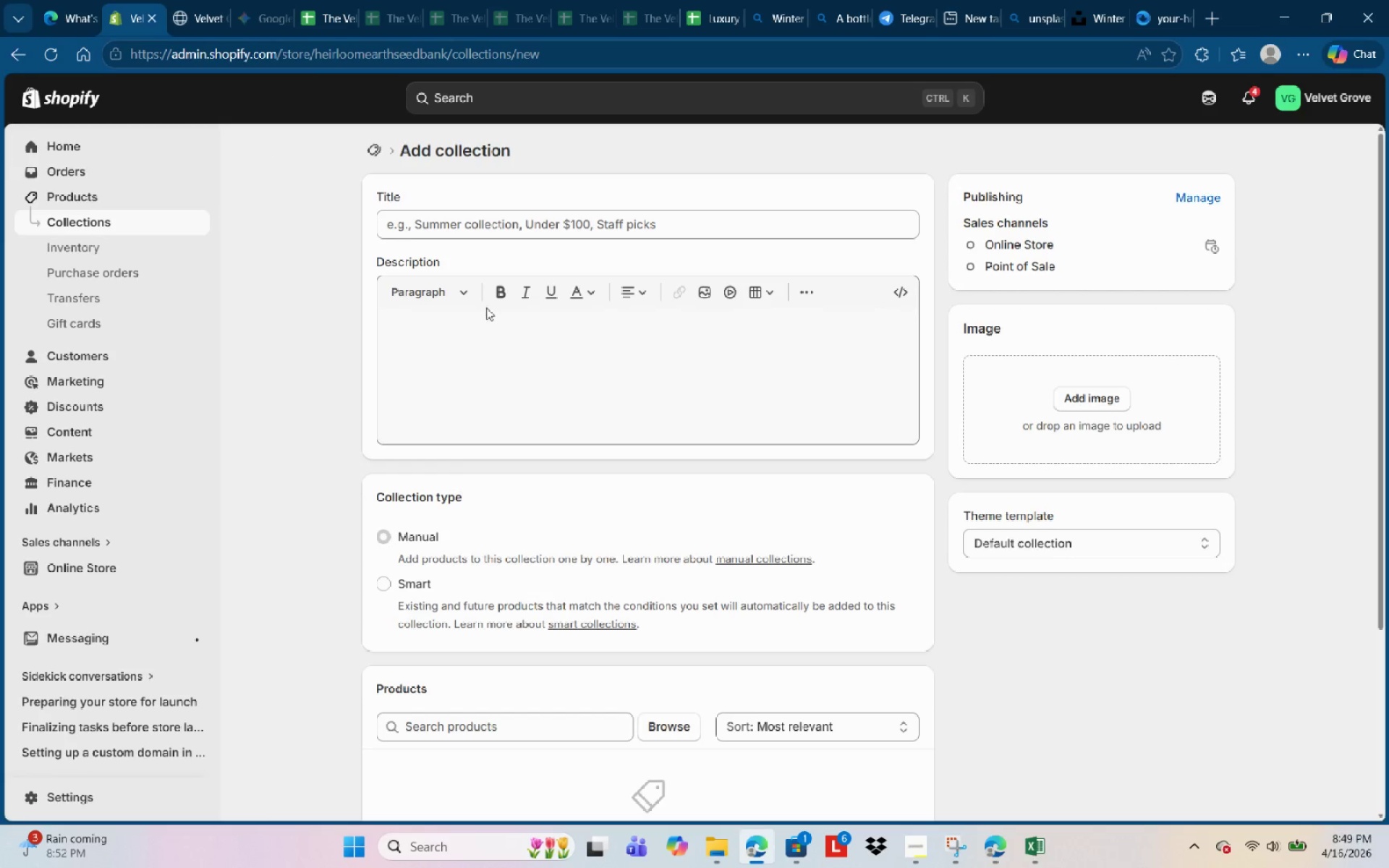 
left_click([485, 216])
 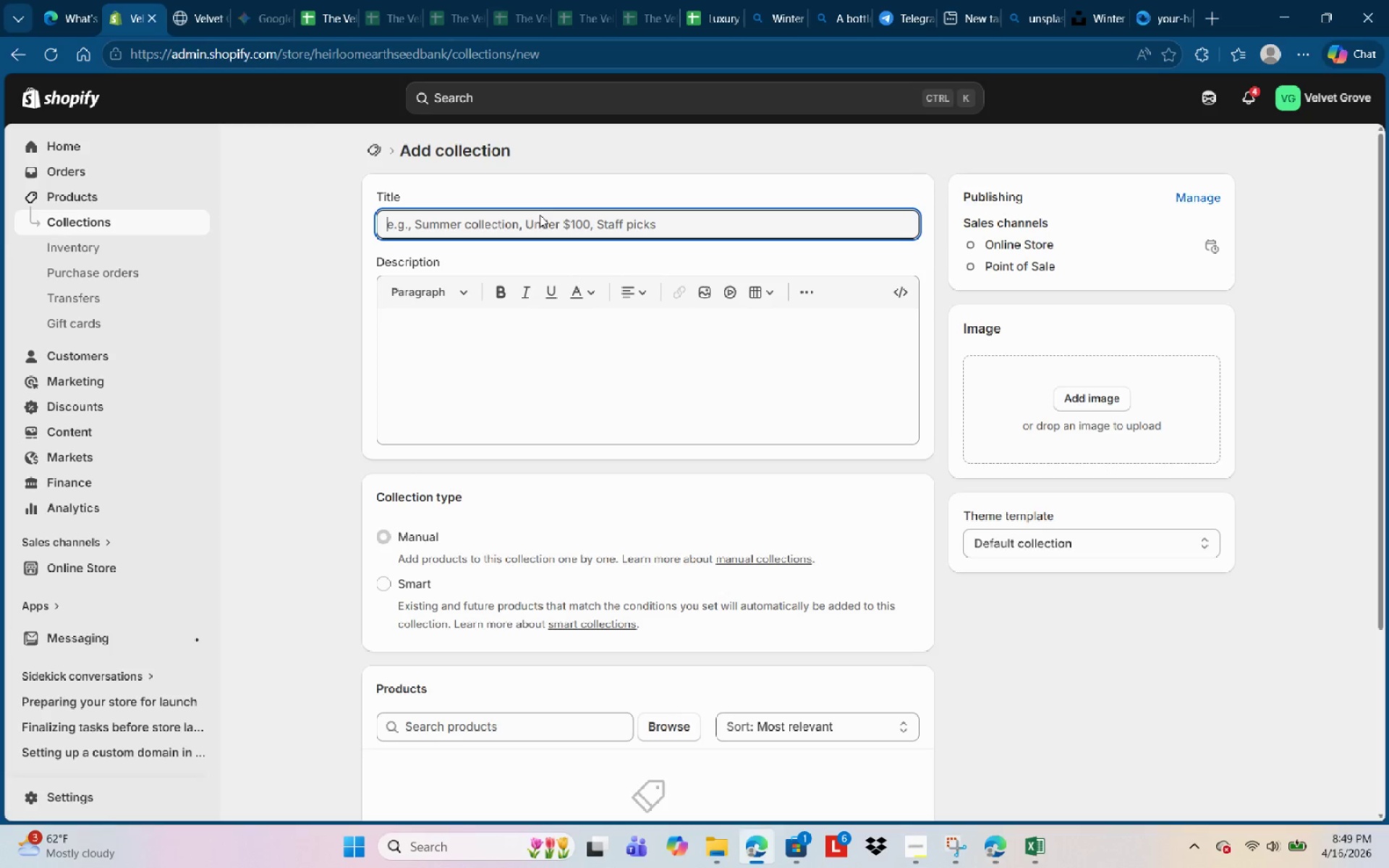 
wait(7.06)
 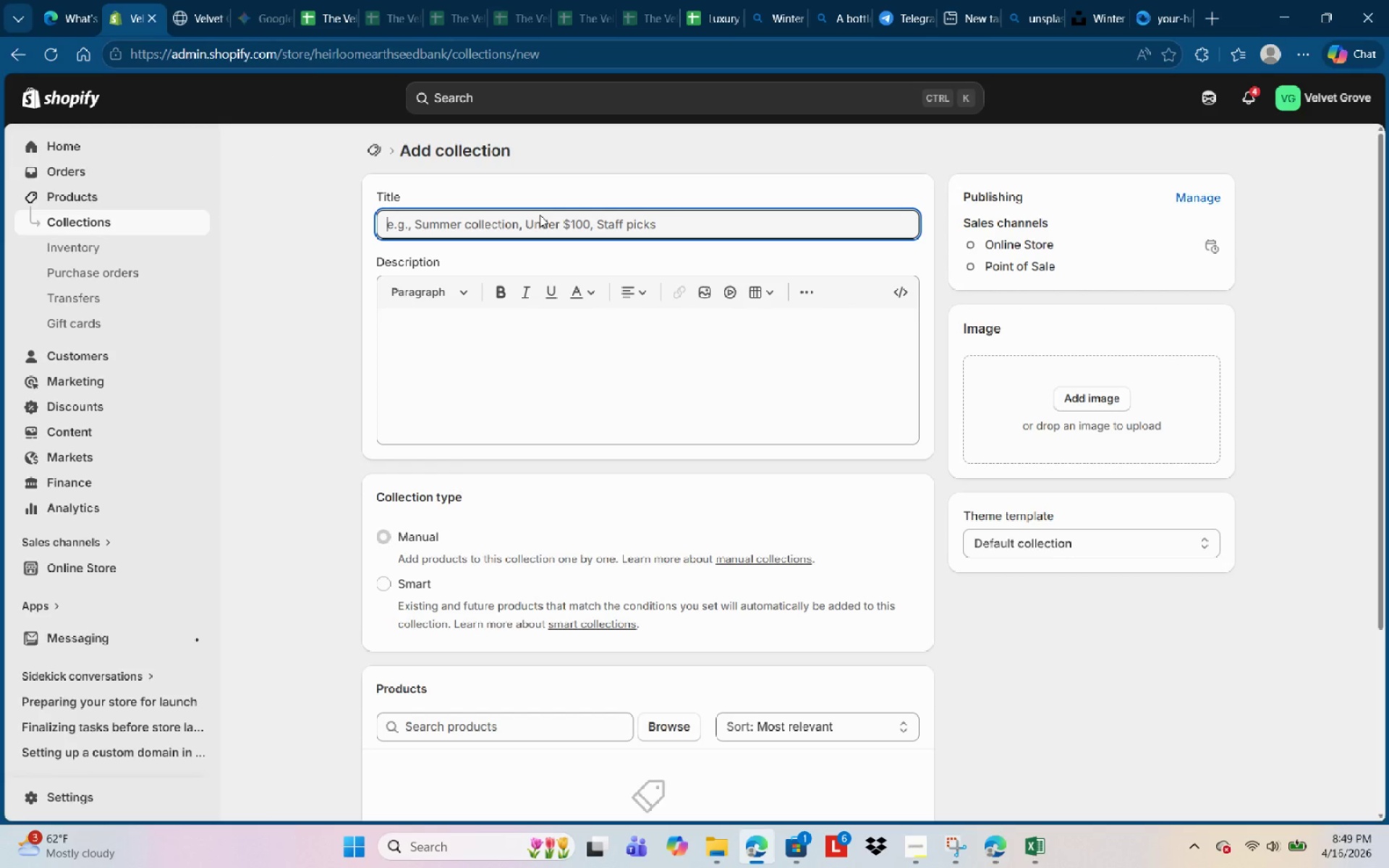 
type(The Y)
key(Backspace)
type(T)
 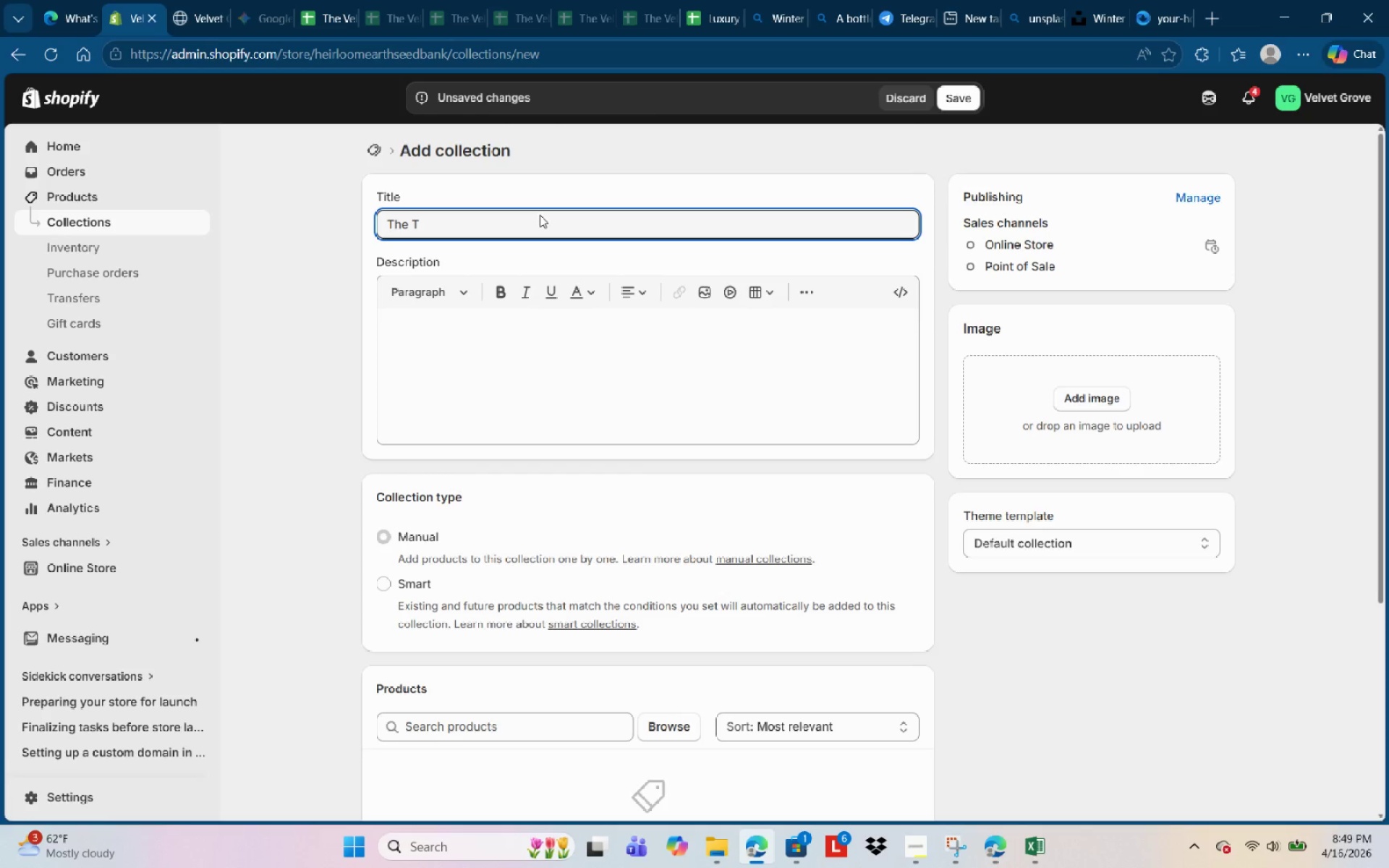 
type(herapeutic Range)
 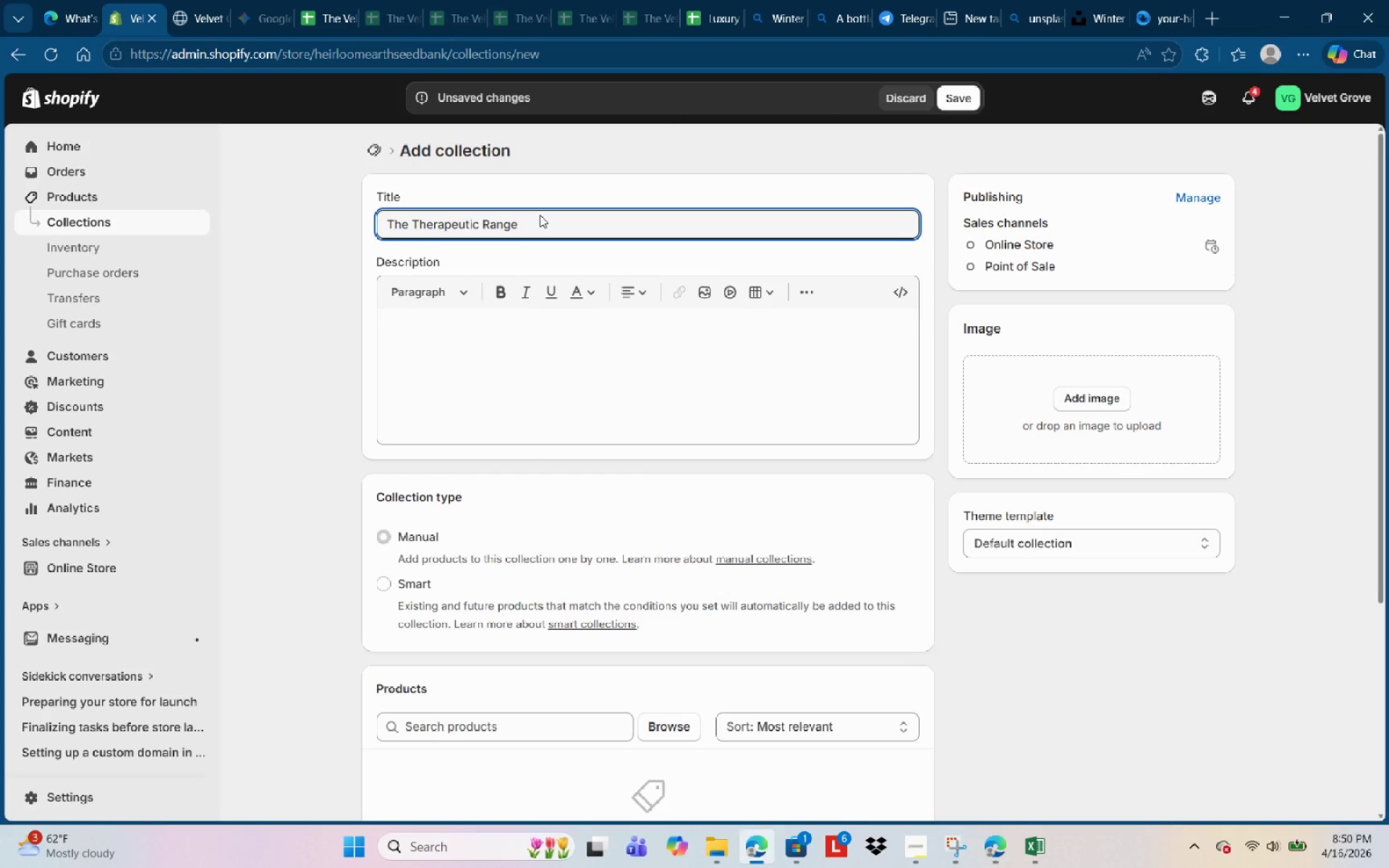 
left_click([376, 584])
 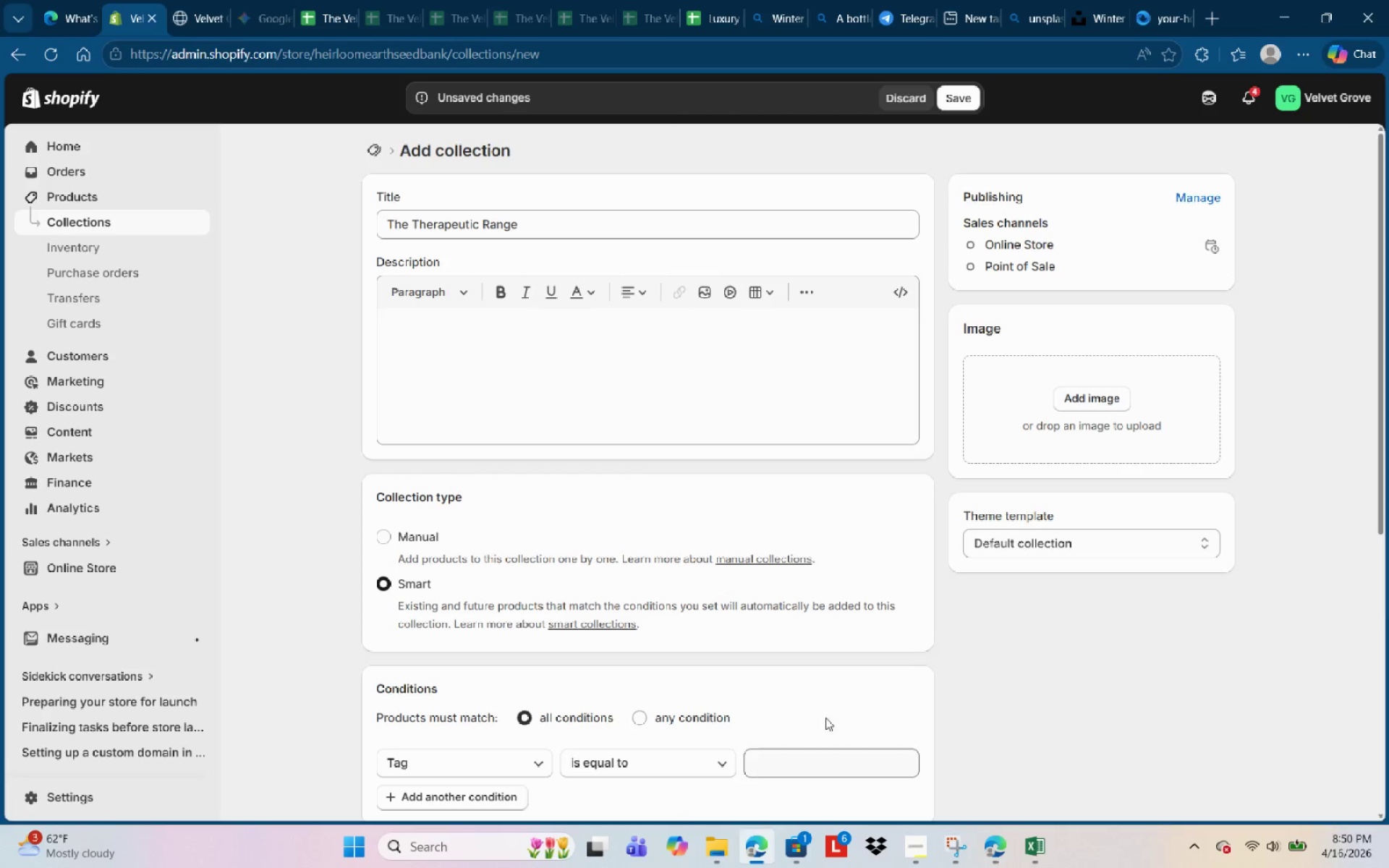 
scroll: coordinate [823, 699], scroll_direction: down, amount: 2.0
 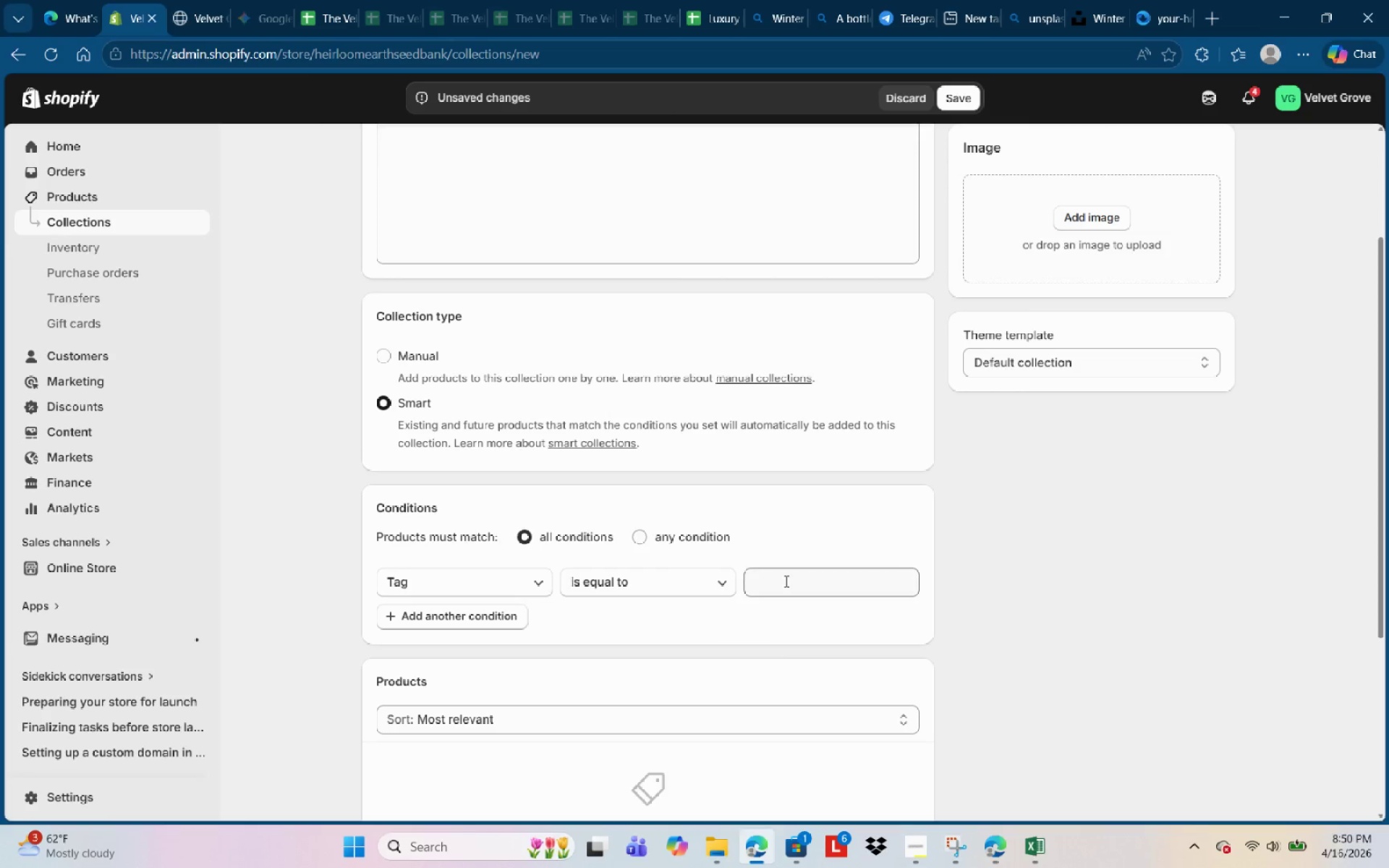 
left_click([785, 581])
 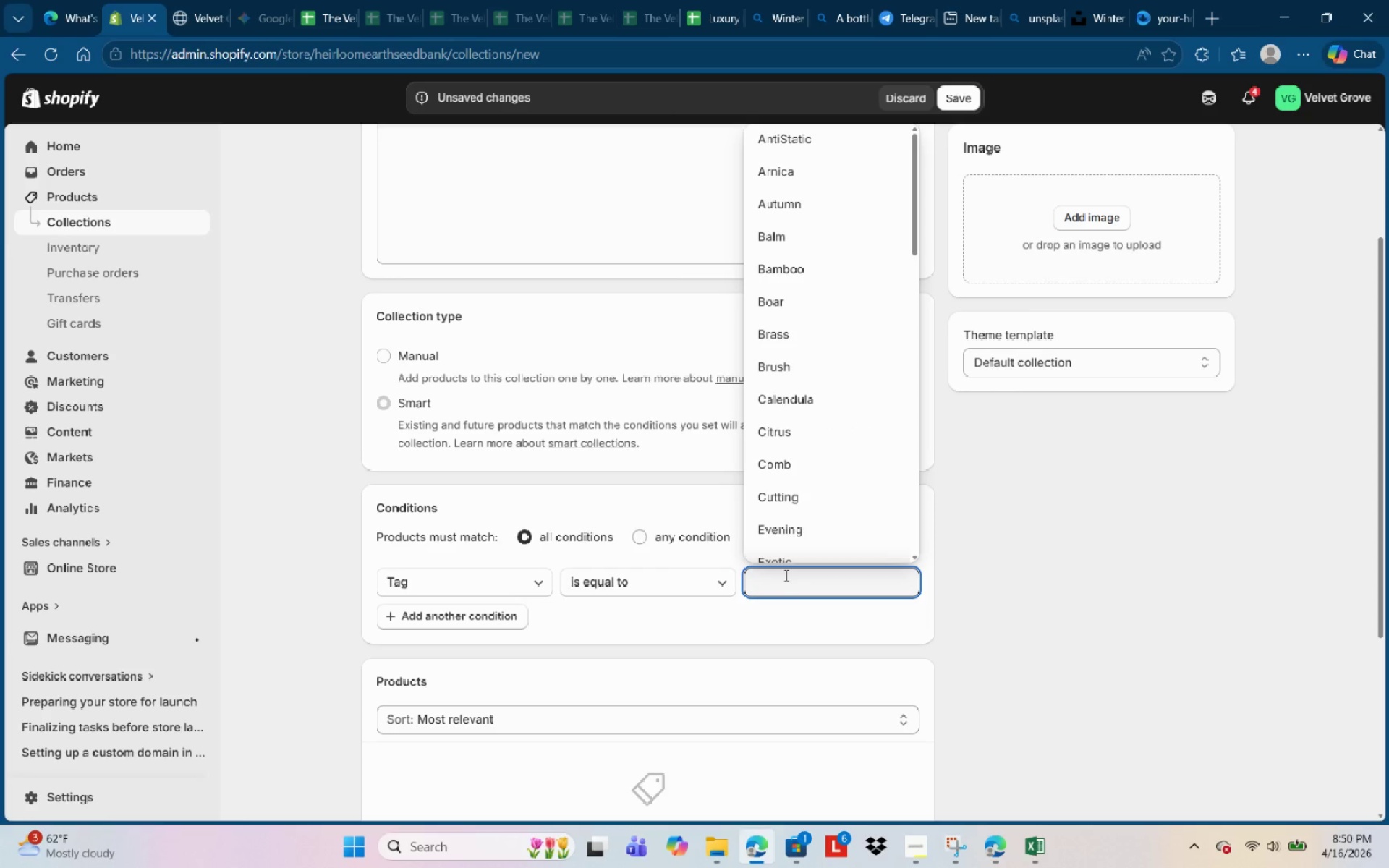 
type(ther)
 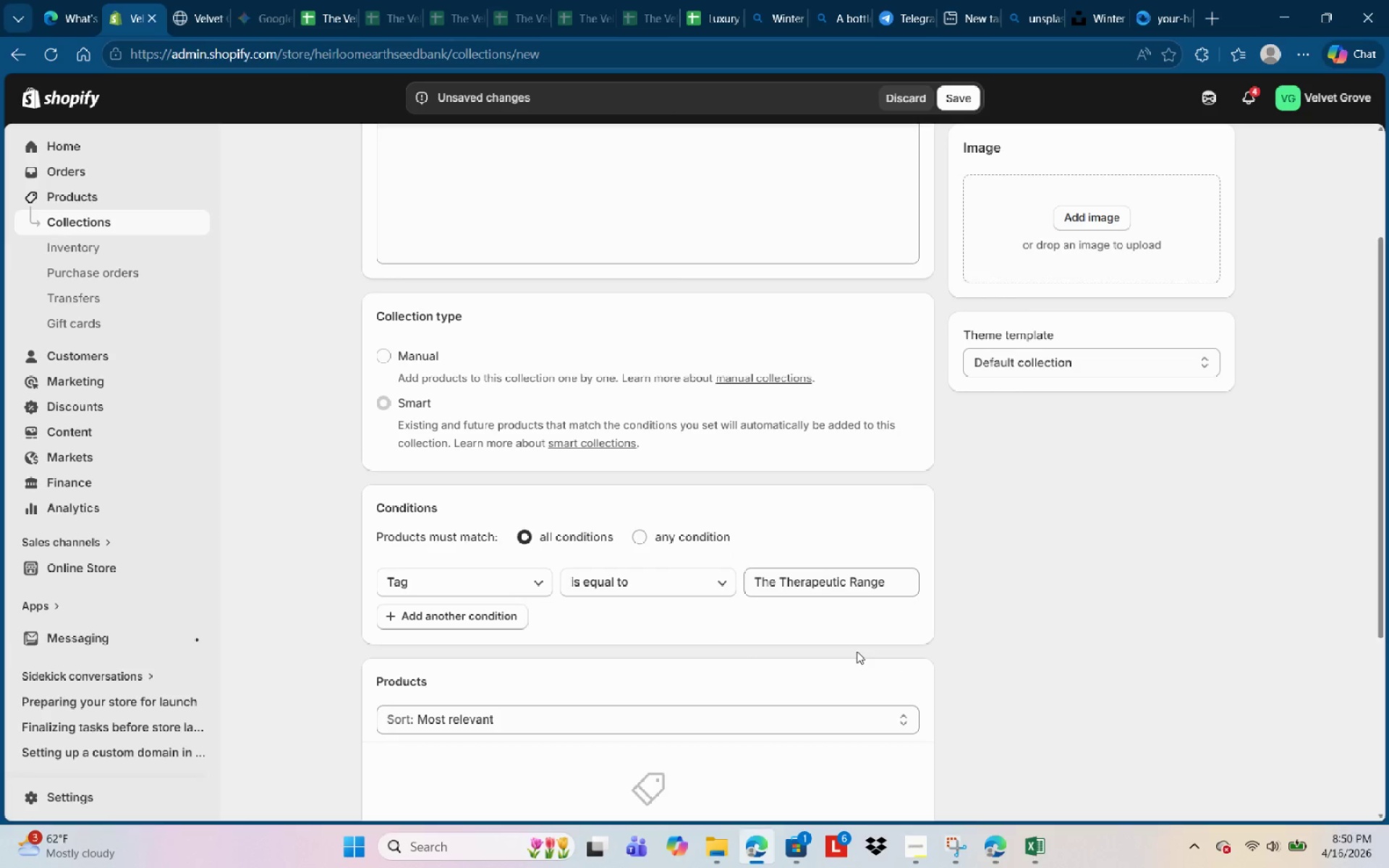 
scroll: coordinate [742, 605], scroll_direction: up, amount: 4.0
 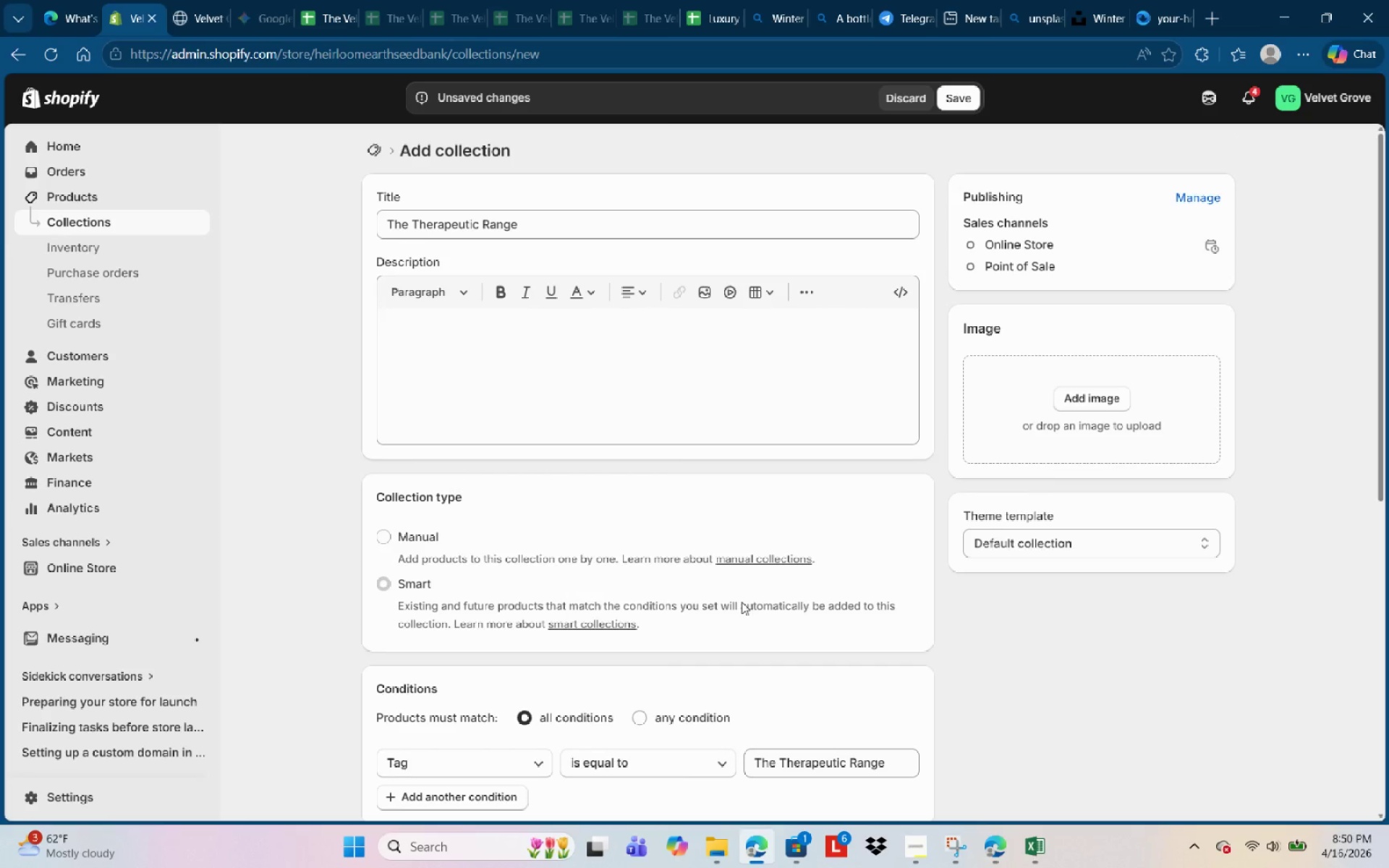 
scroll: coordinate [742, 617], scroll_direction: down, amount: 9.0
 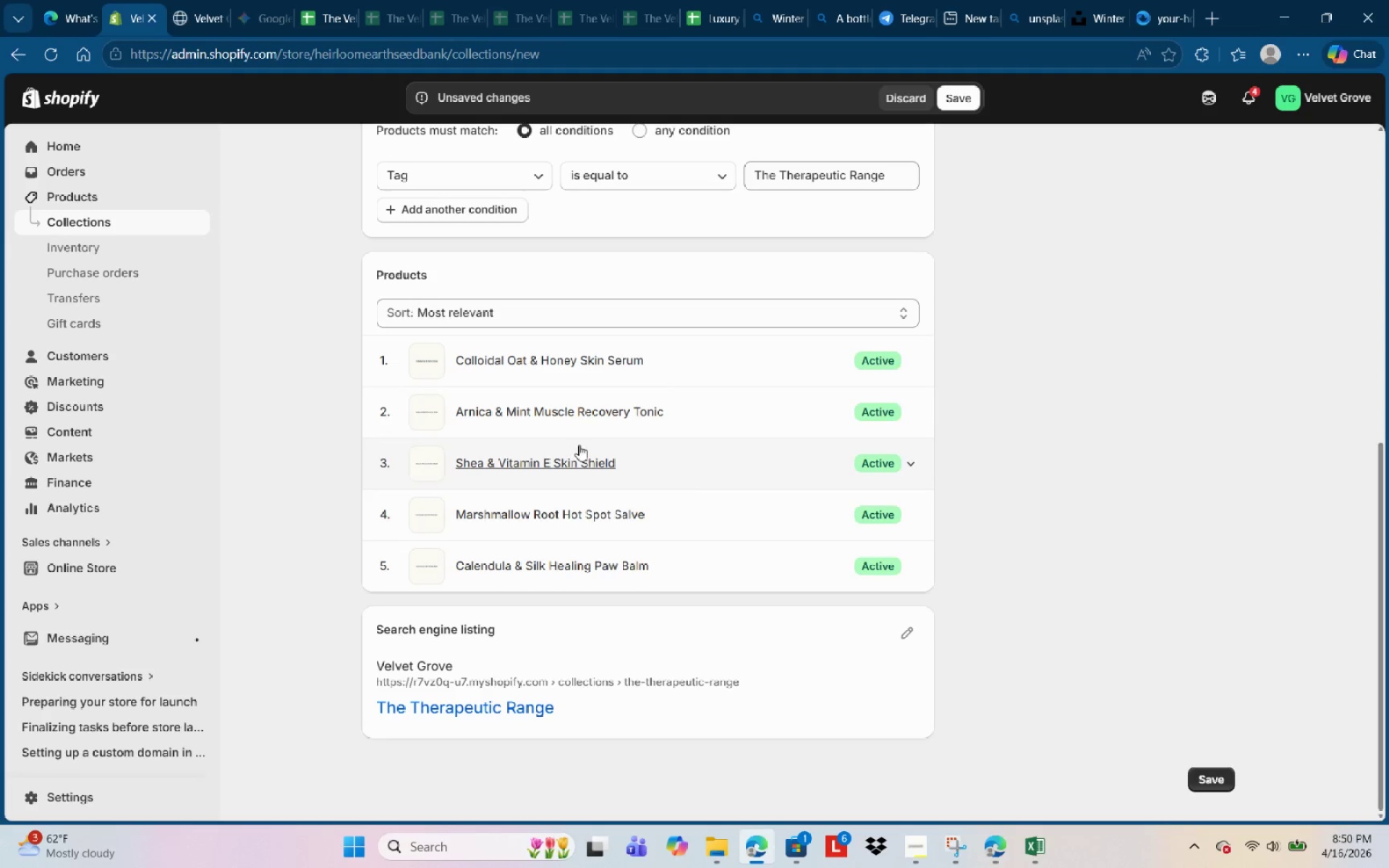 
scroll: coordinate [598, 414], scroll_direction: up, amount: 7.0
 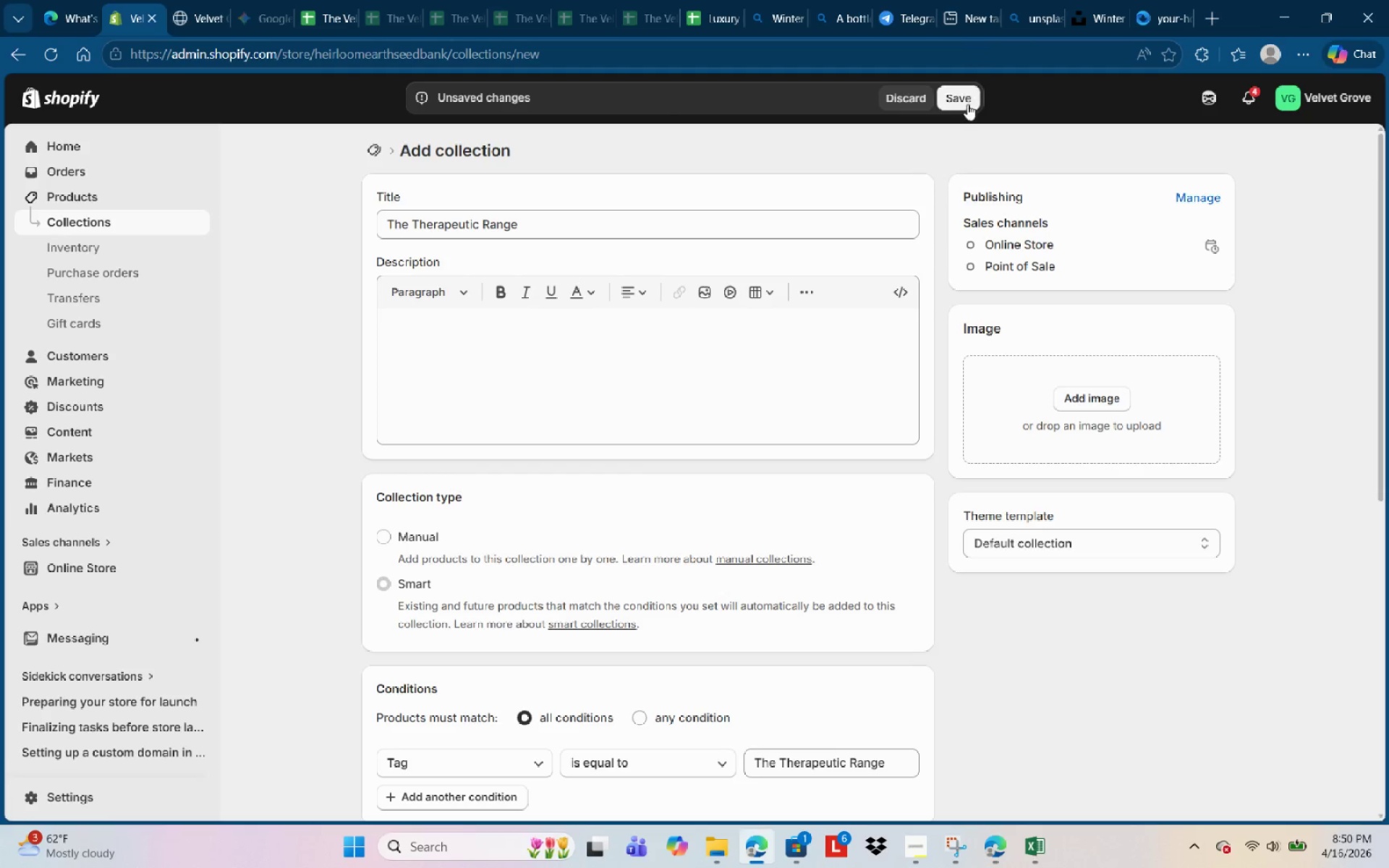 
left_click([967, 104])
 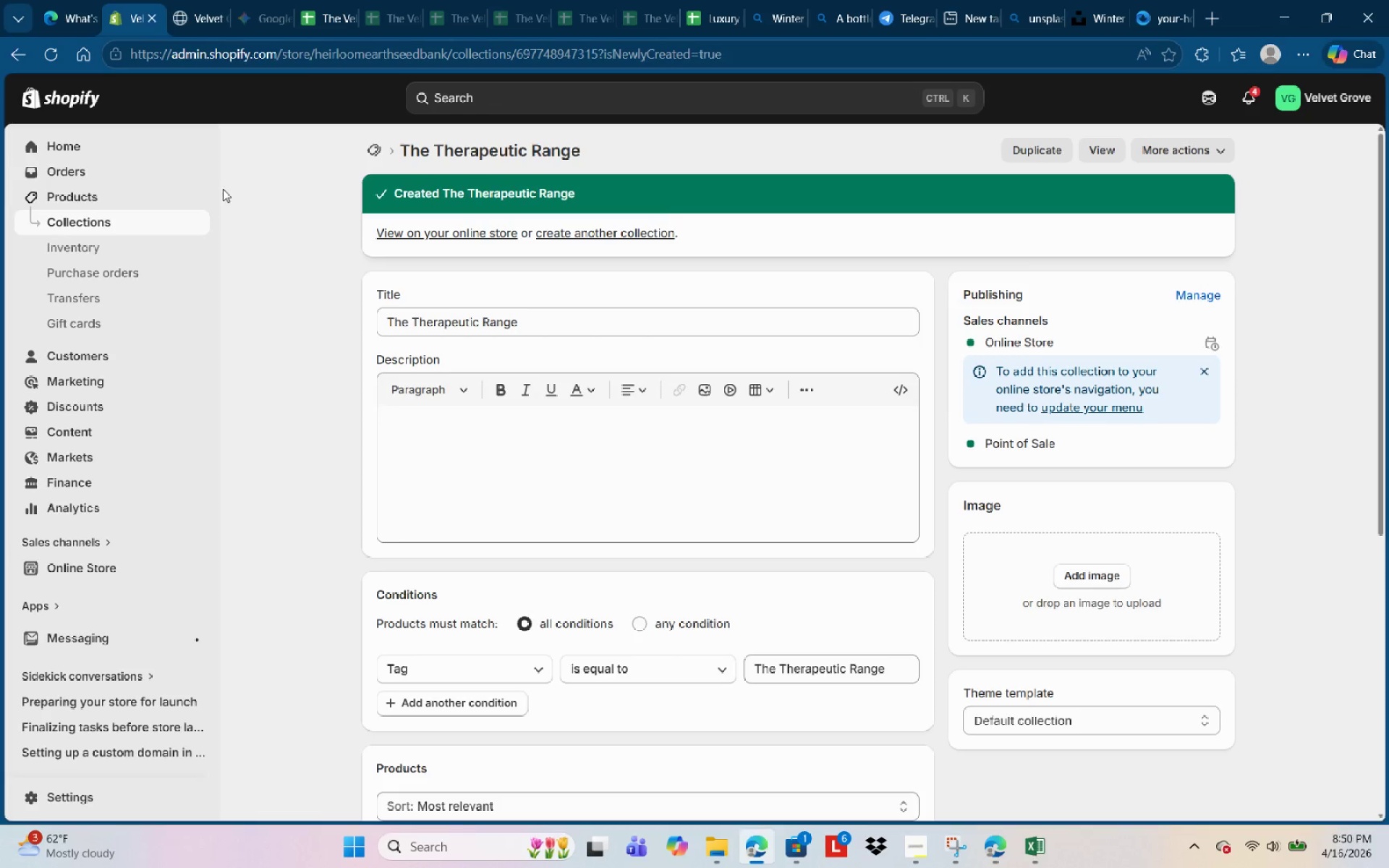 
wait(7.09)
 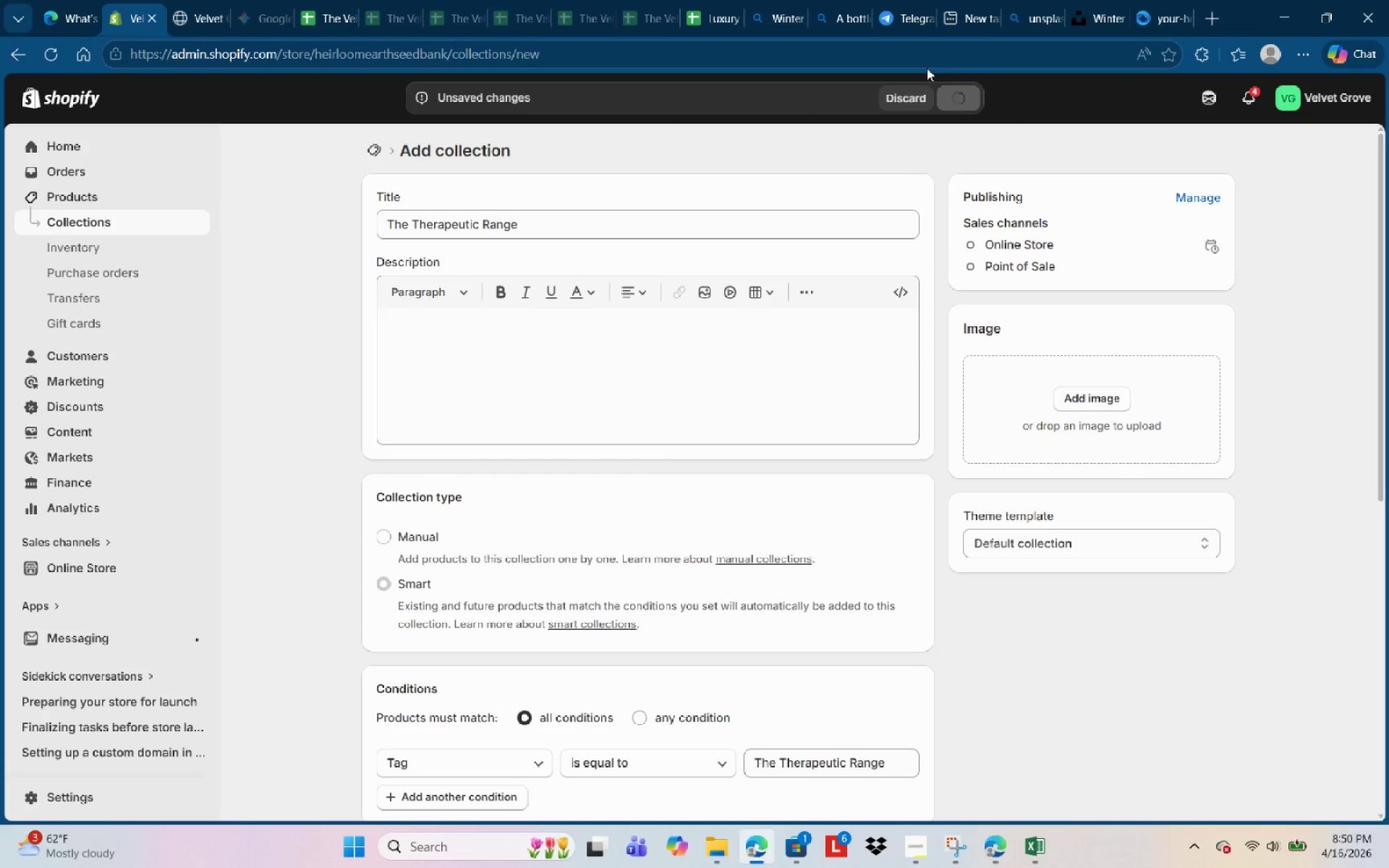 
left_click([133, 227])
 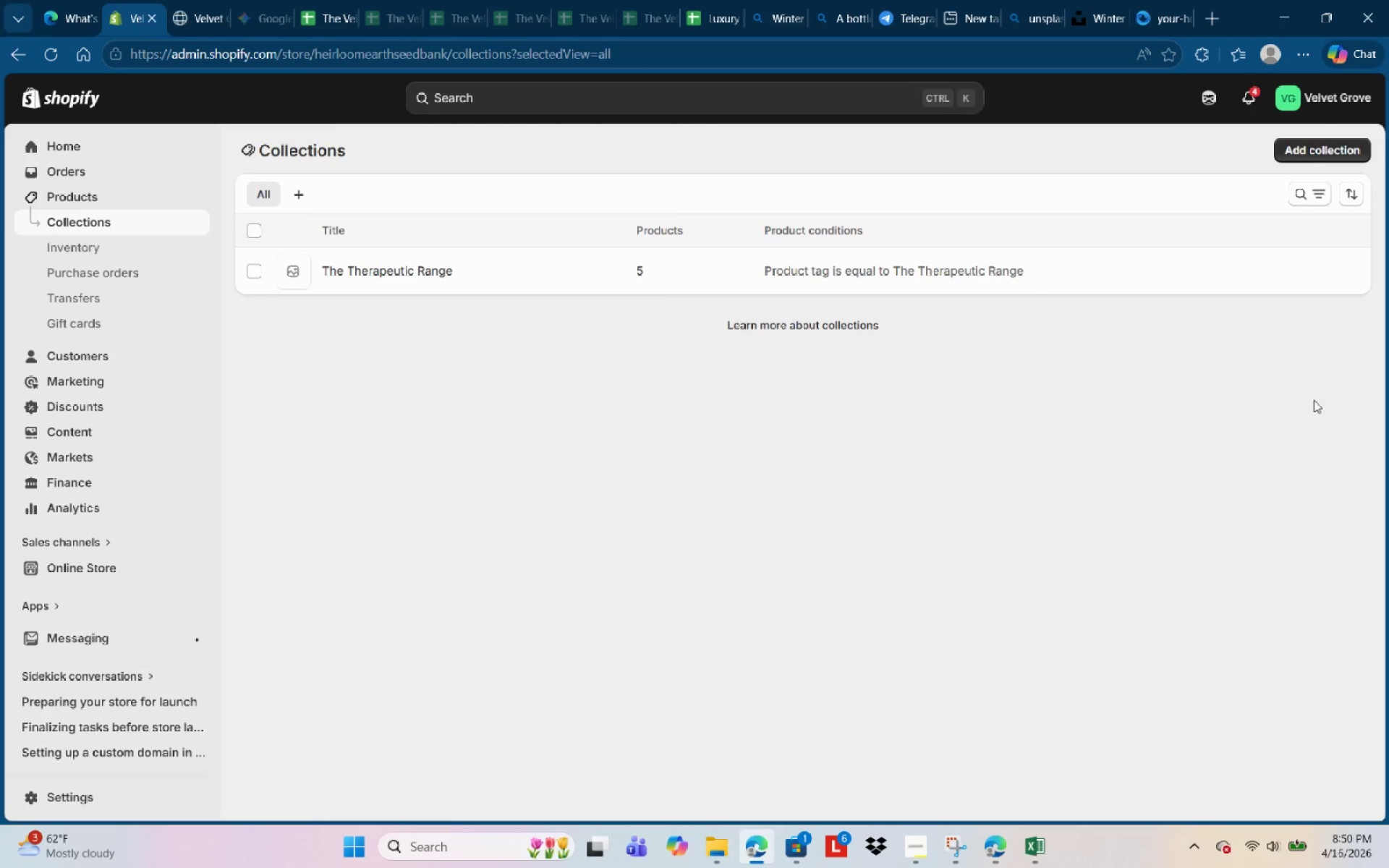 
left_click([1304, 142])
 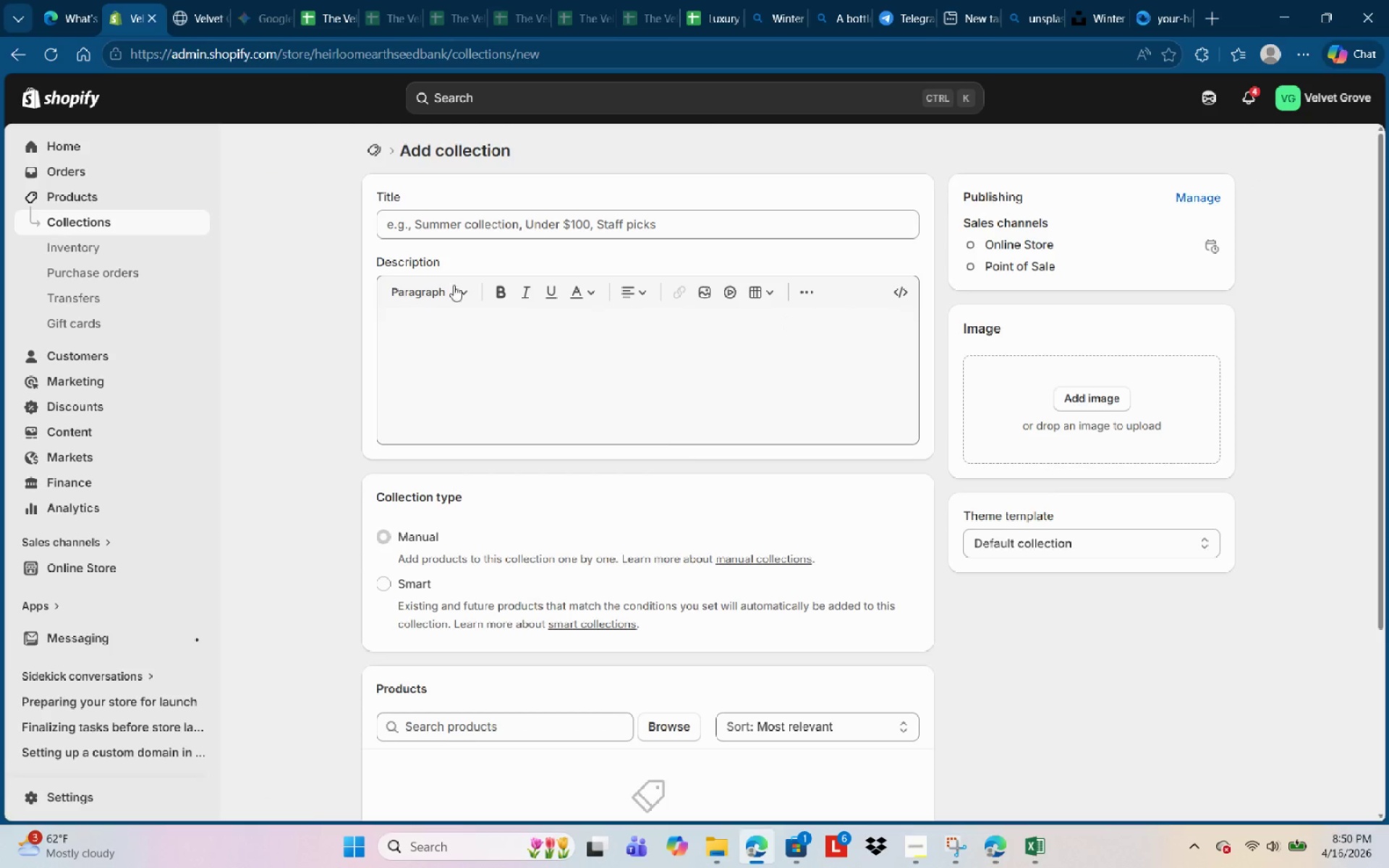 
left_click([439, 222])
 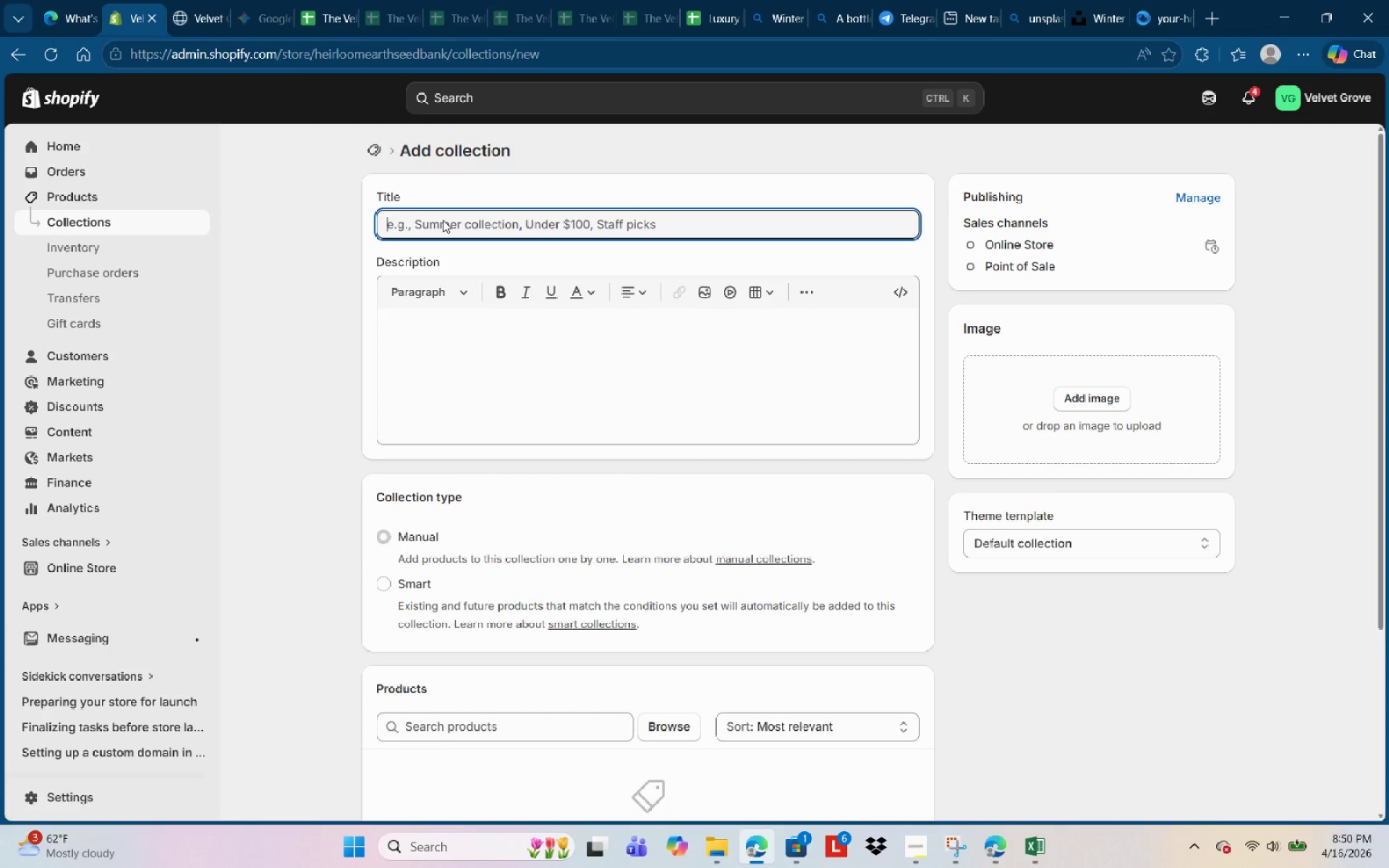 
type(The Season)
key(Backspace)
 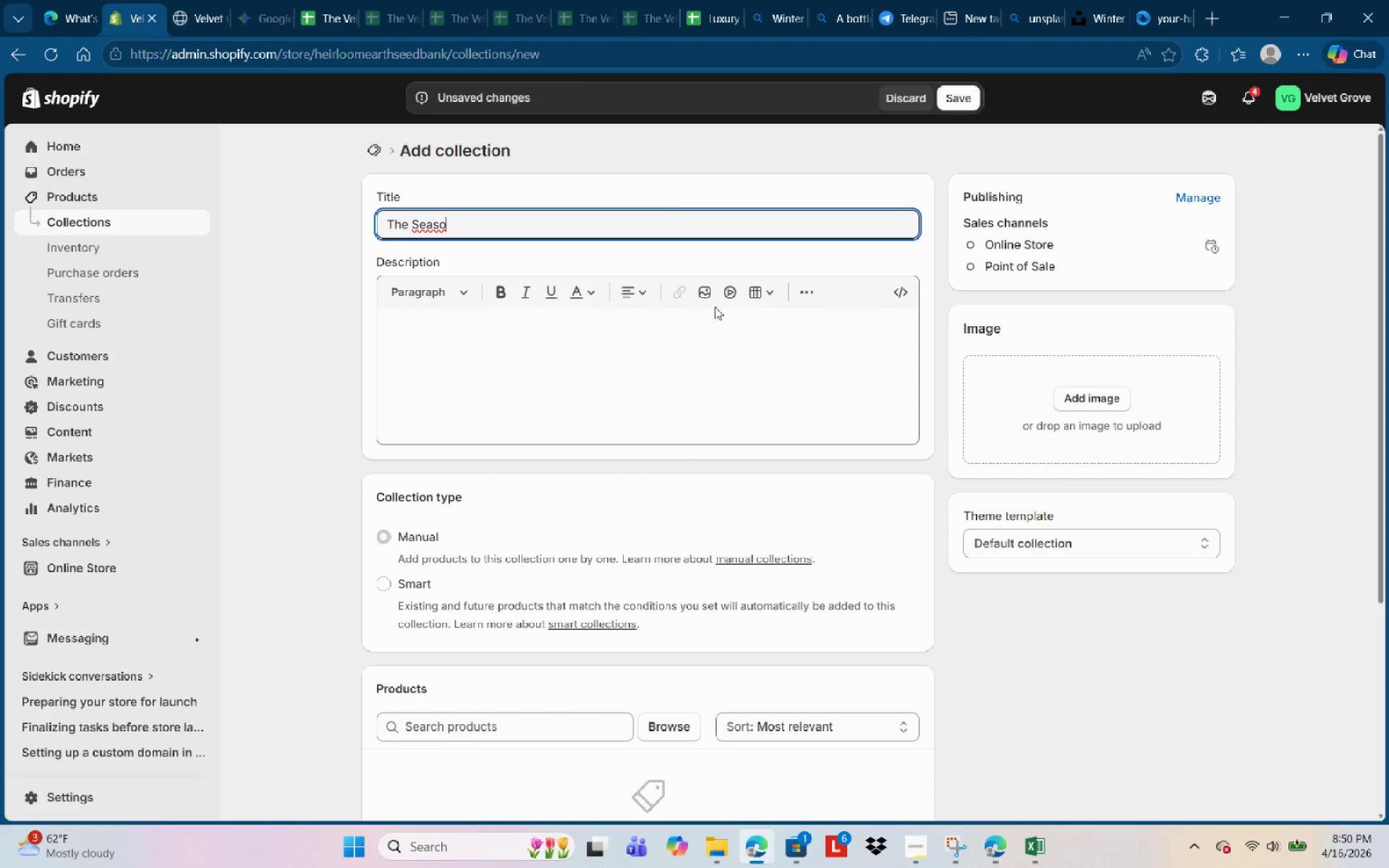 
type(nal Refresh)
 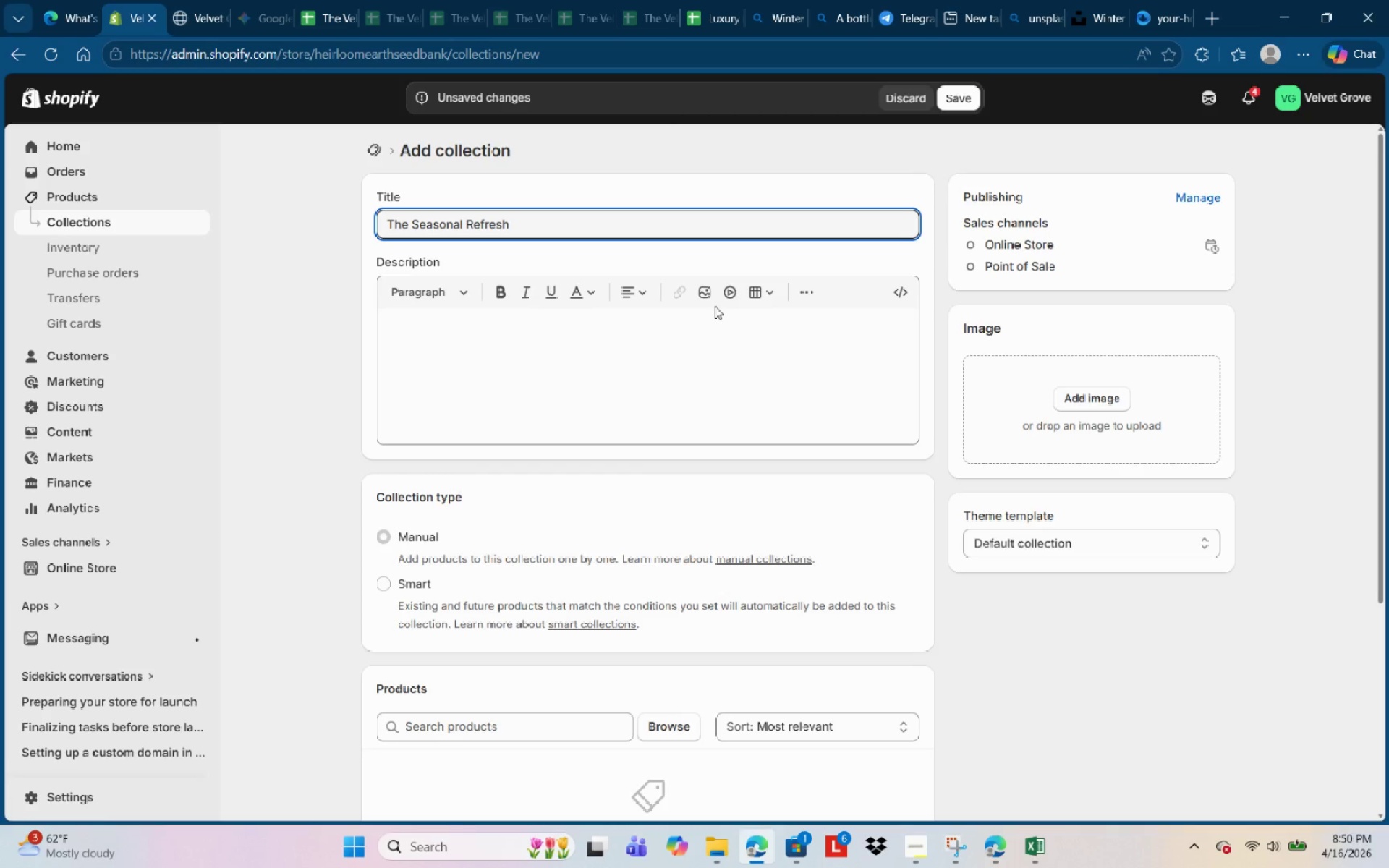 
mouse_move([993, -19])
 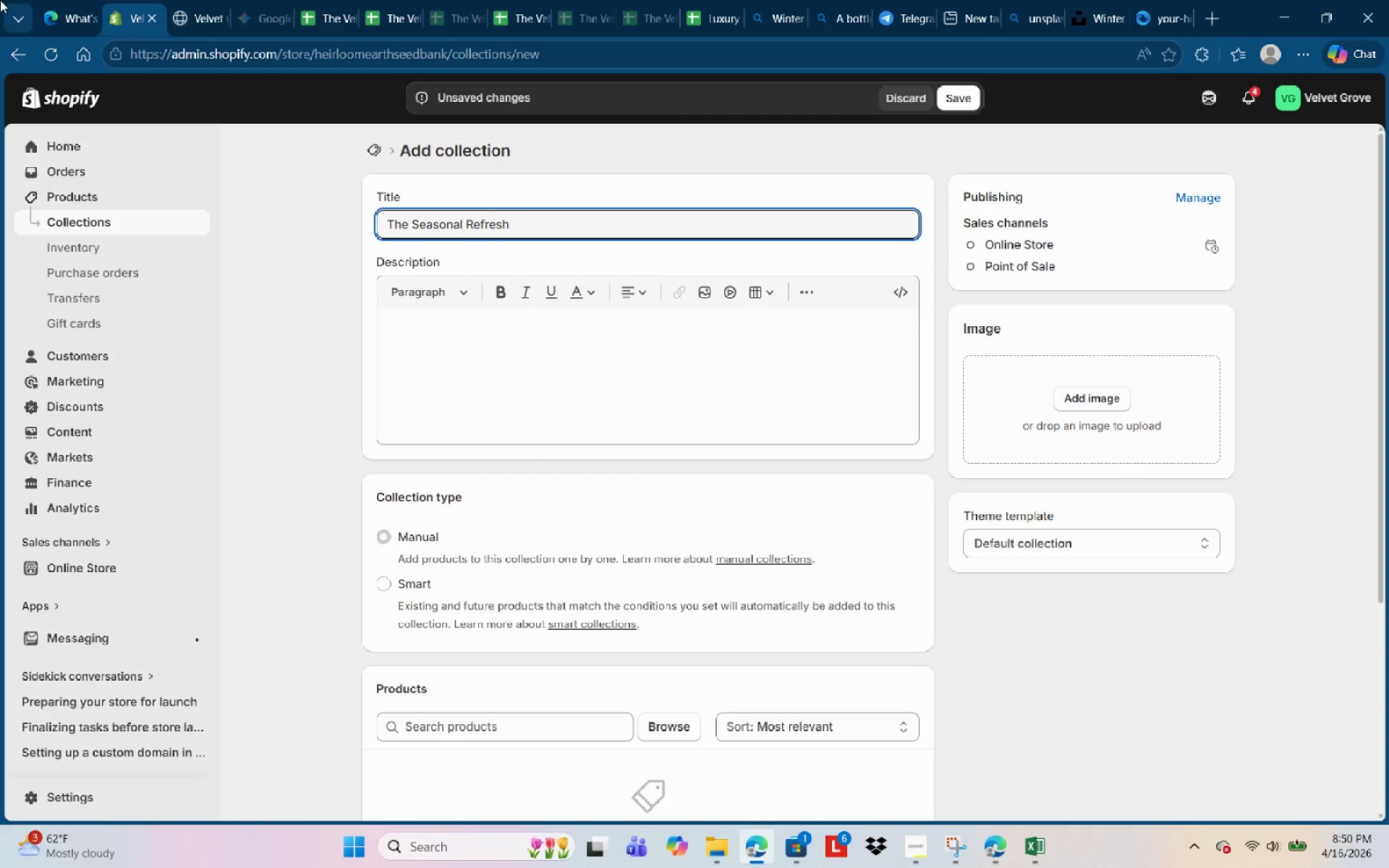 
type((Scented  )
key(Backspace)
type(Spritz)
 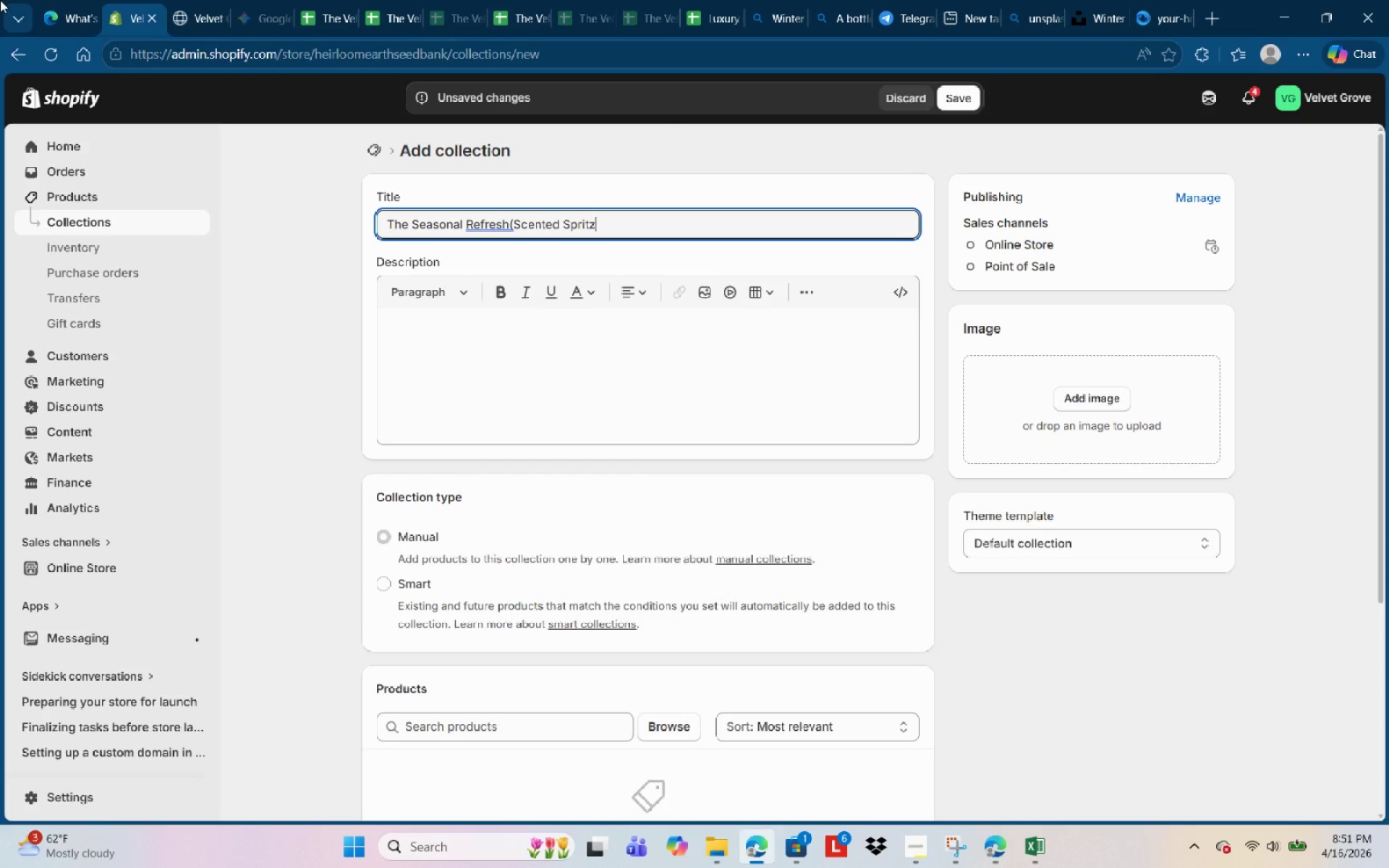 
type(es))
 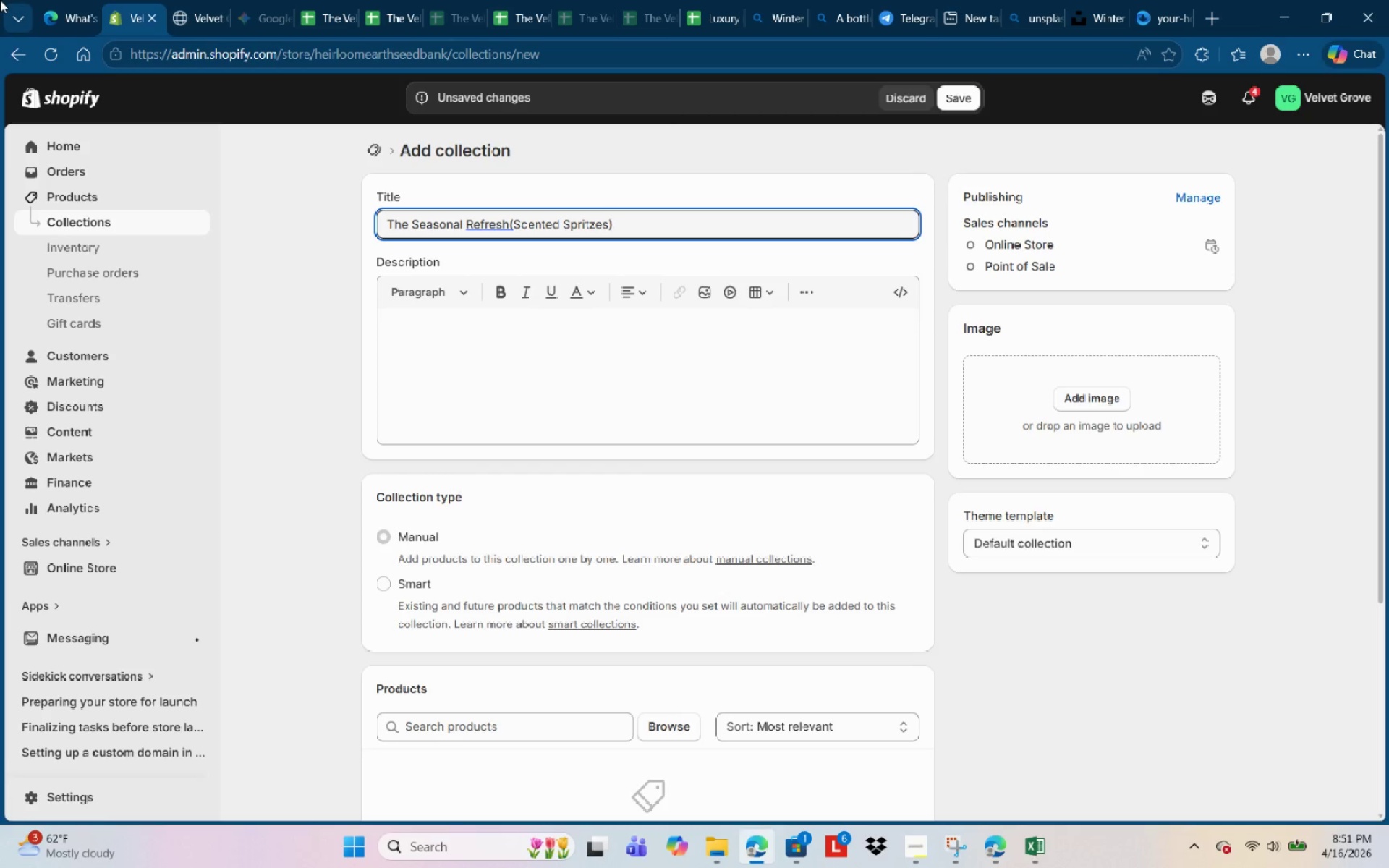 
left_click_drag(start_coordinate=[500, 217], to_coordinate=[504, 218])
 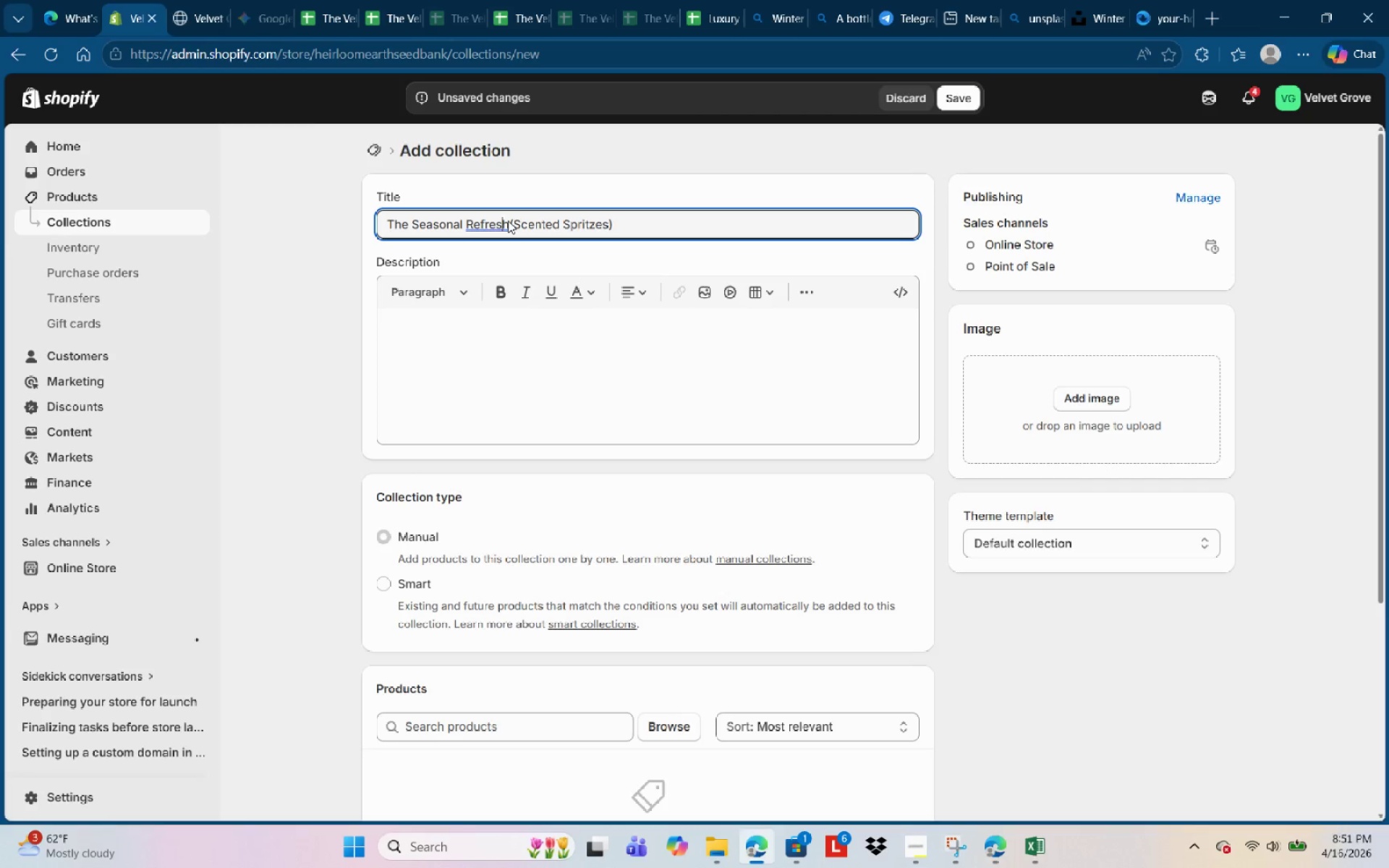 
double_click([508, 221])
 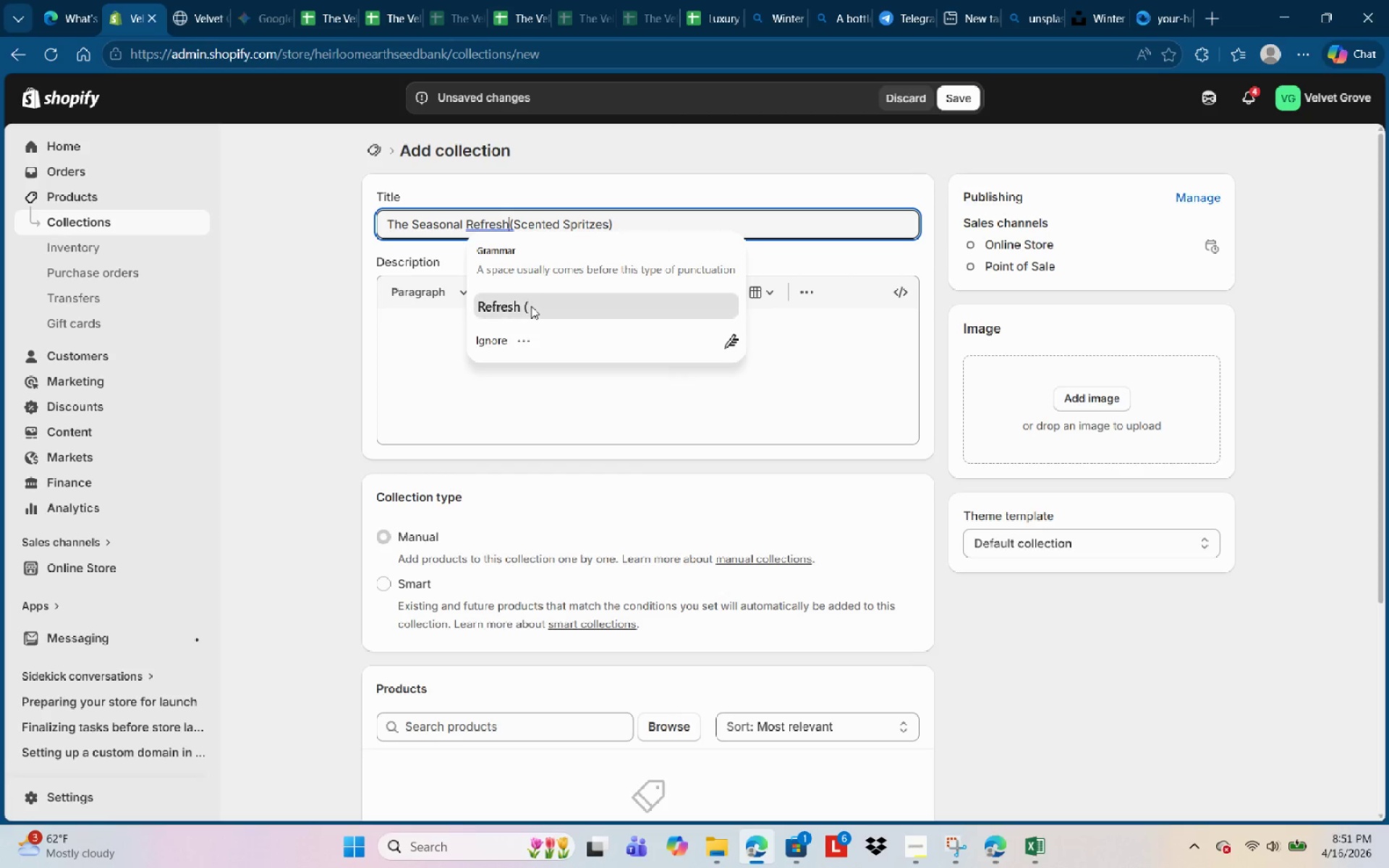 
left_click([531, 306])
 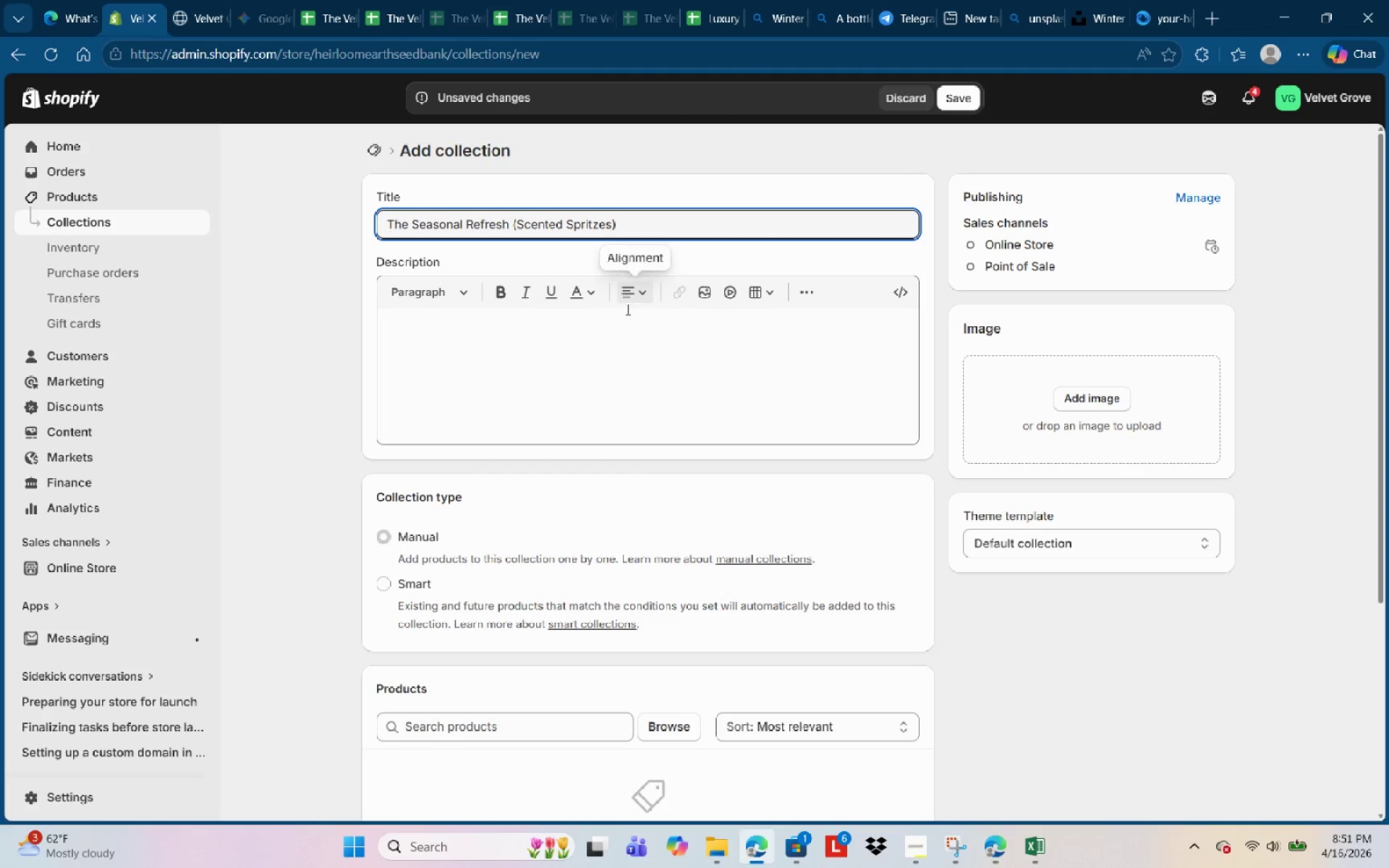 
left_click([575, 355])
 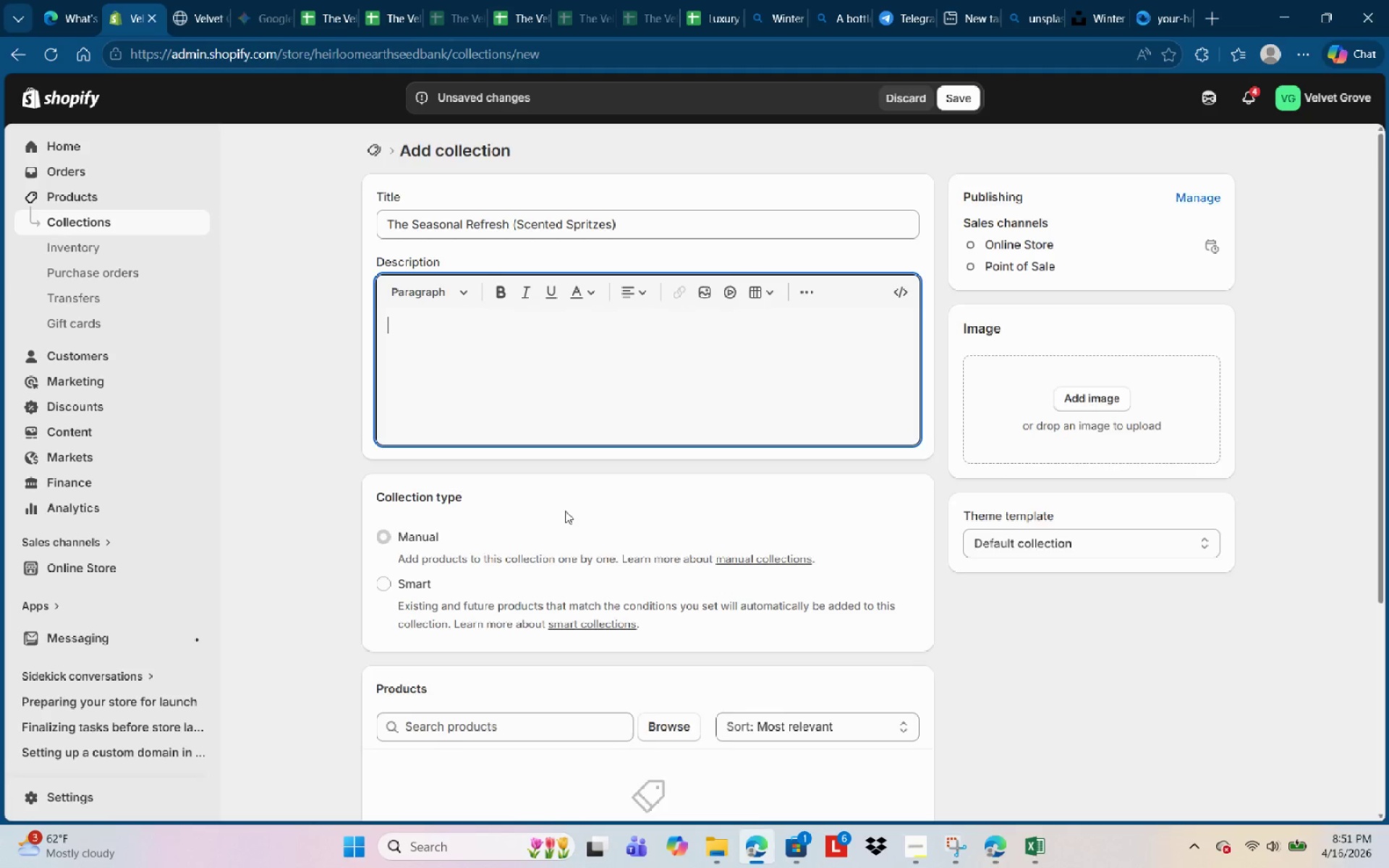 
scroll: coordinate [565, 511], scroll_direction: down, amount: 3.0
 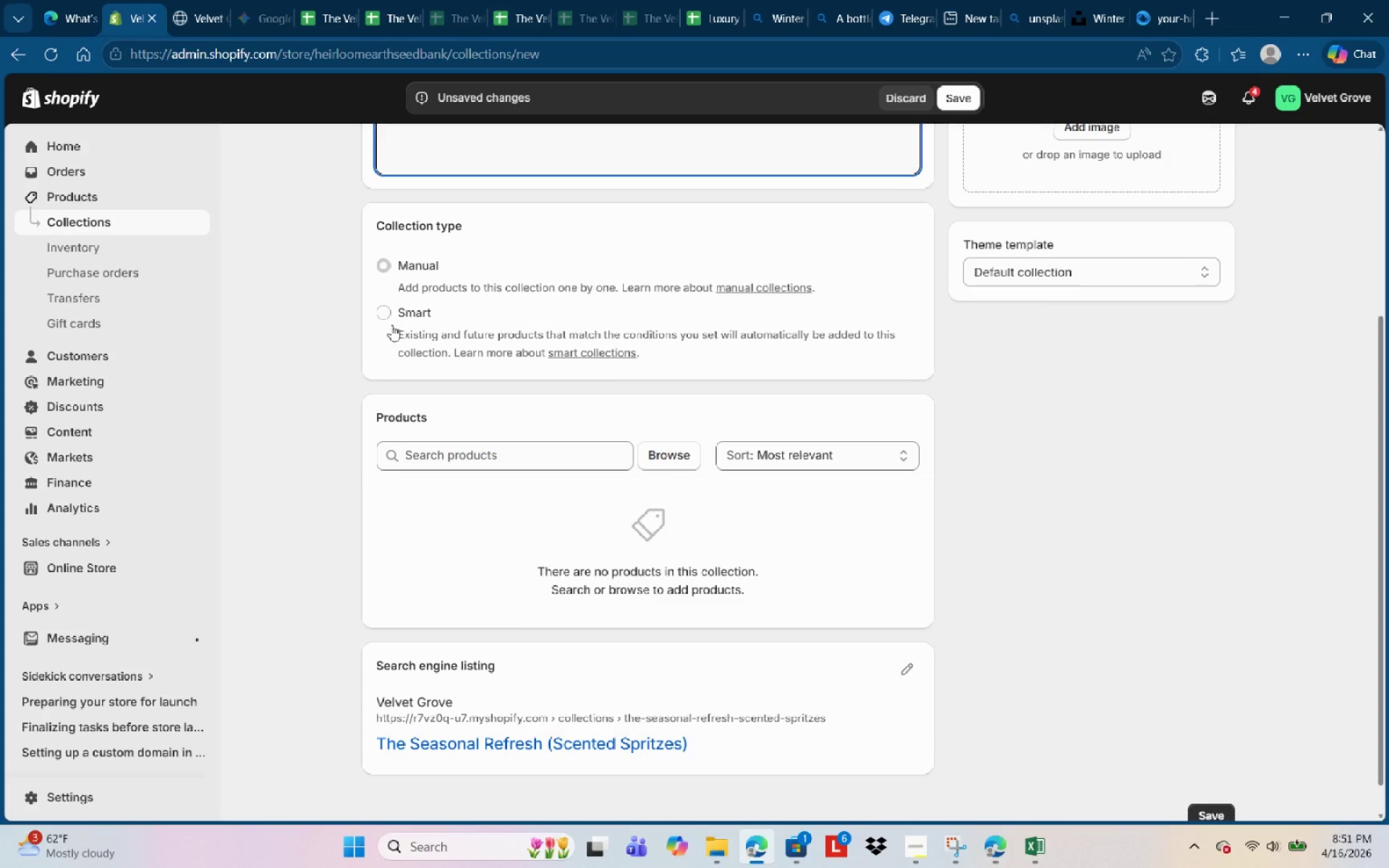 
left_click([391, 323])
 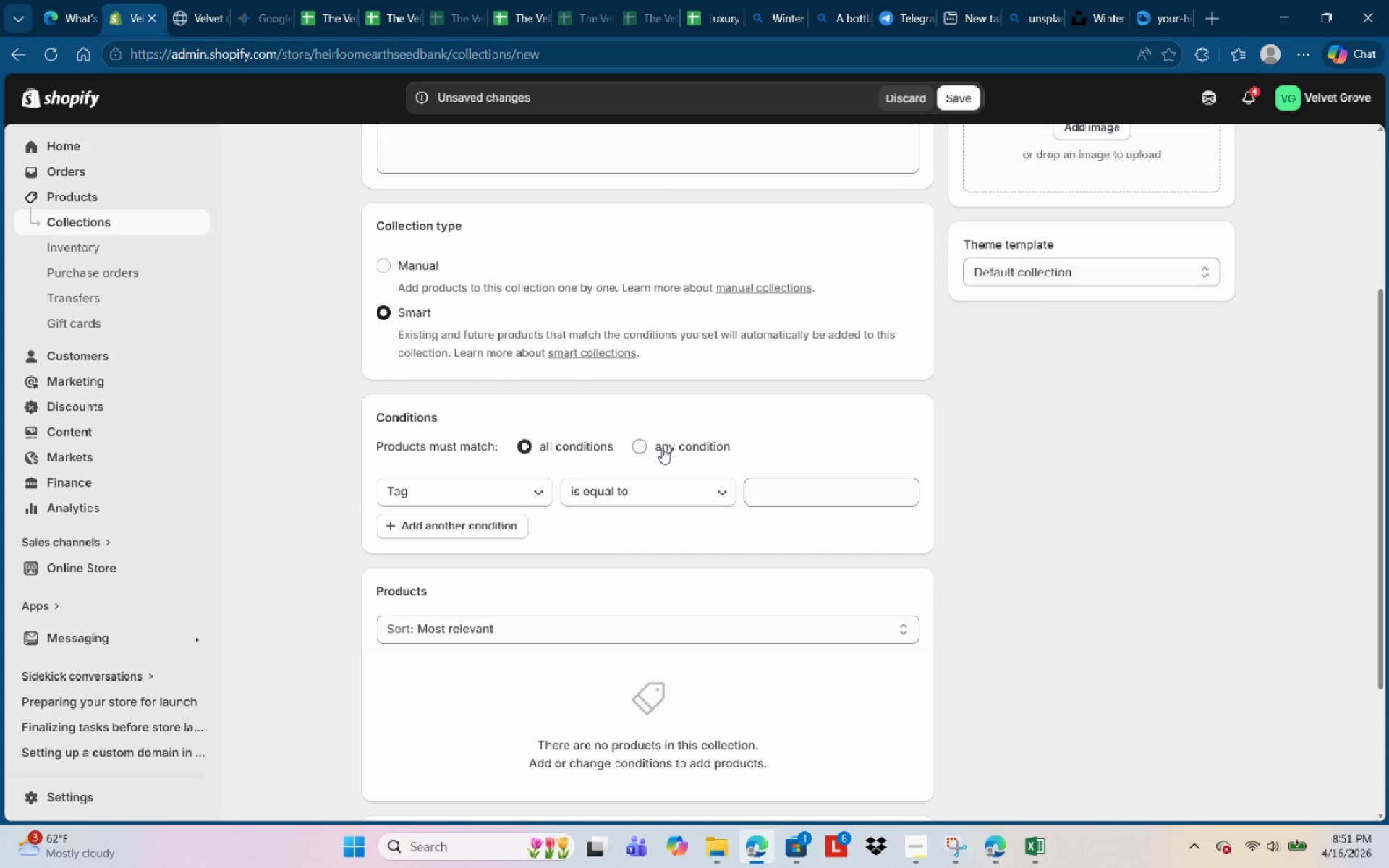 
left_click([663, 447])
 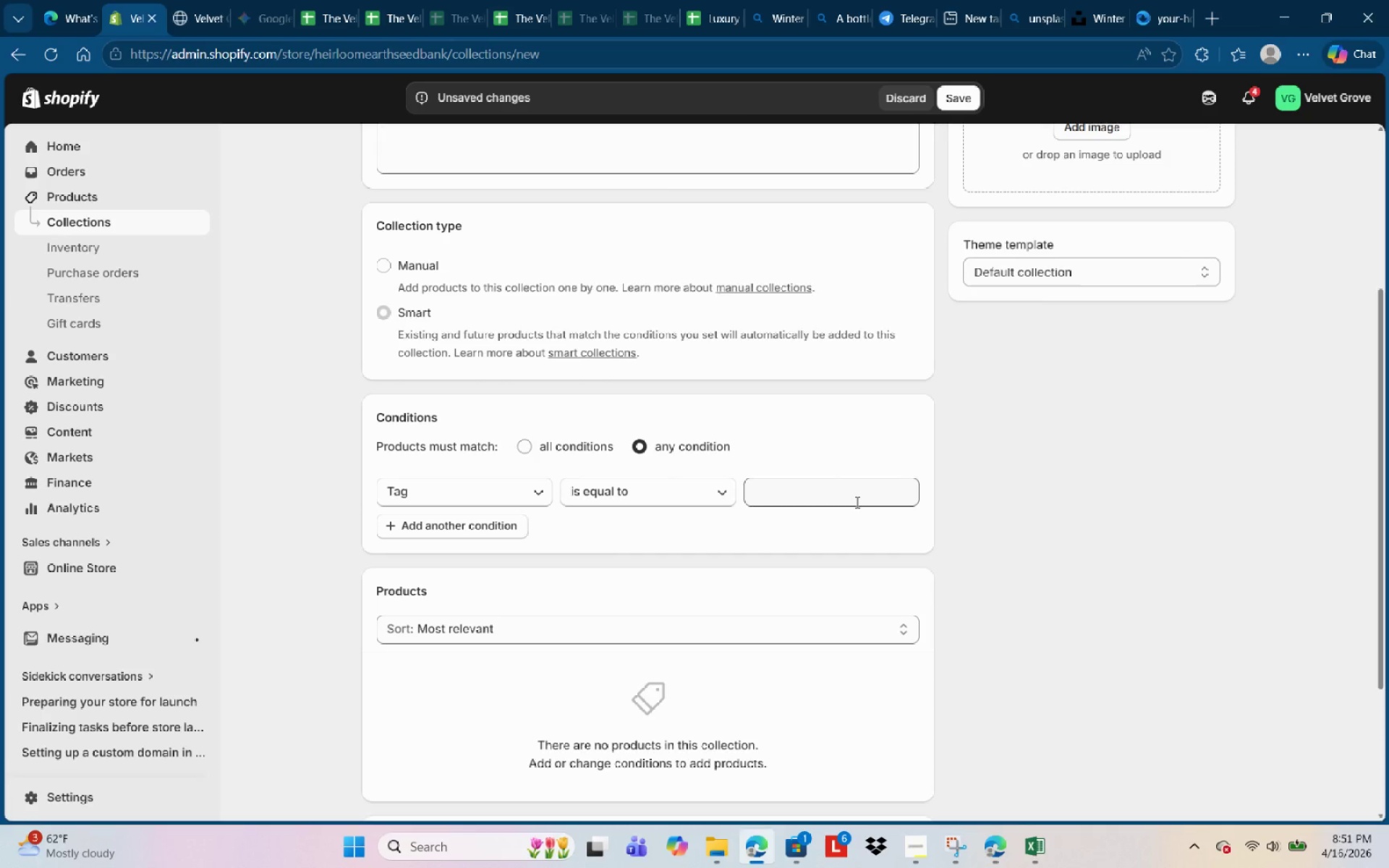 
left_click([856, 502])
 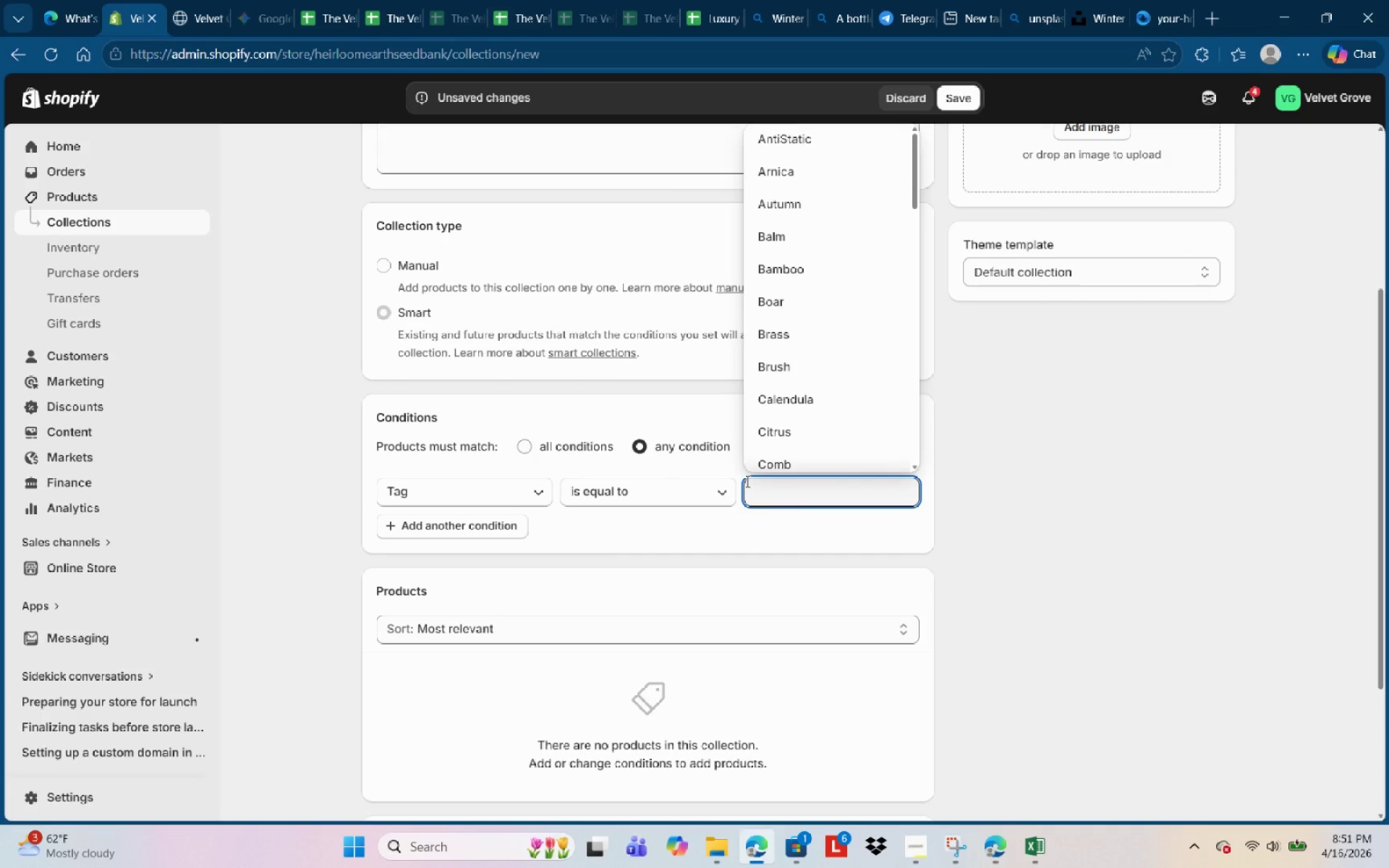 
type(the )
 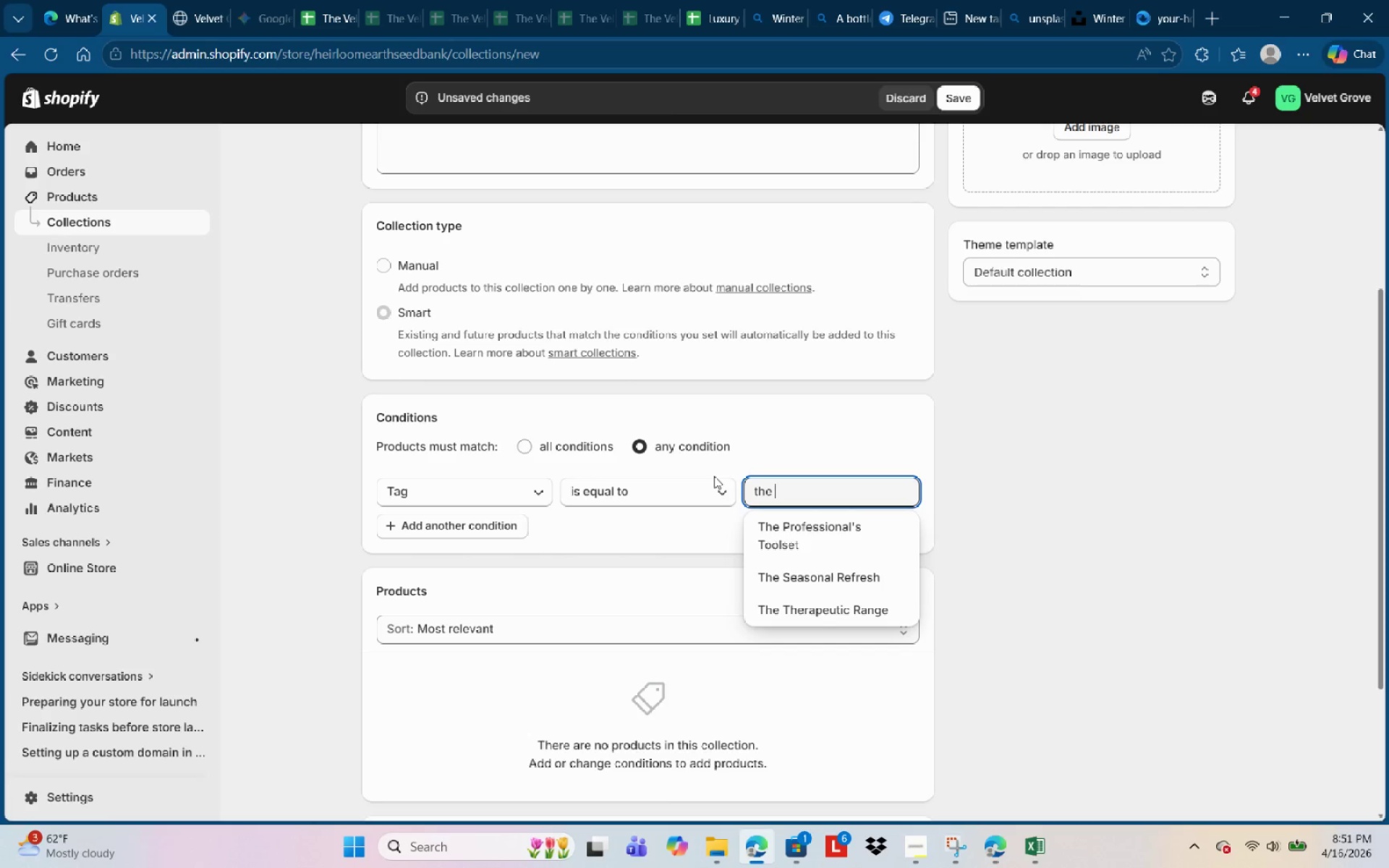 
wait(9.34)
 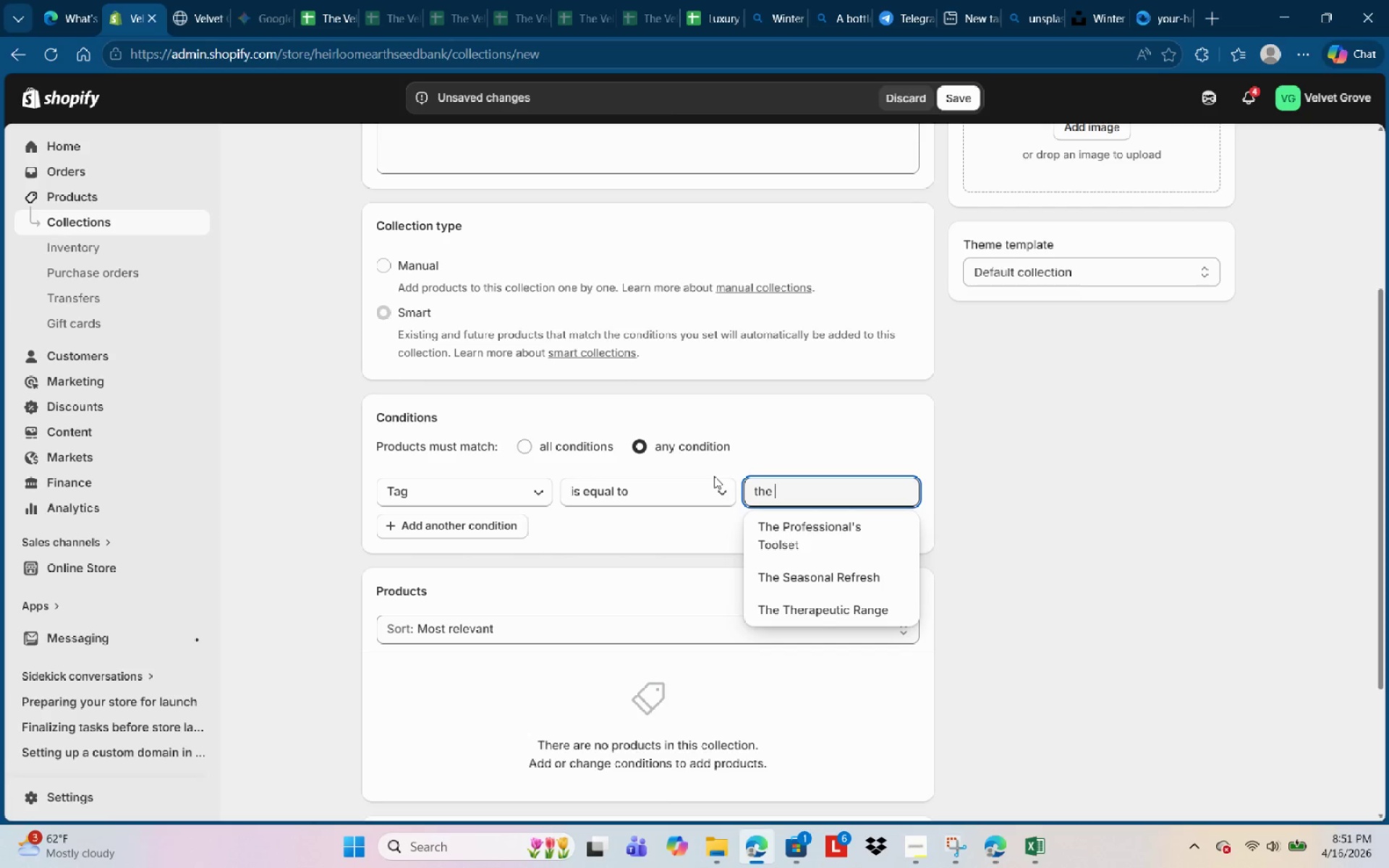 
type(dr)
key(Backspace)
key(Backspace)
type(se)
 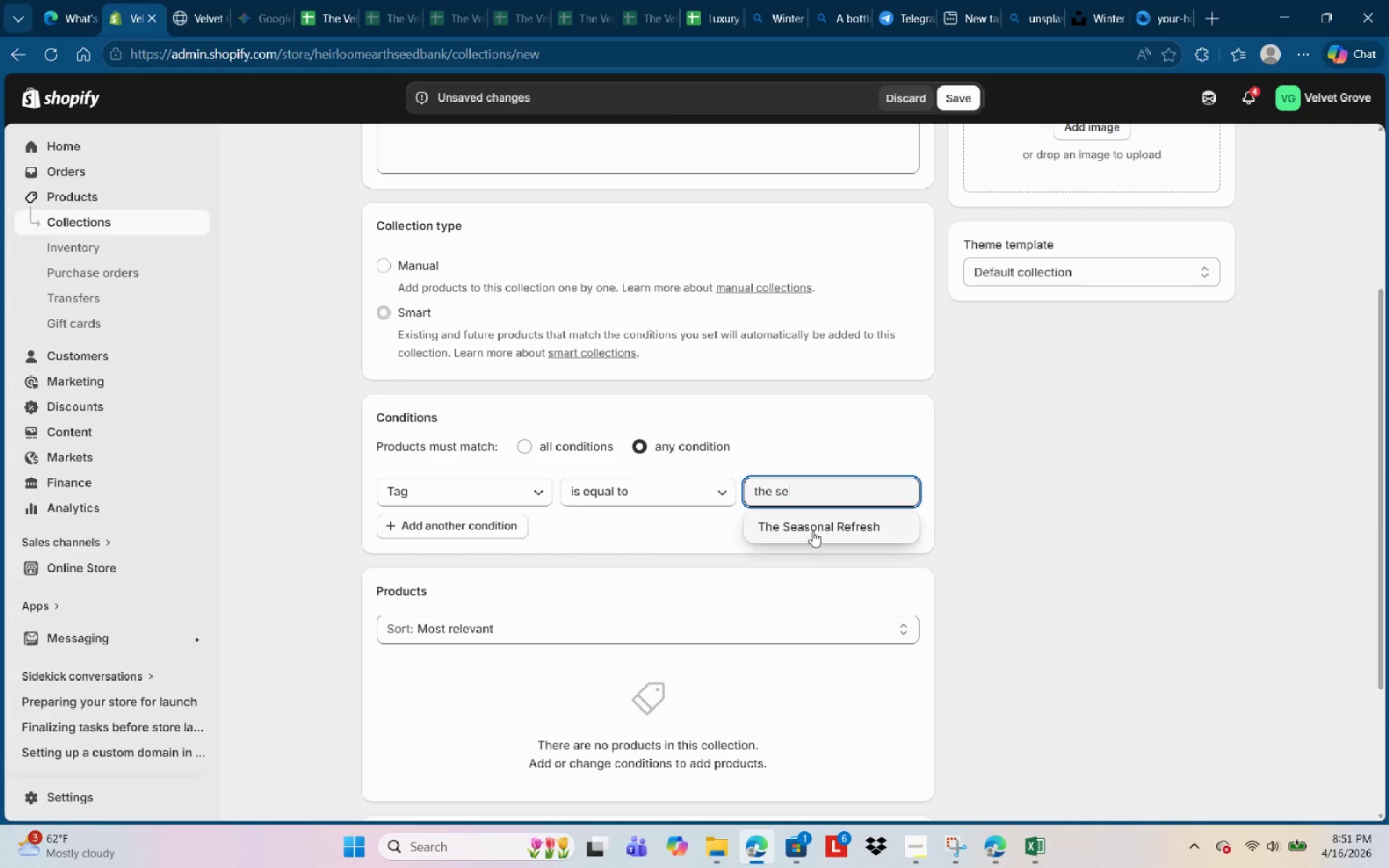 
left_click_drag(start_coordinate=[824, 524], to_coordinate=[832, 528])
 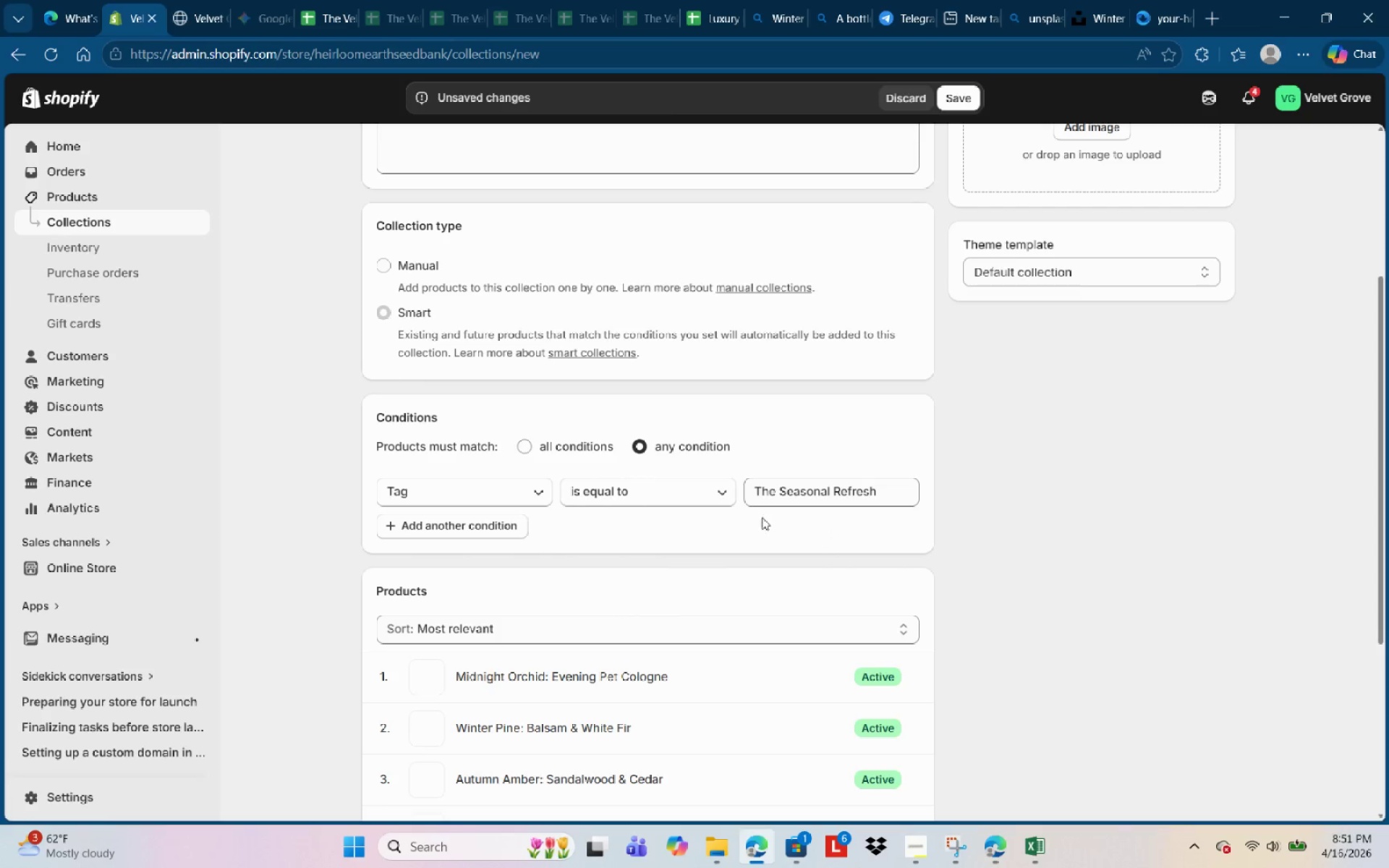 
scroll: coordinate [825, 501], scroll_direction: down, amount: 4.0
 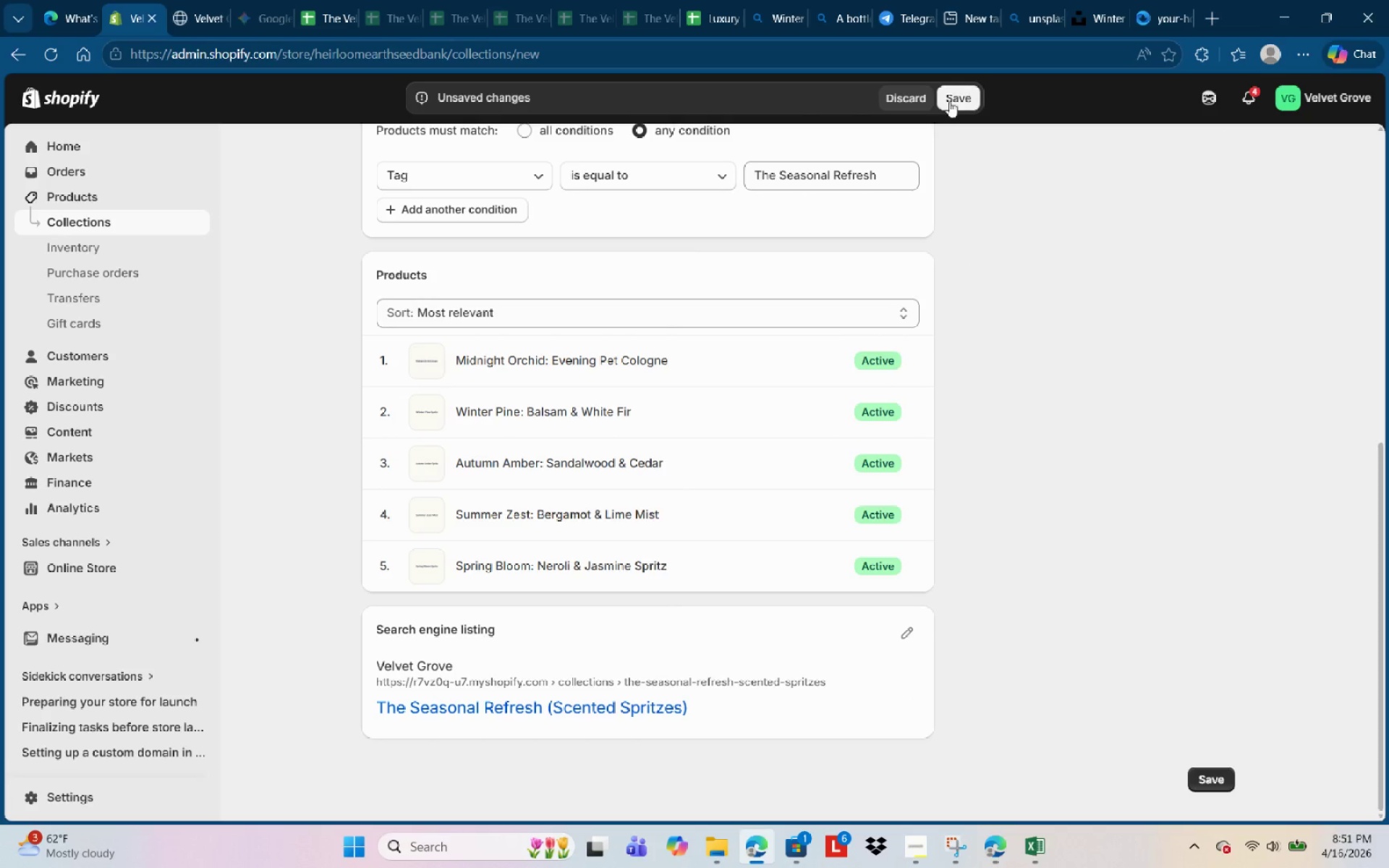 
left_click([956, 92])
 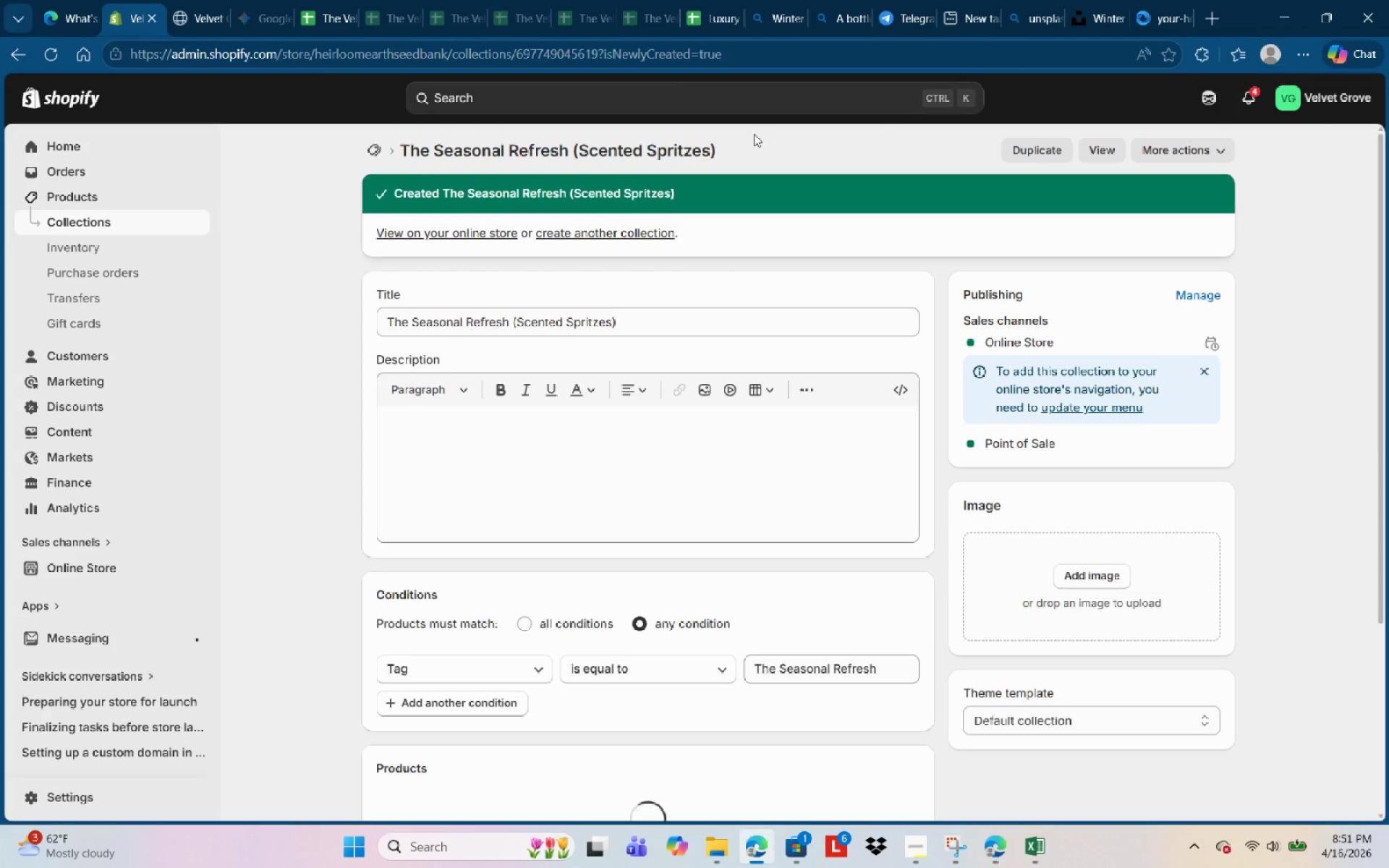 
left_click([85, 226])
 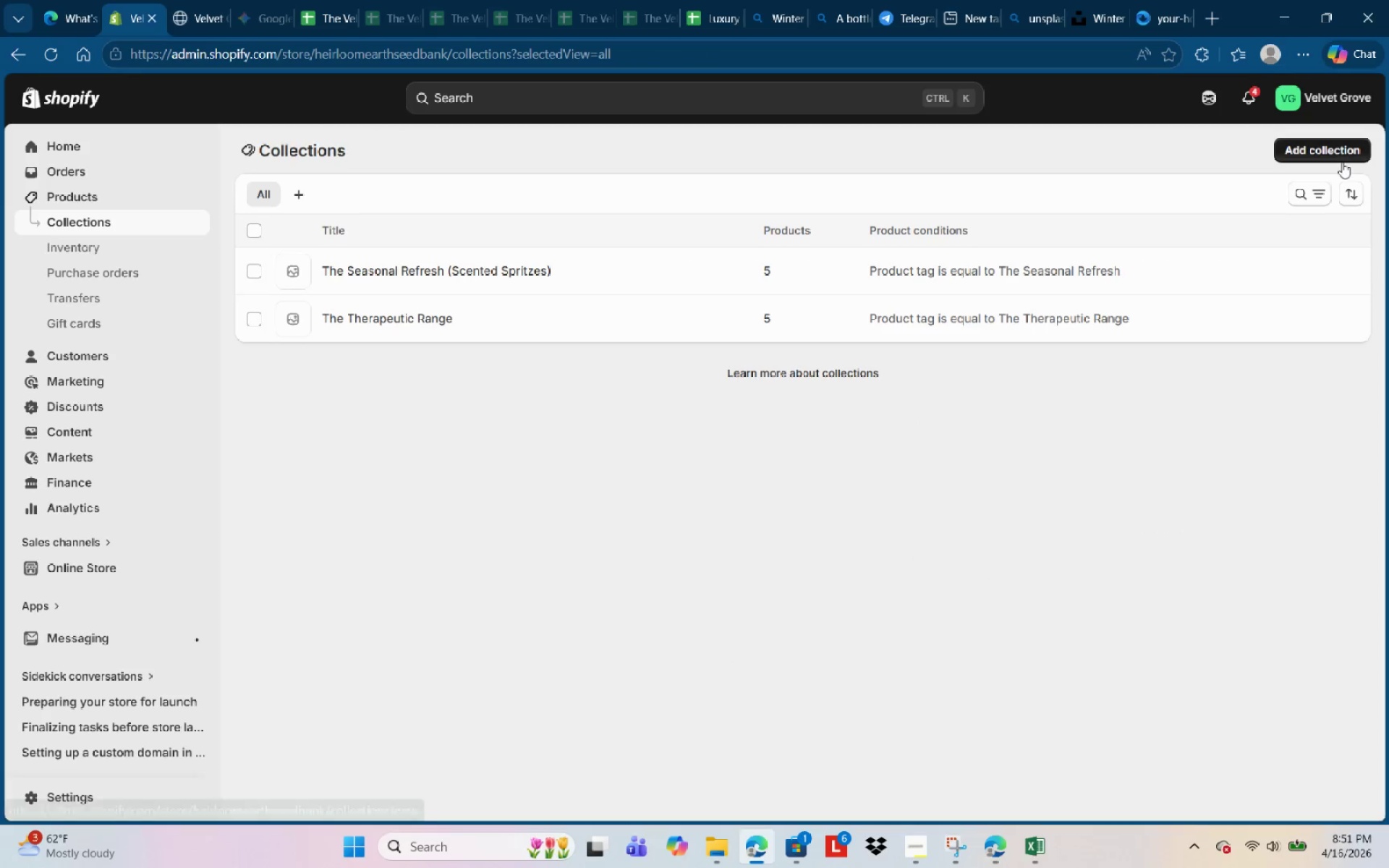 
left_click([1343, 150])
 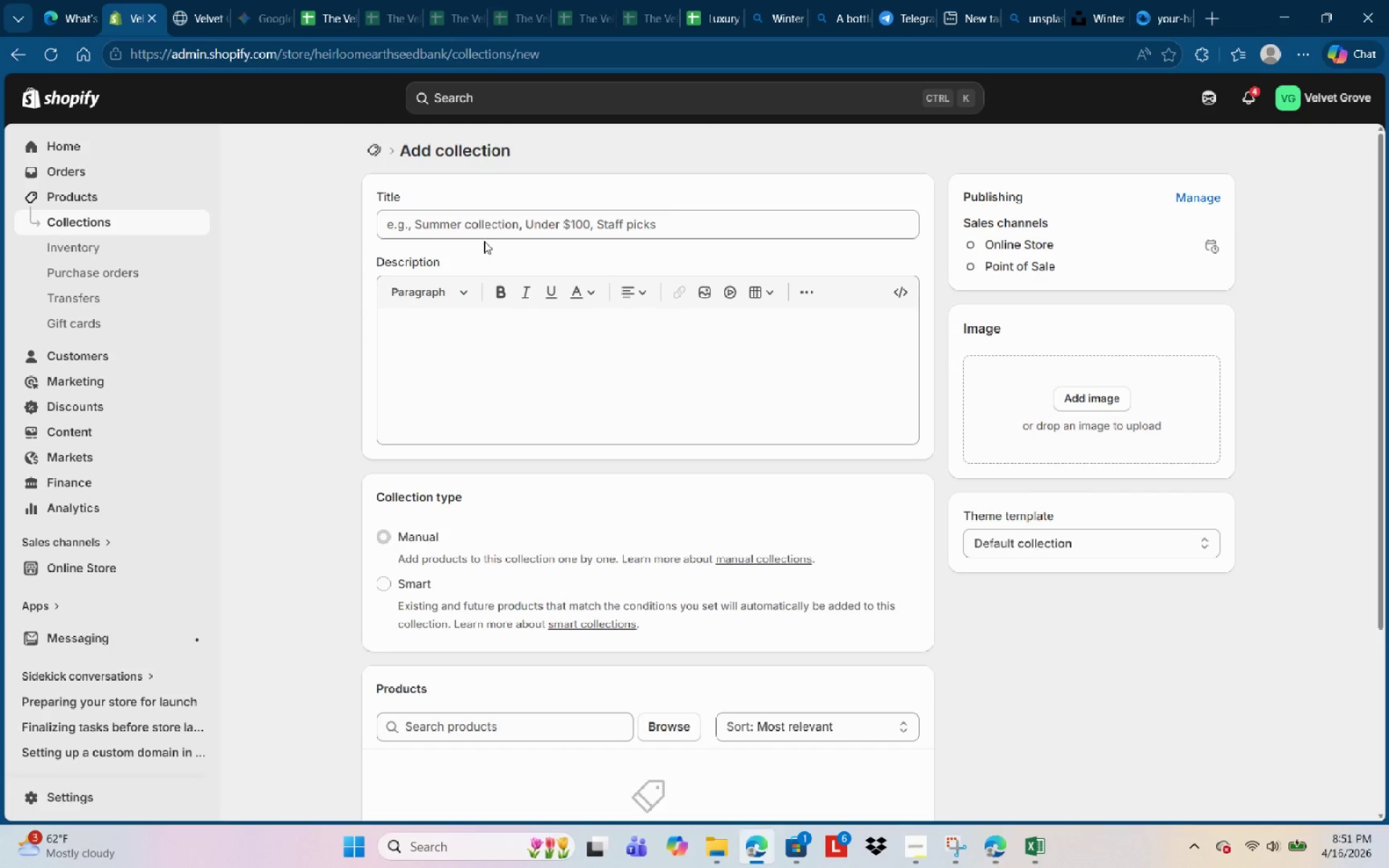 
double_click([489, 233])
 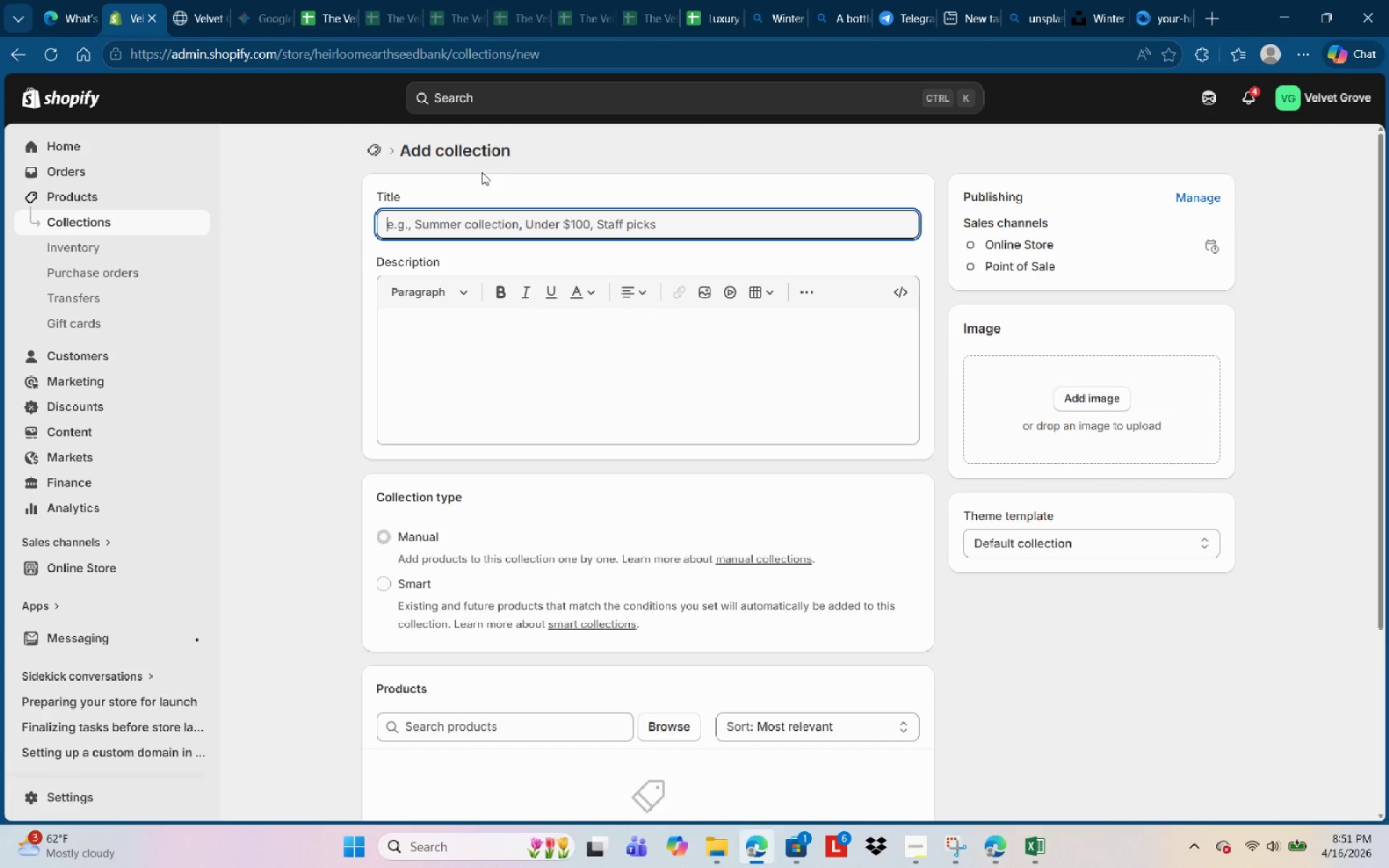 
wait(12.17)
 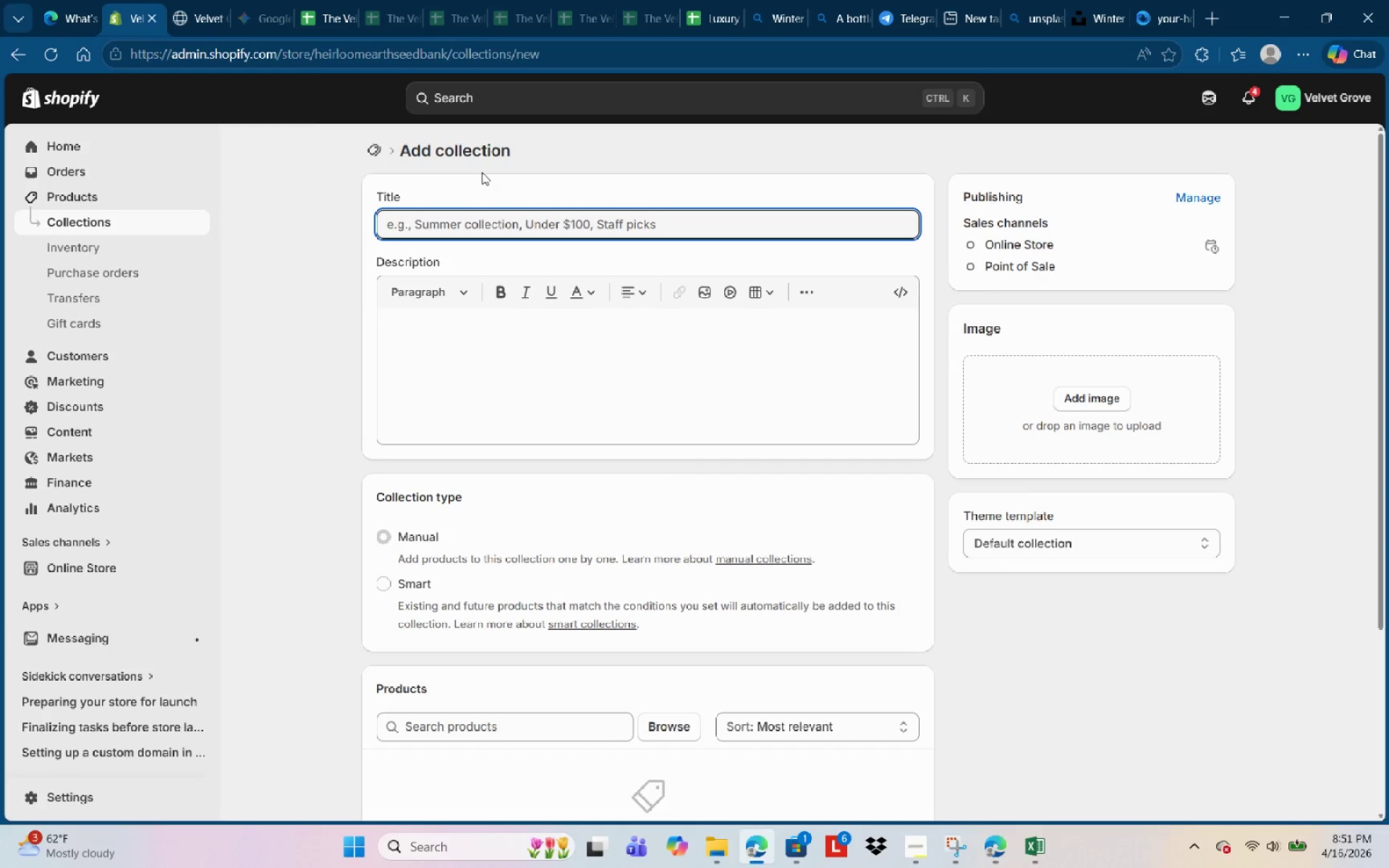 
type(The Profews=)
key(Backspace)
key(Backspace)
key(Backspace)
type(ssional's too)
key(Backspace)
key(Backspace)
key(Backspace)
type(Tpp)
key(Backspace)
key(Backspace)
type(oolset ( )
key(Backspace)
 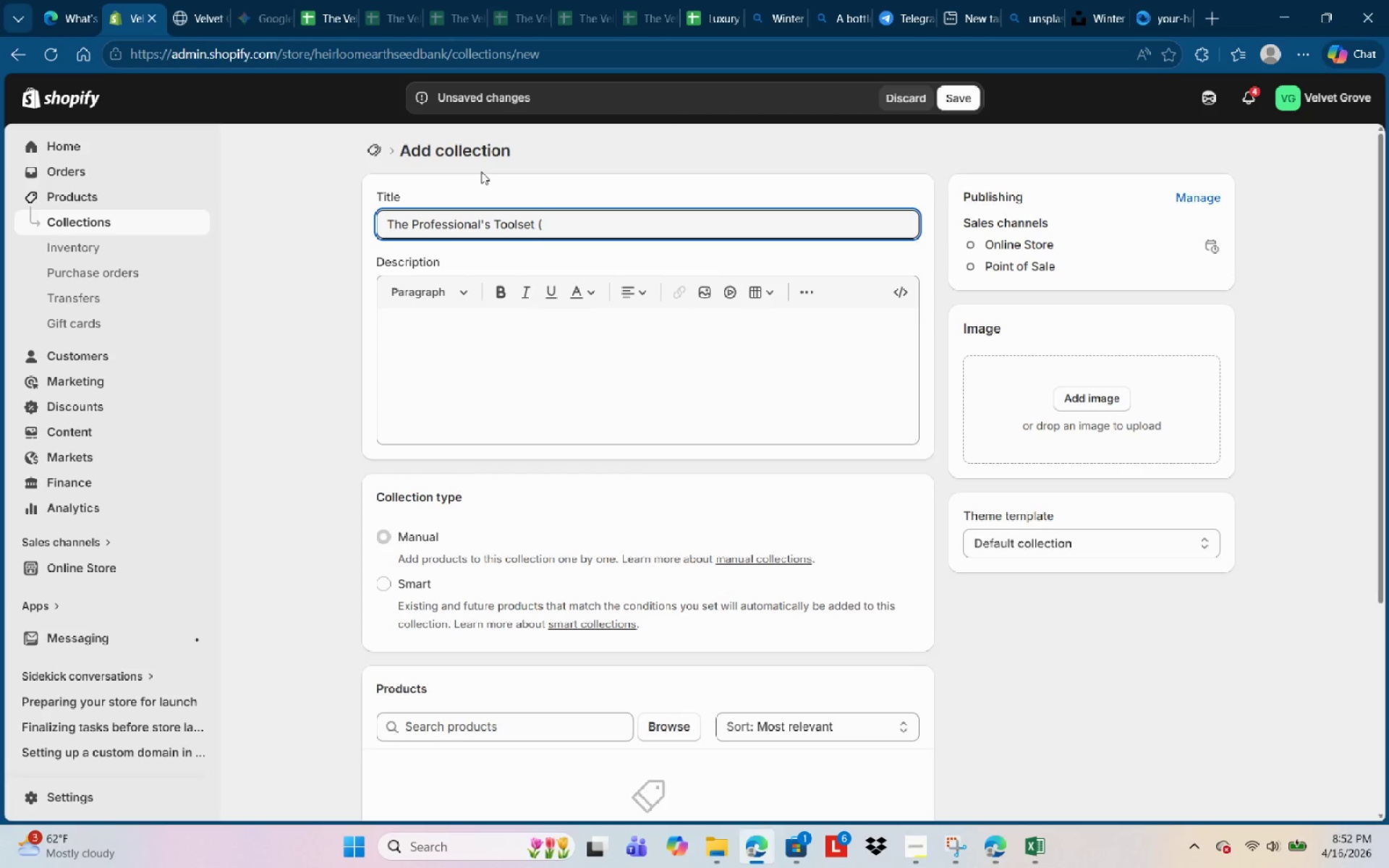 
wait(6.56)
 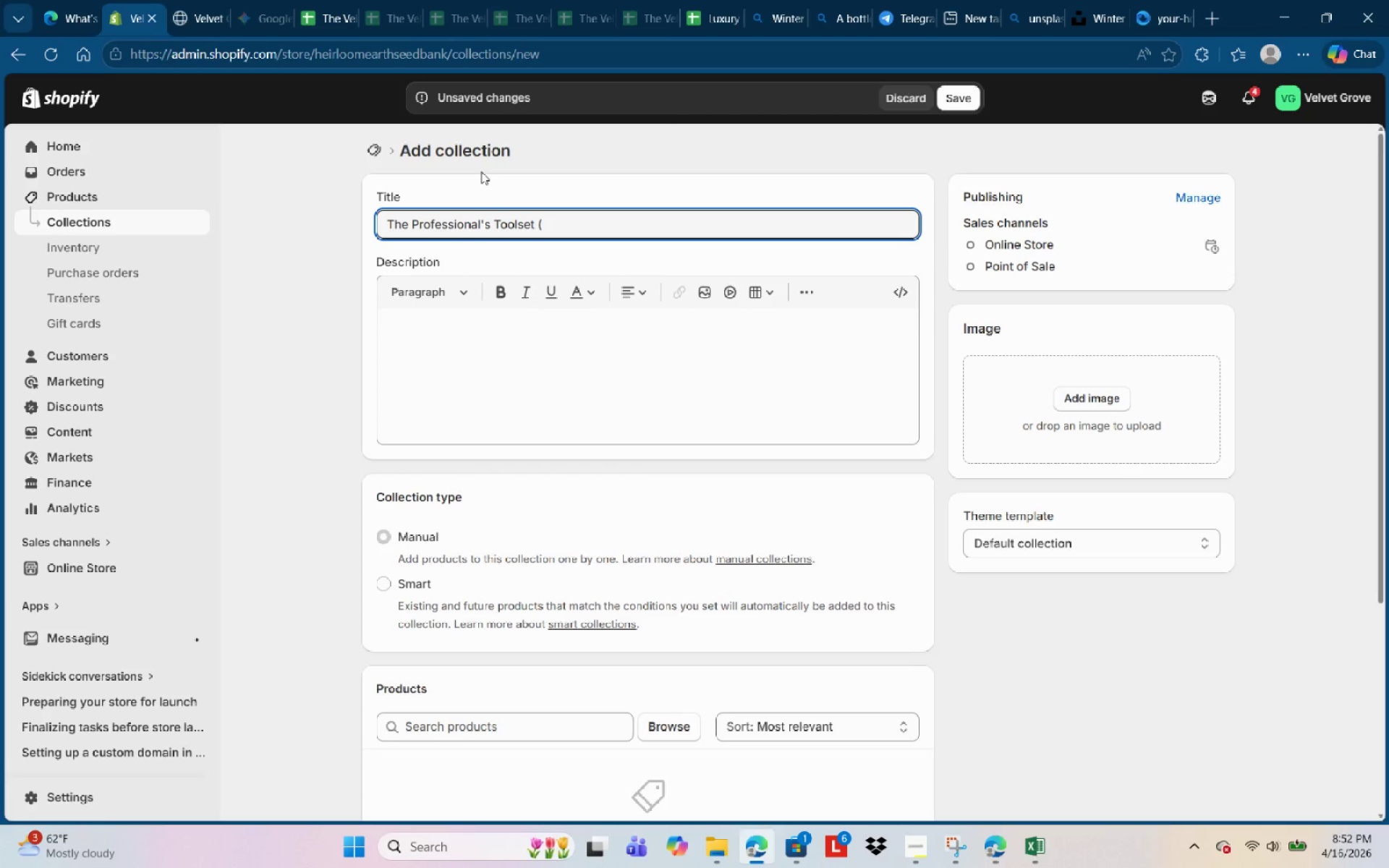 
type(Er)
key(Backspace)
key(Backspace)
key(Backspace)
type(e)
key(Backspace)
type((ergonomic brushes))
 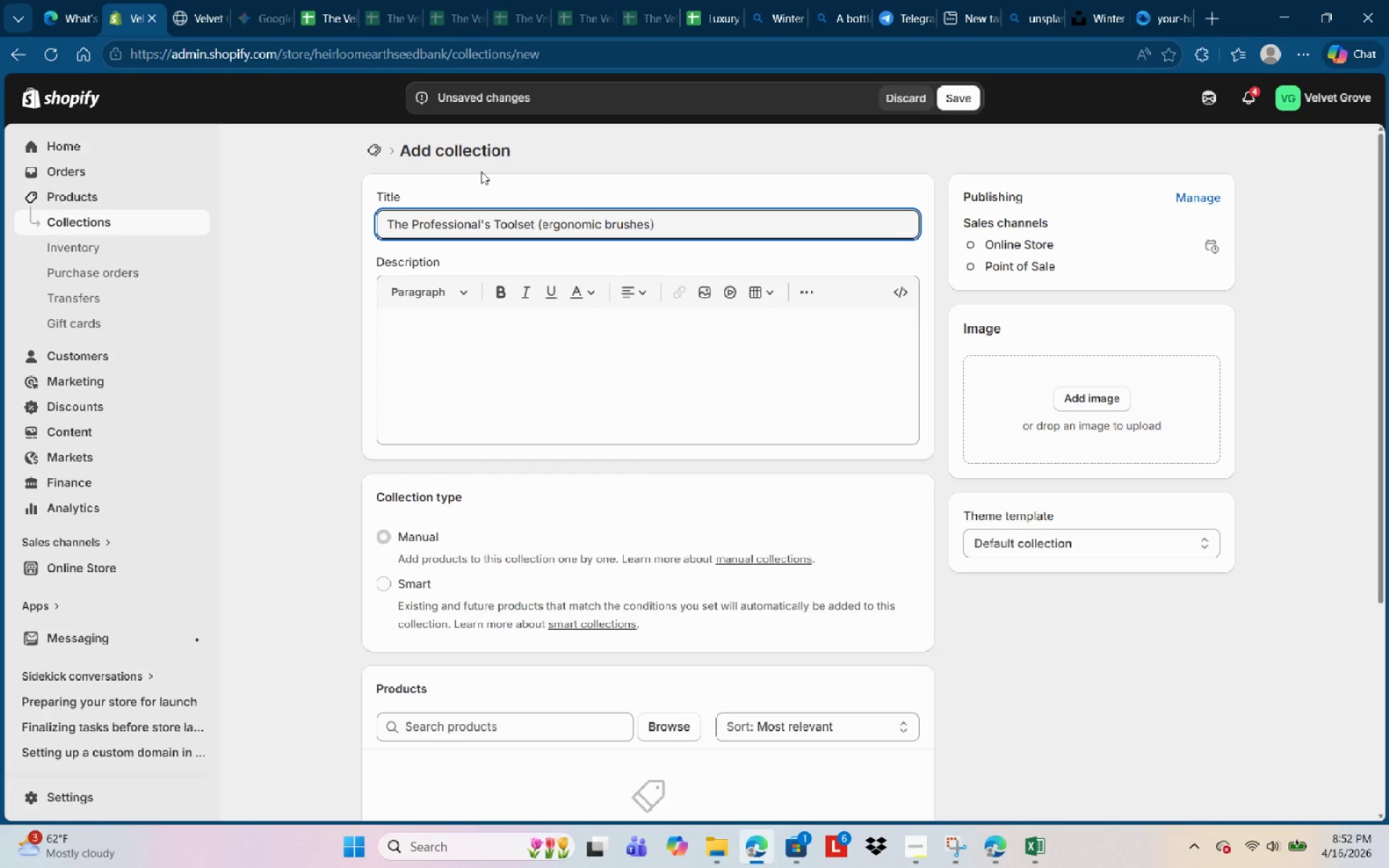 
left_click([405, 583])
 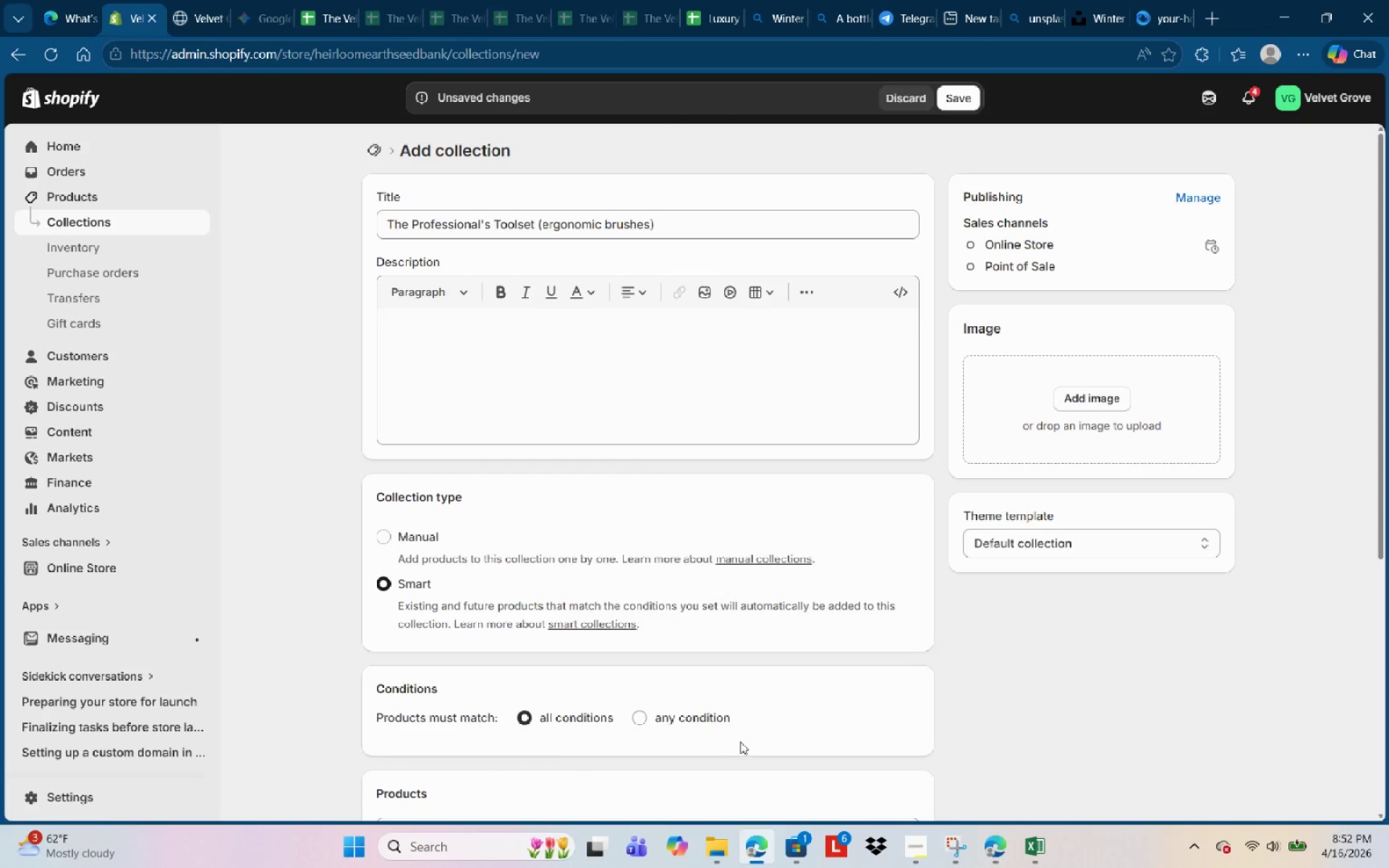 
scroll: coordinate [742, 735], scroll_direction: down, amount: 3.0
 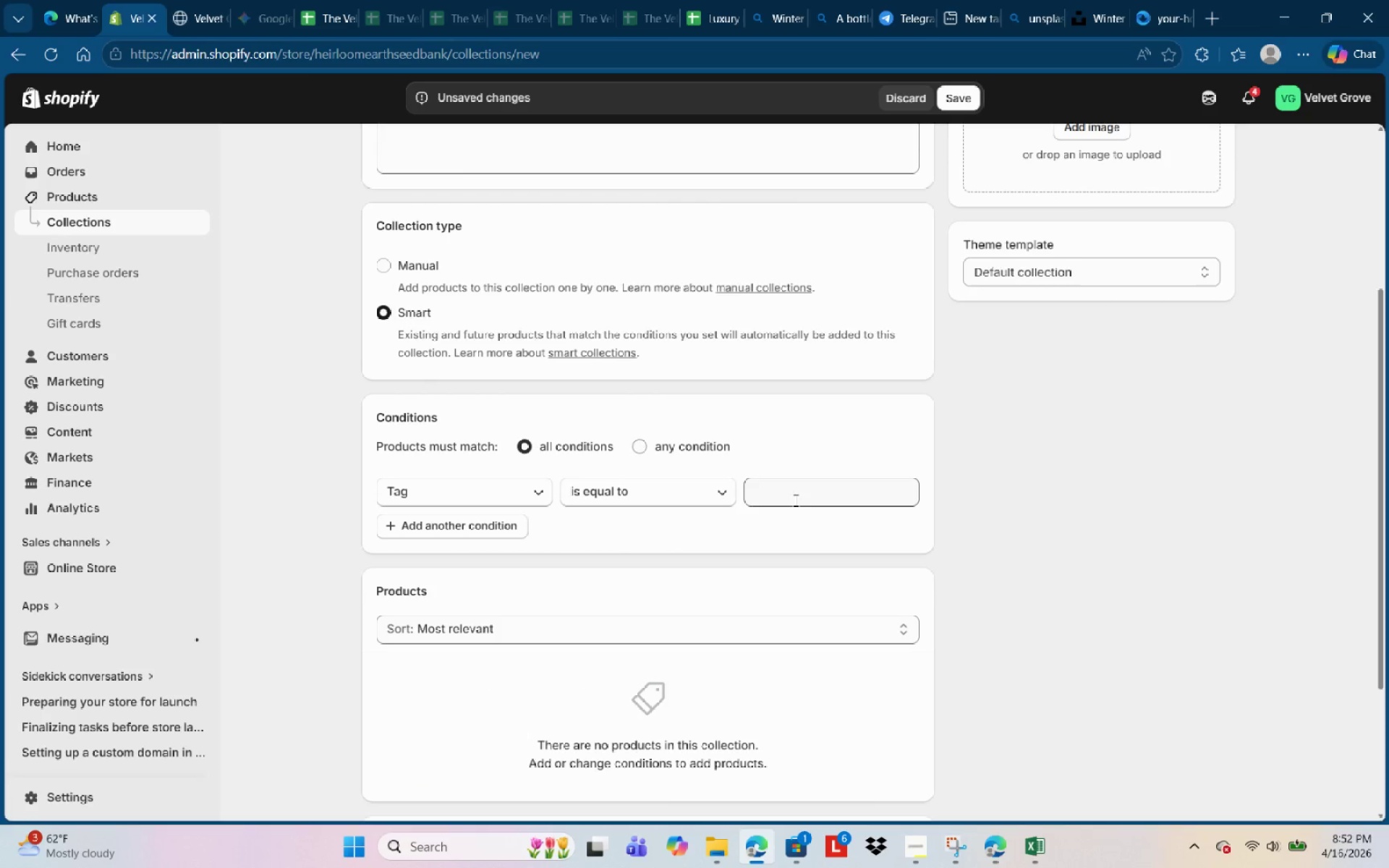 
left_click([798, 487])
 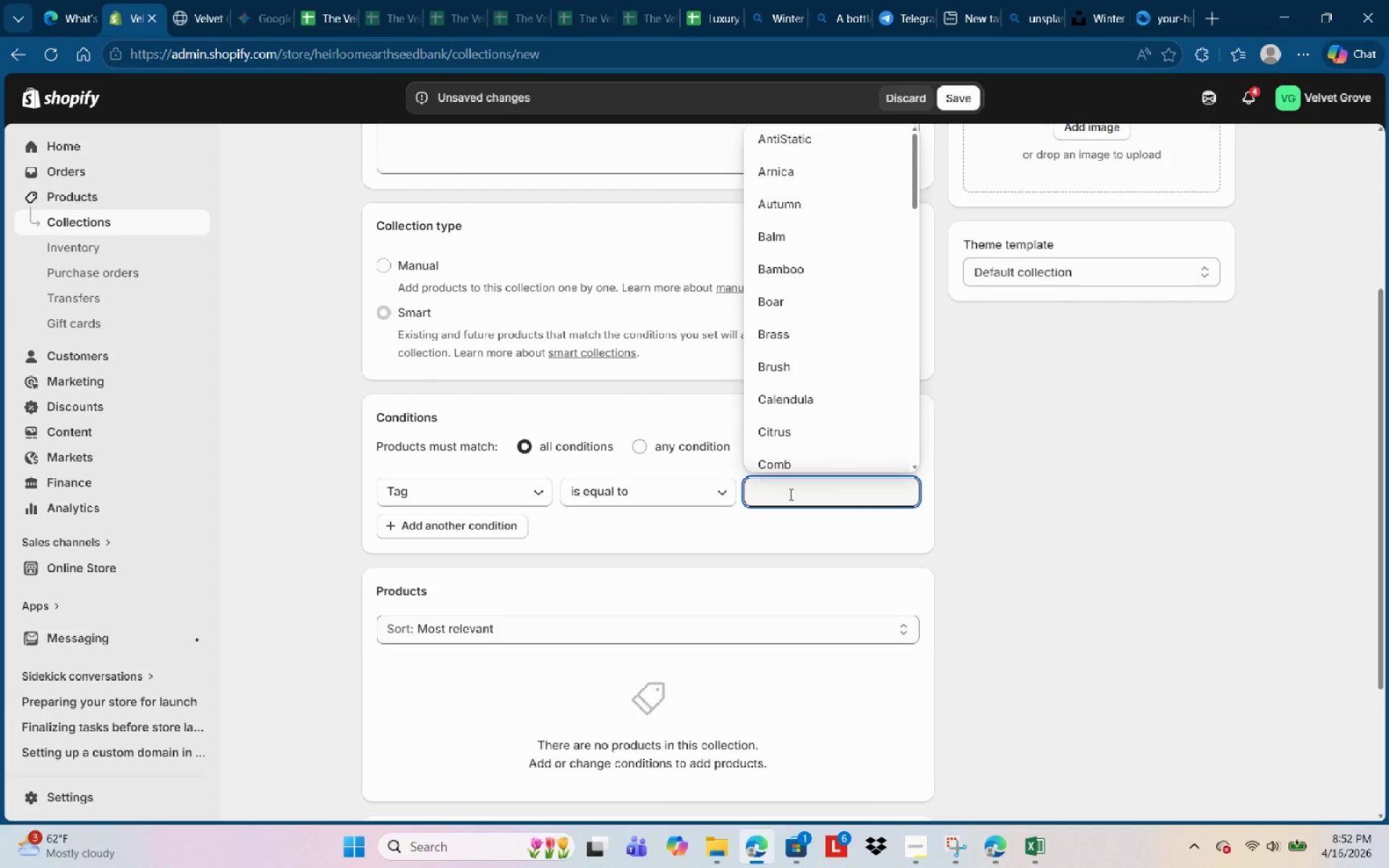 
scroll: coordinate [529, 467], scroll_direction: up, amount: 2.0
 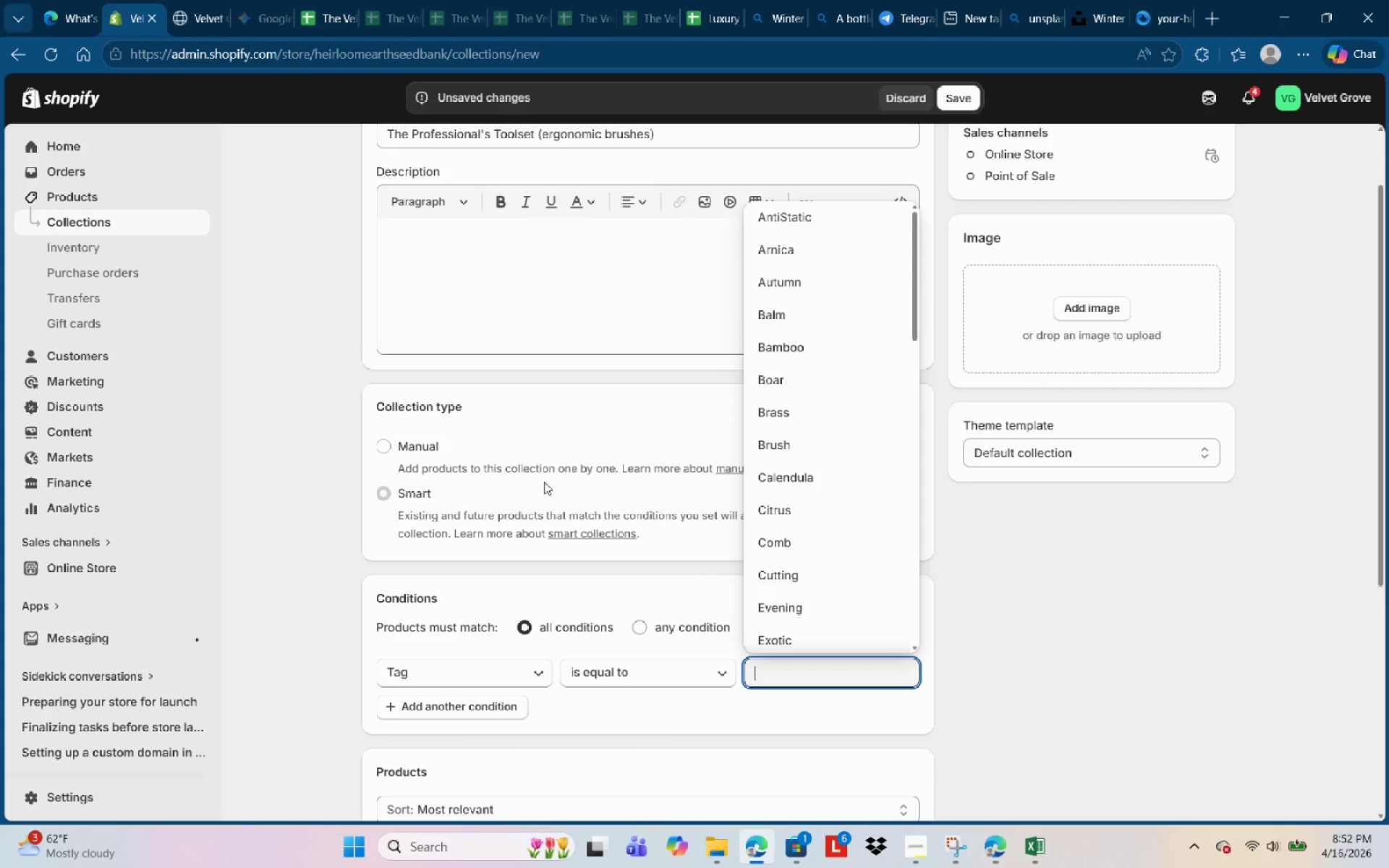 
scroll: coordinate [664, 593], scroll_direction: down, amount: 1.0
 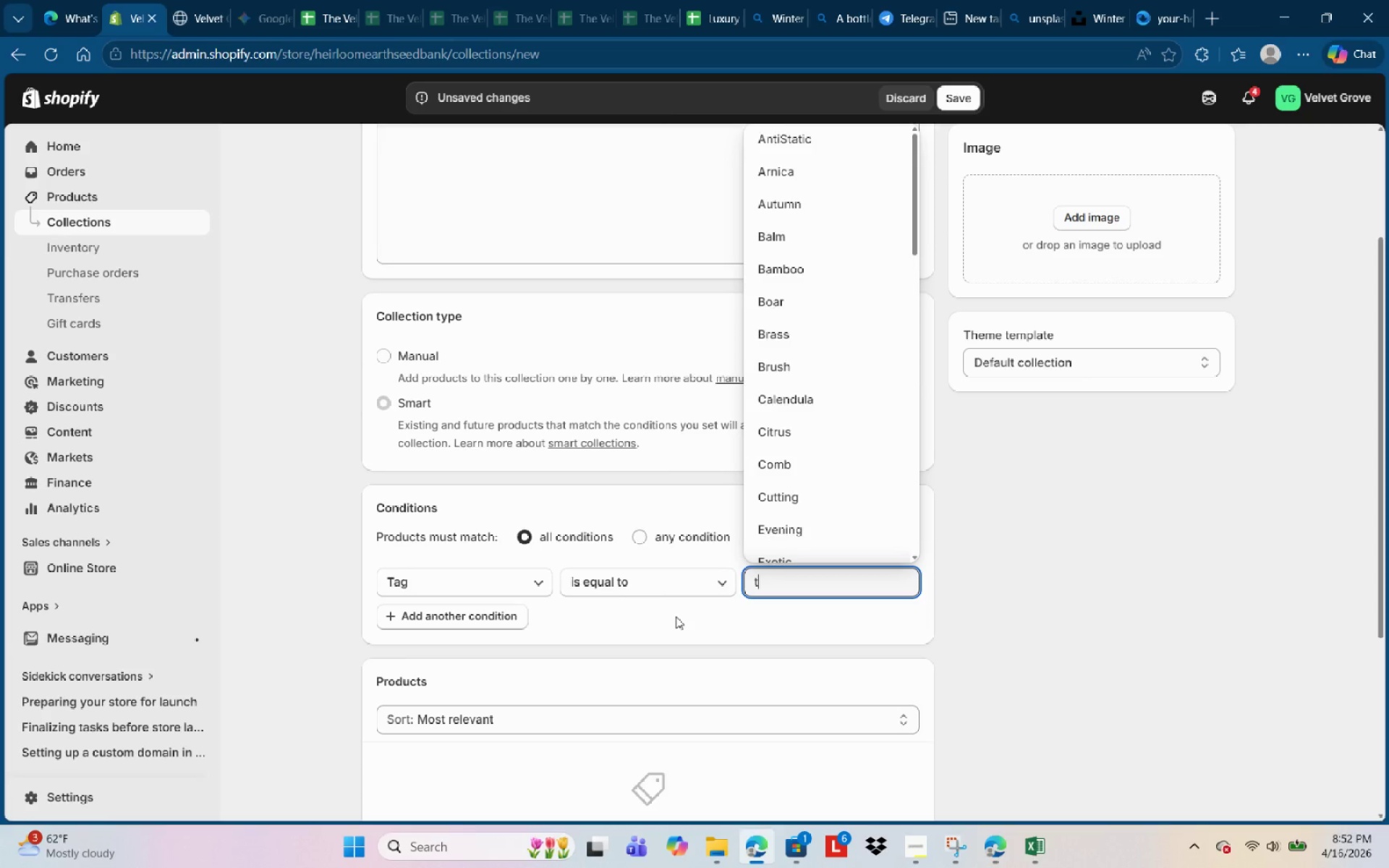 
type(the )
 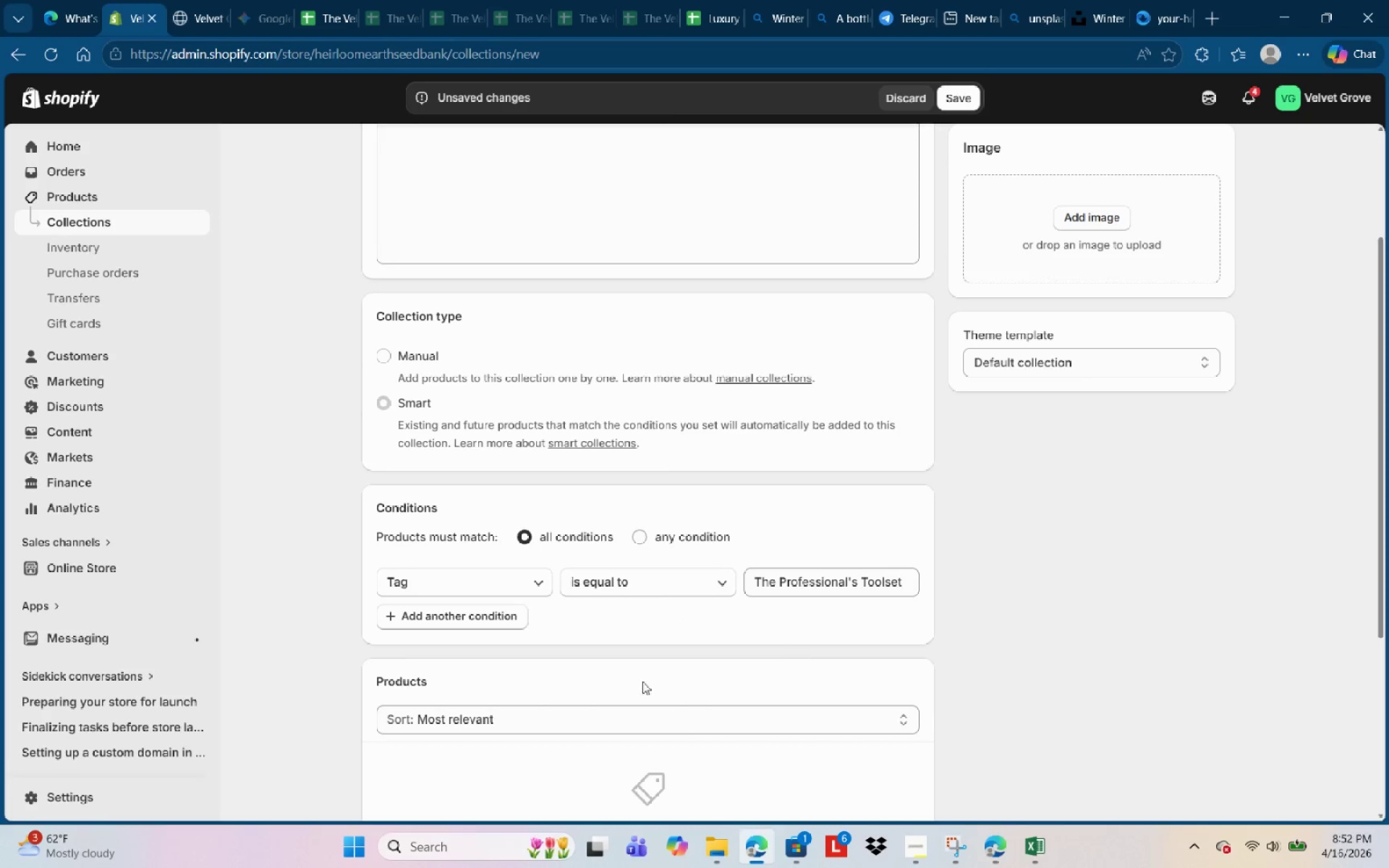 
scroll: coordinate [724, 681], scroll_direction: down, amount: 4.0
 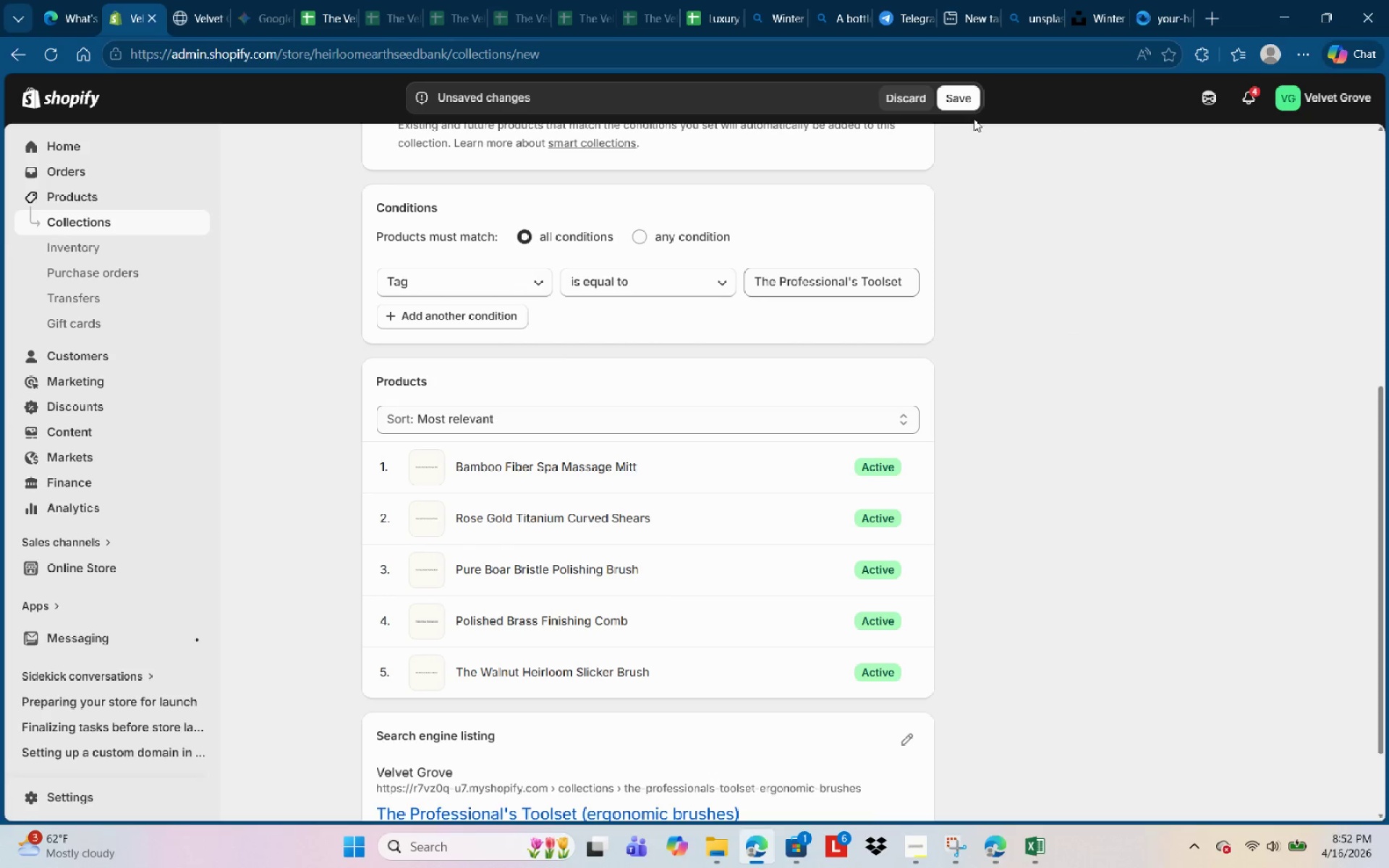 
left_click([975, 105])
 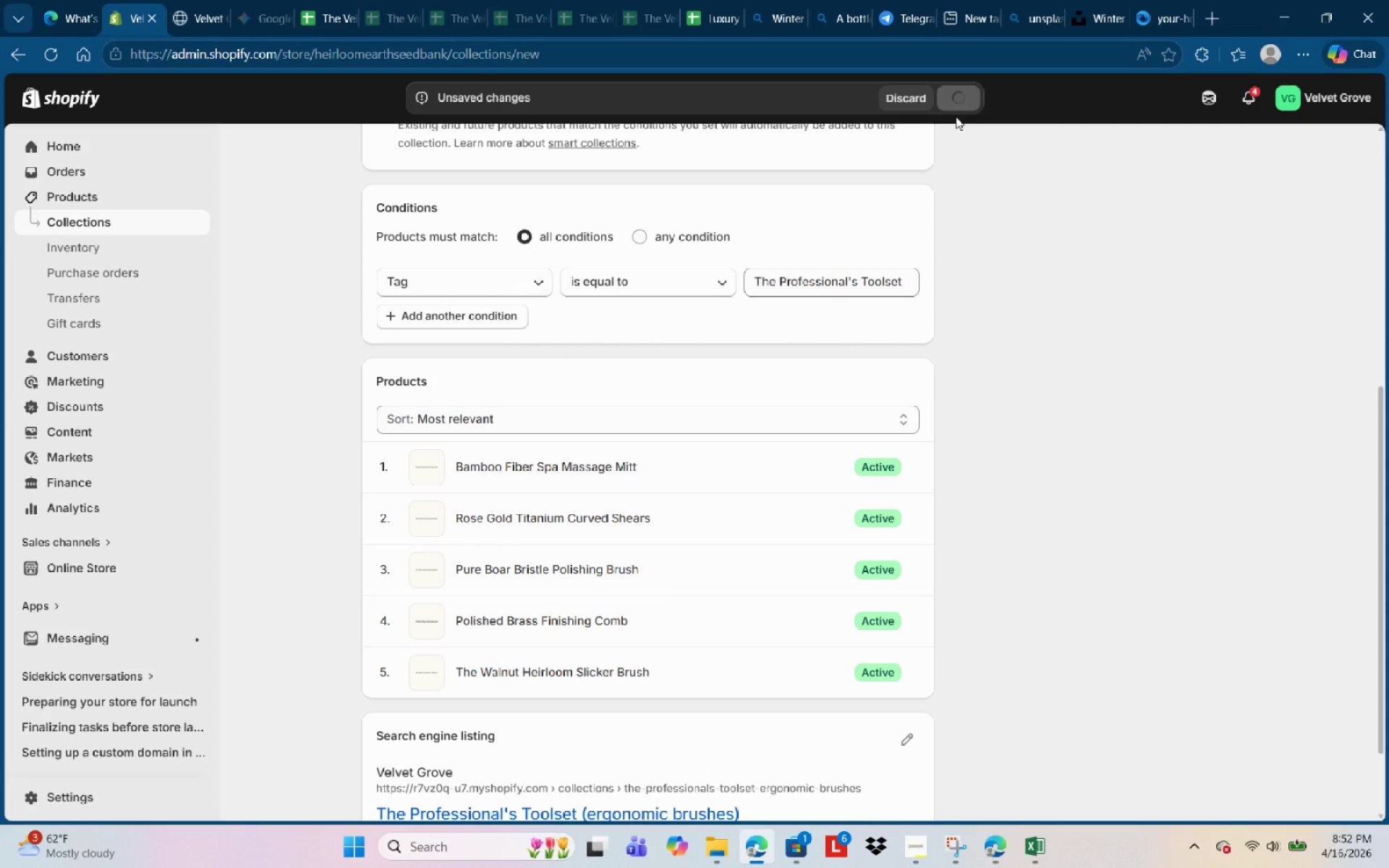 
mouse_move([964, 145])
 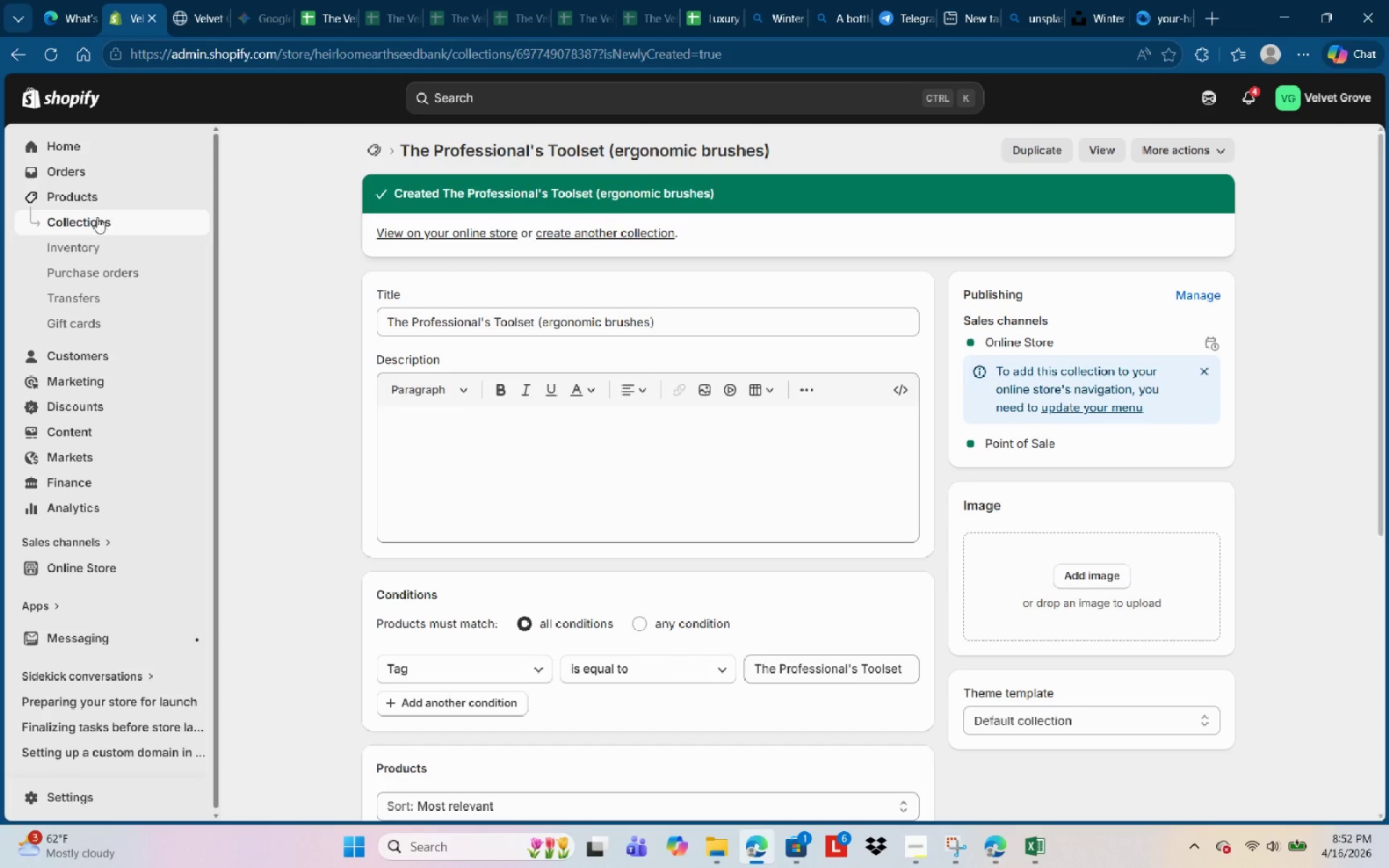 
double_click([92, 197])
 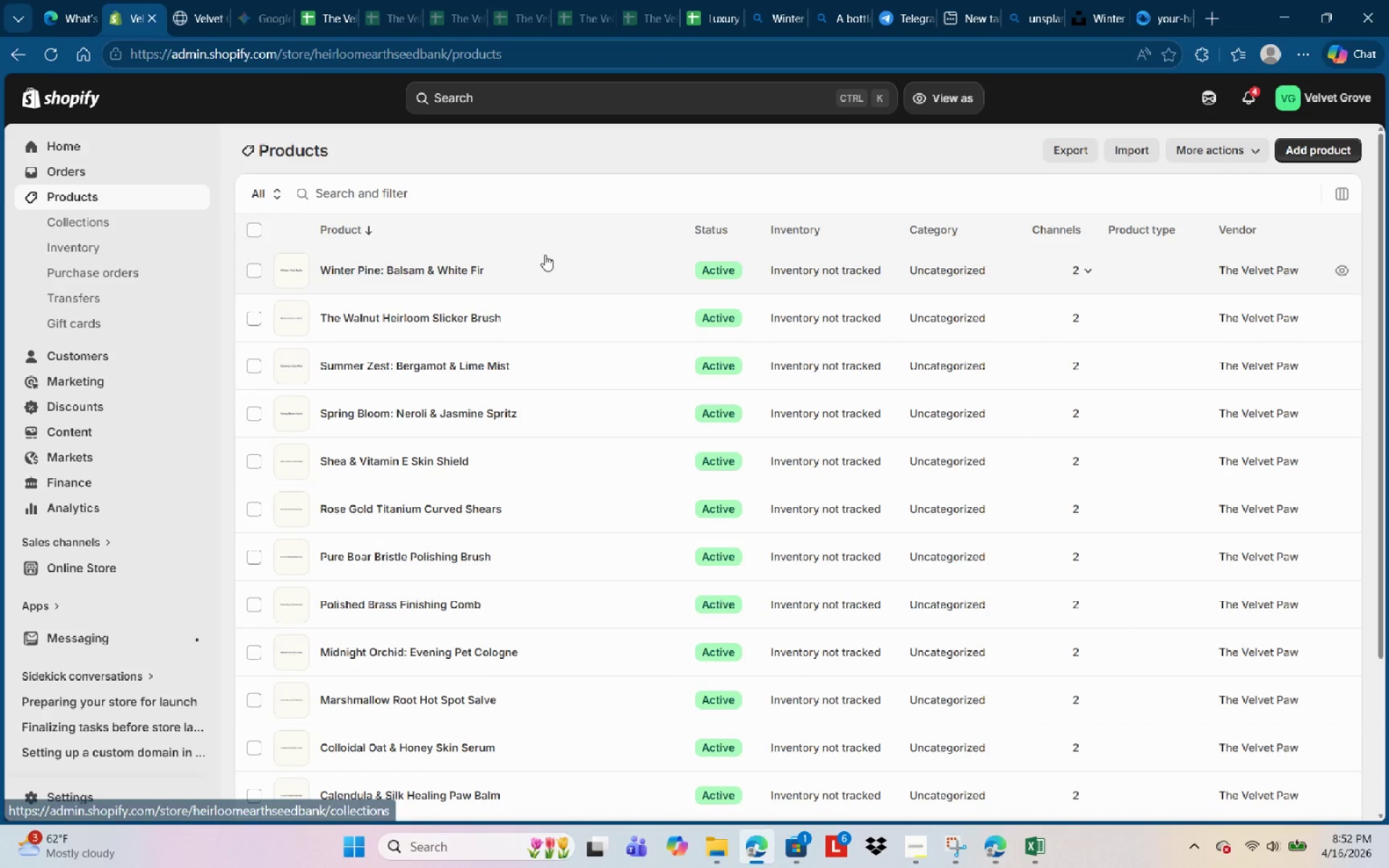 
scroll: coordinate [331, 472], scroll_direction: down, amount: 4.0
 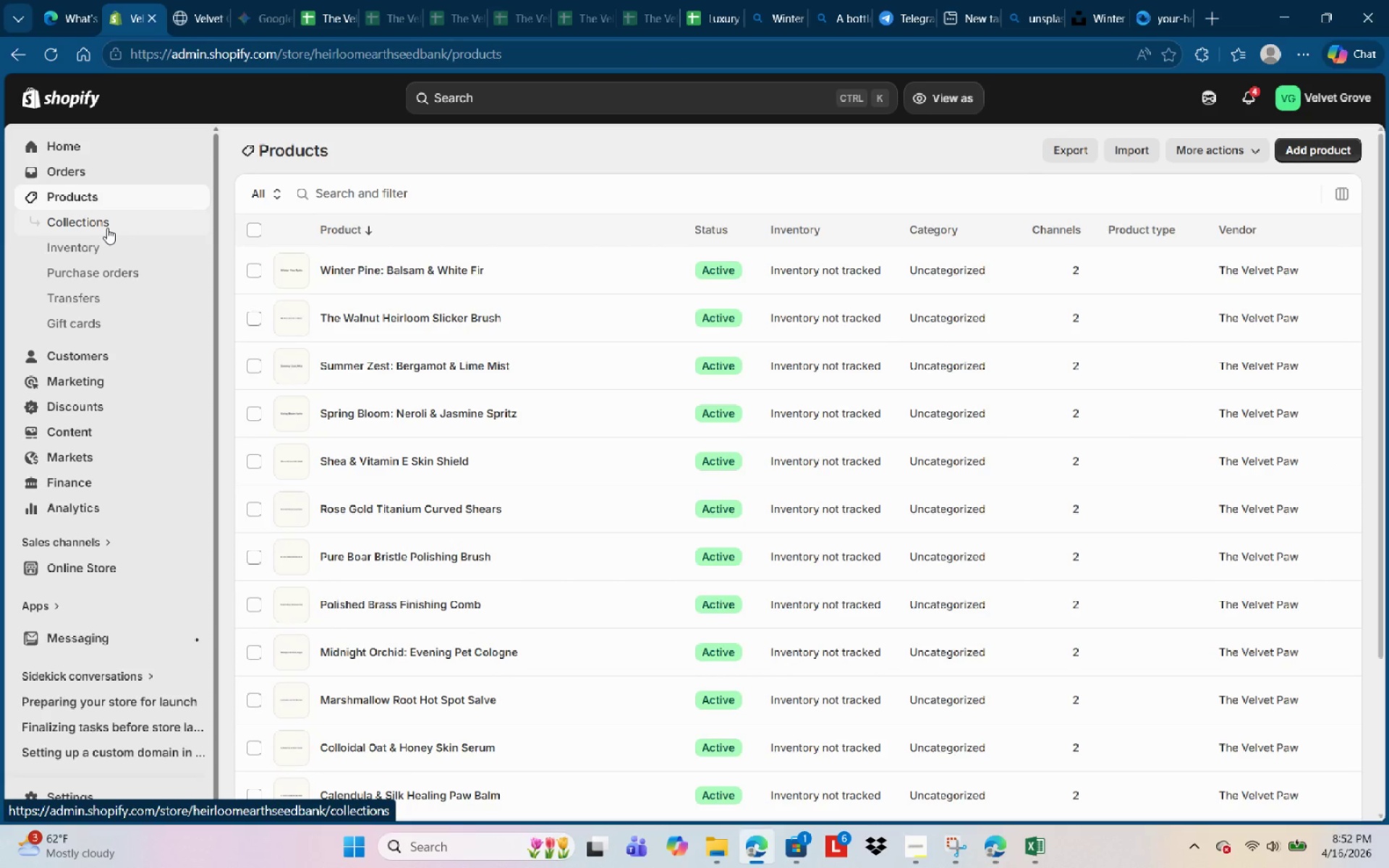 
left_click([107, 228])
 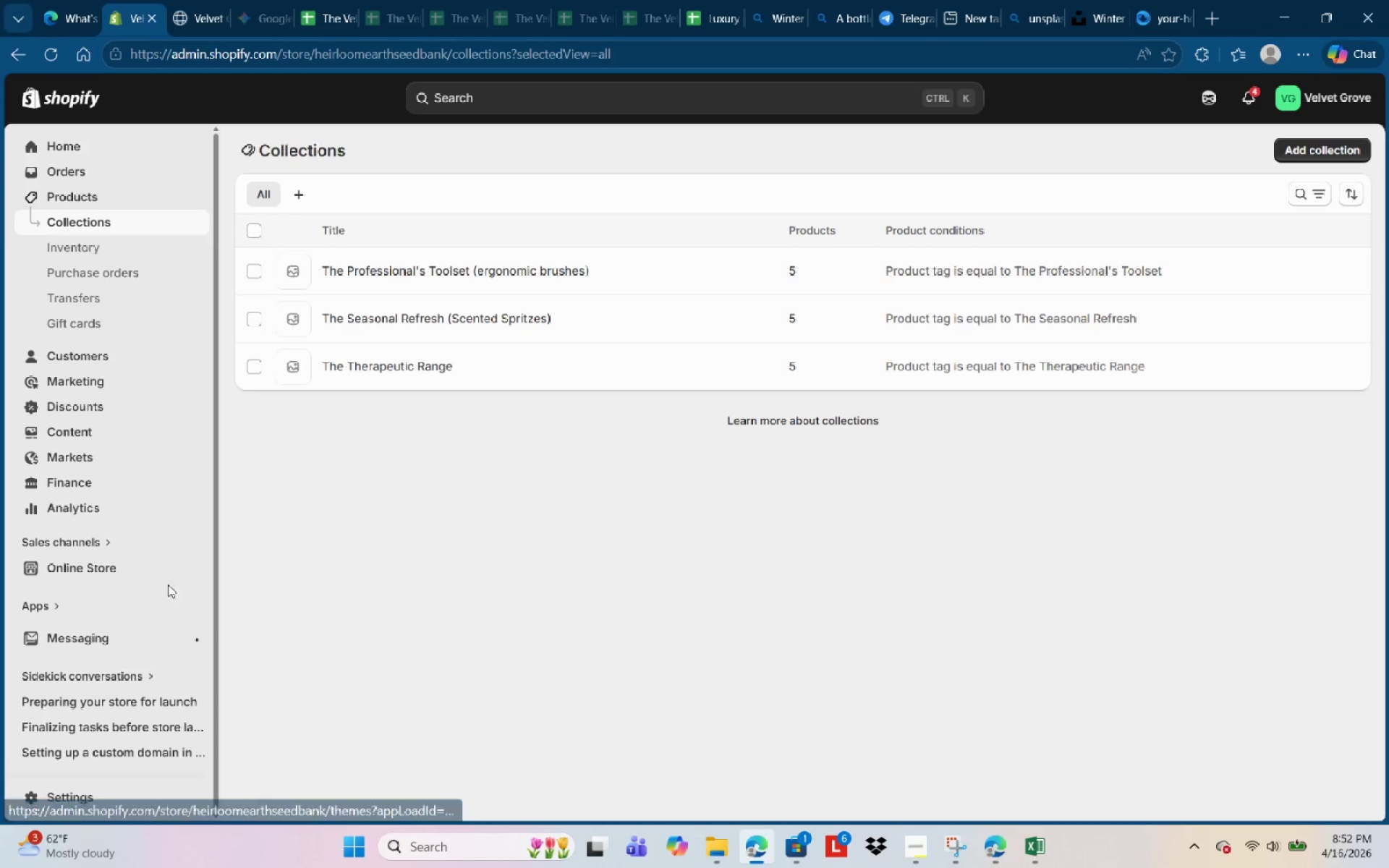 
left_click([192, 570])
 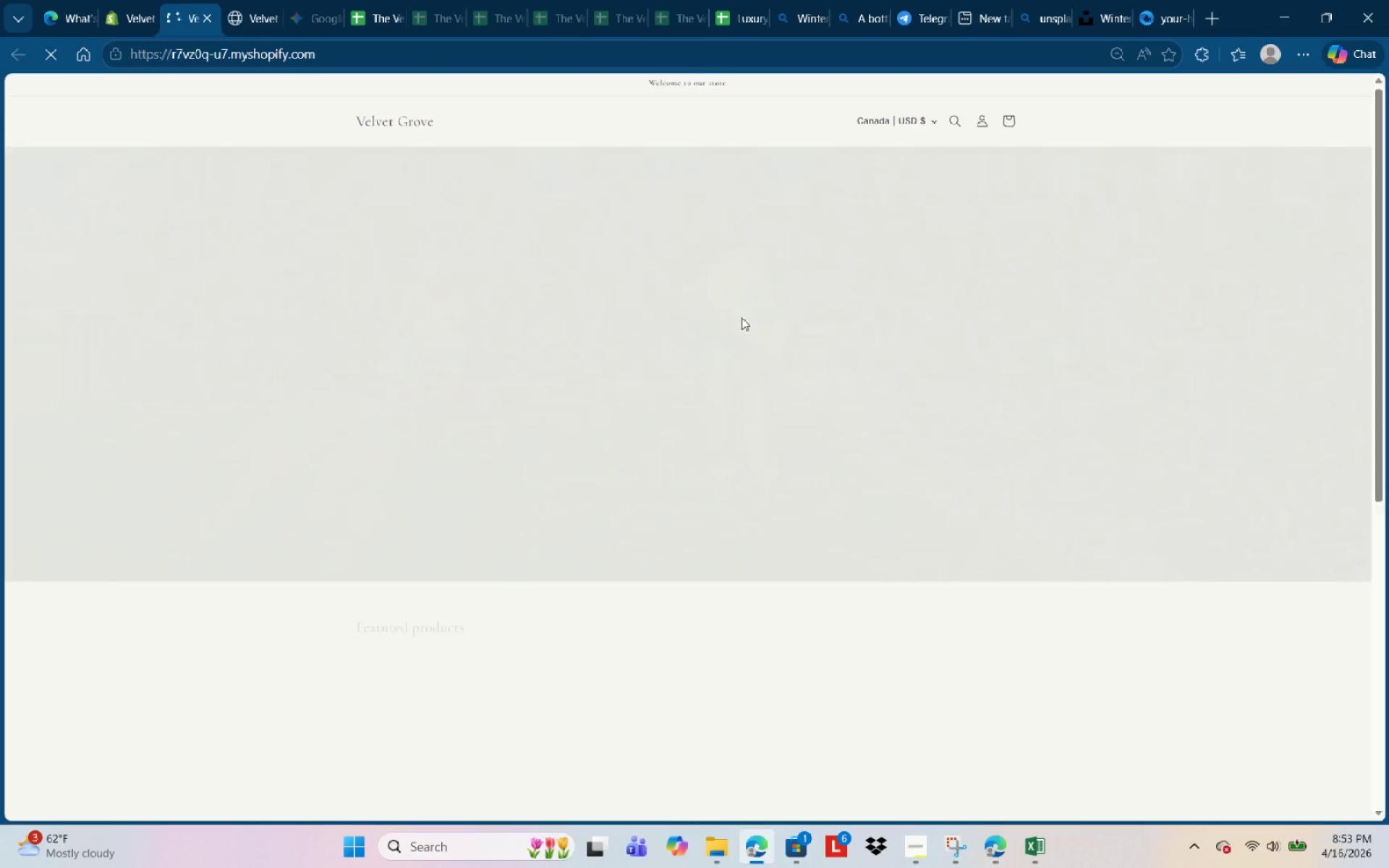 
scroll: coordinate [732, 498], scroll_direction: down, amount: 8.0
 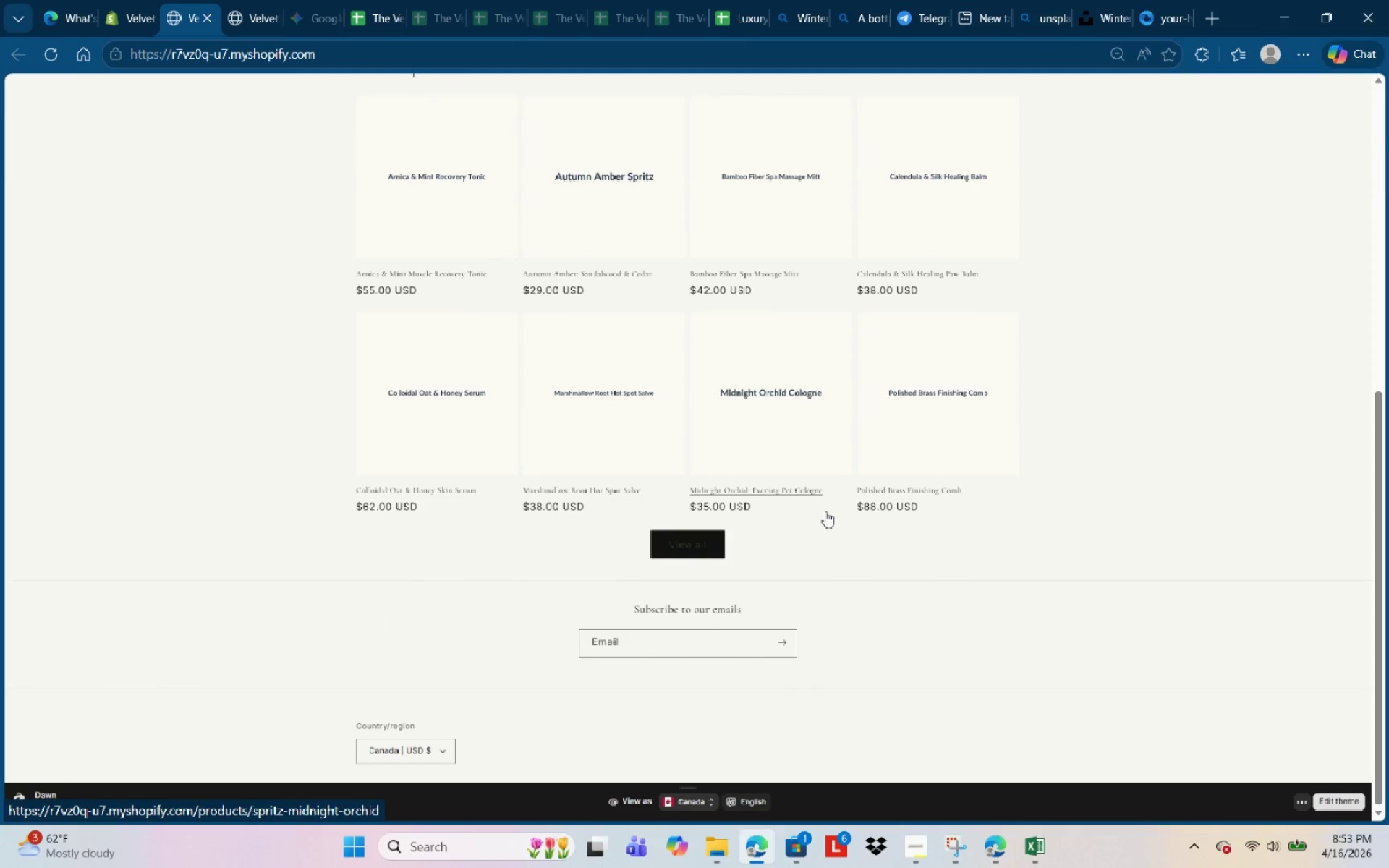 
scroll: coordinate [885, 499], scroll_direction: up, amount: 8.0
 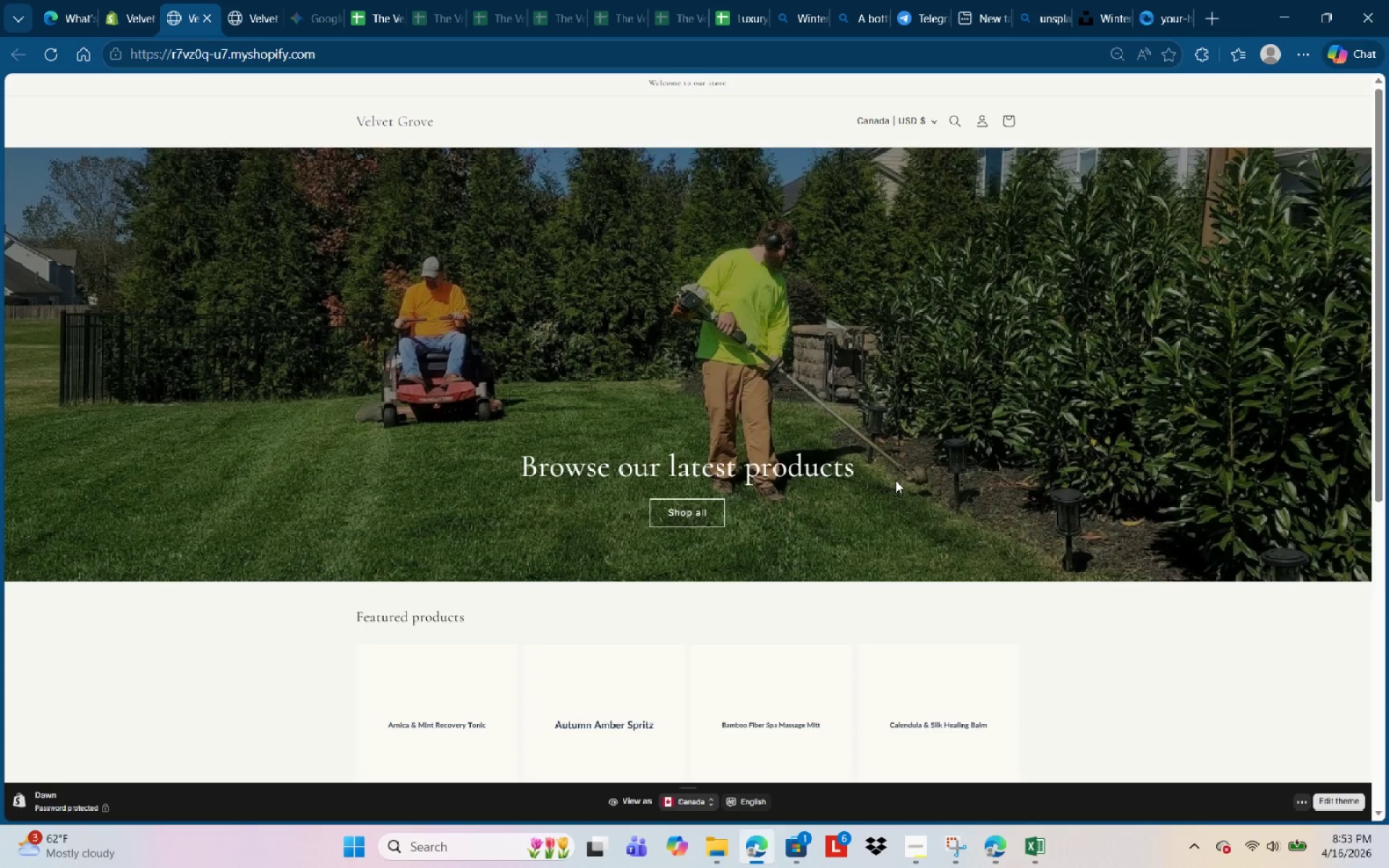 
wait(19.11)
 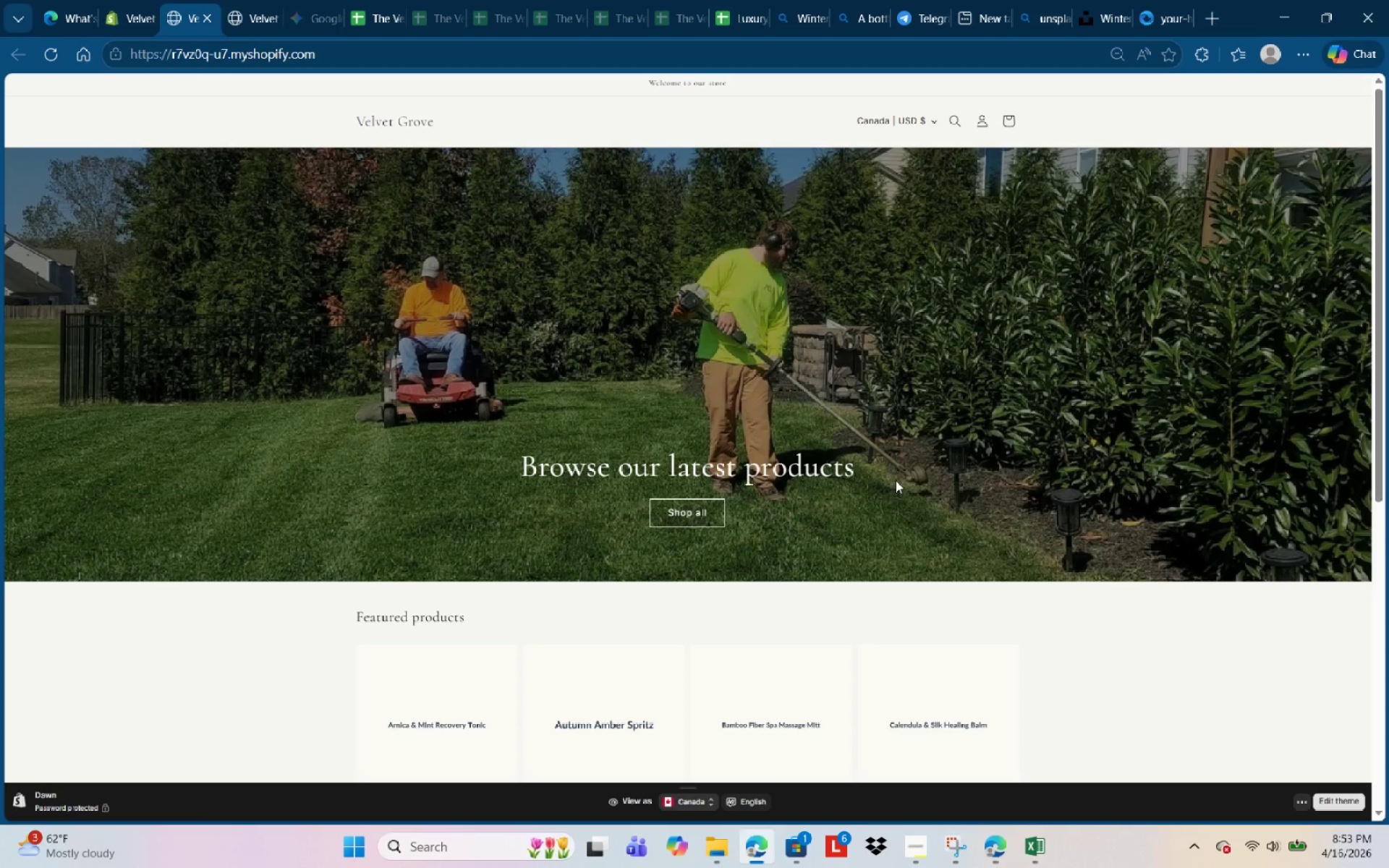 
left_click([137, 6])
 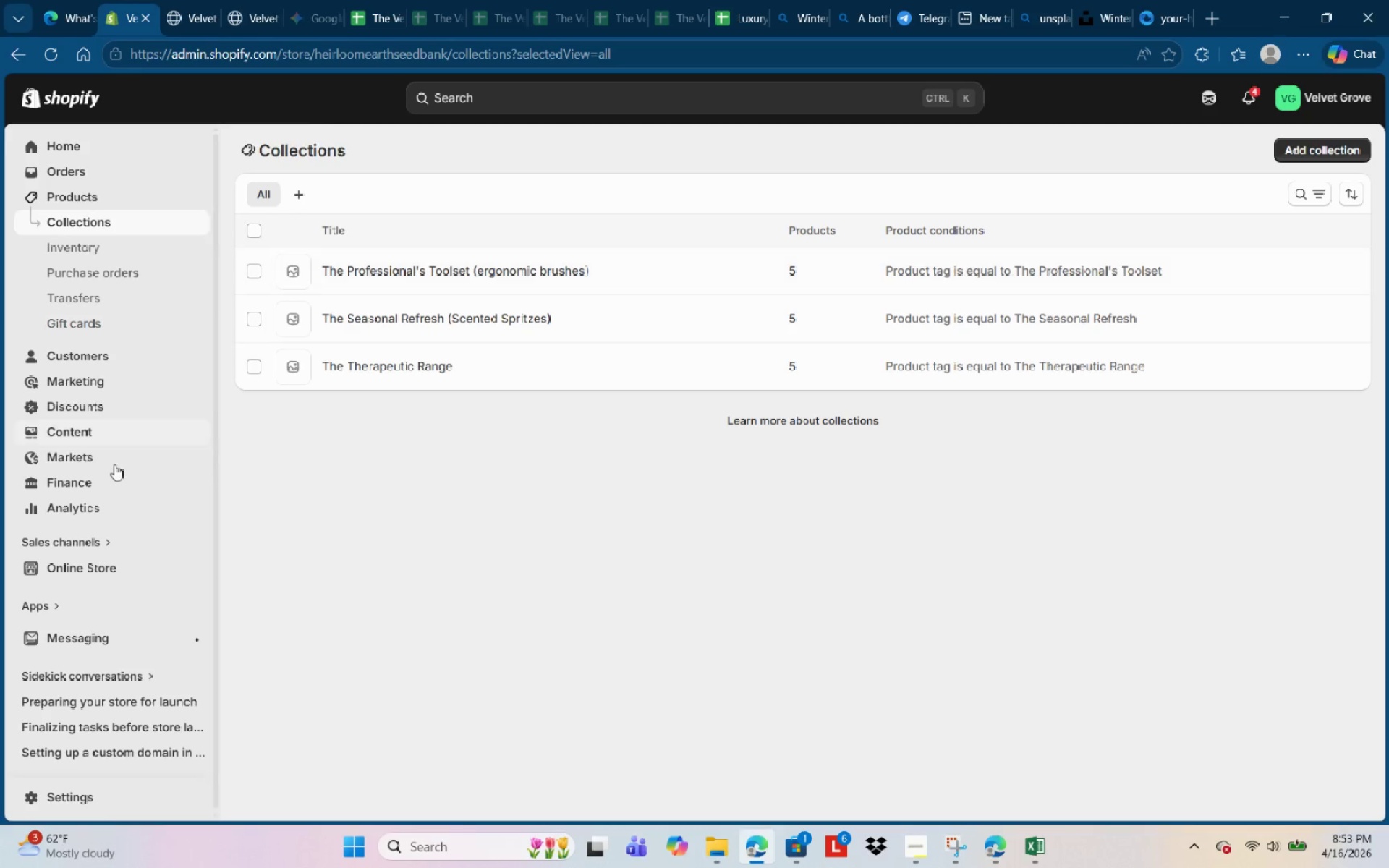 
mouse_move([105, 555])
 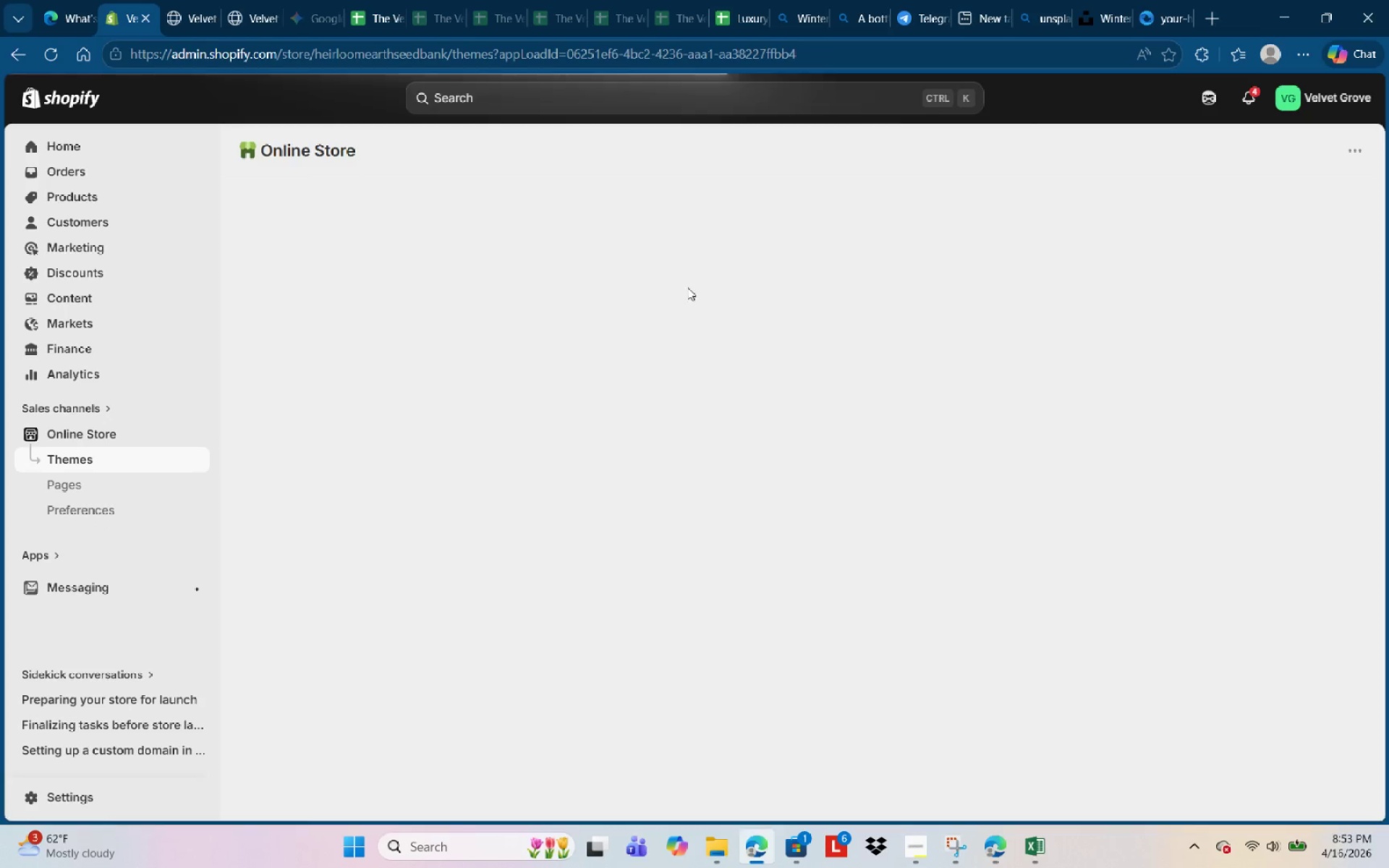 
mouse_move([556, 288])
 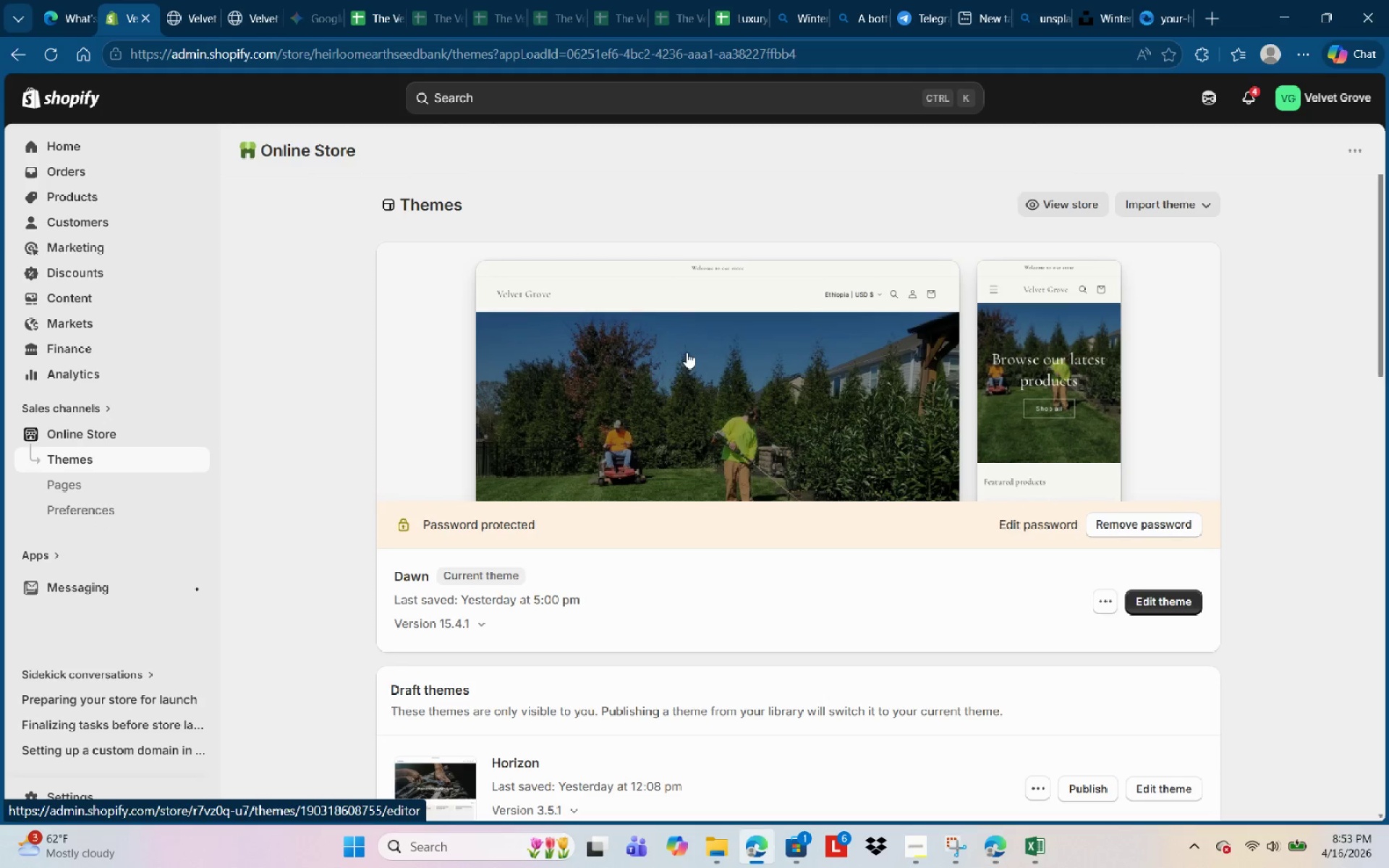 
left_click([687, 352])
 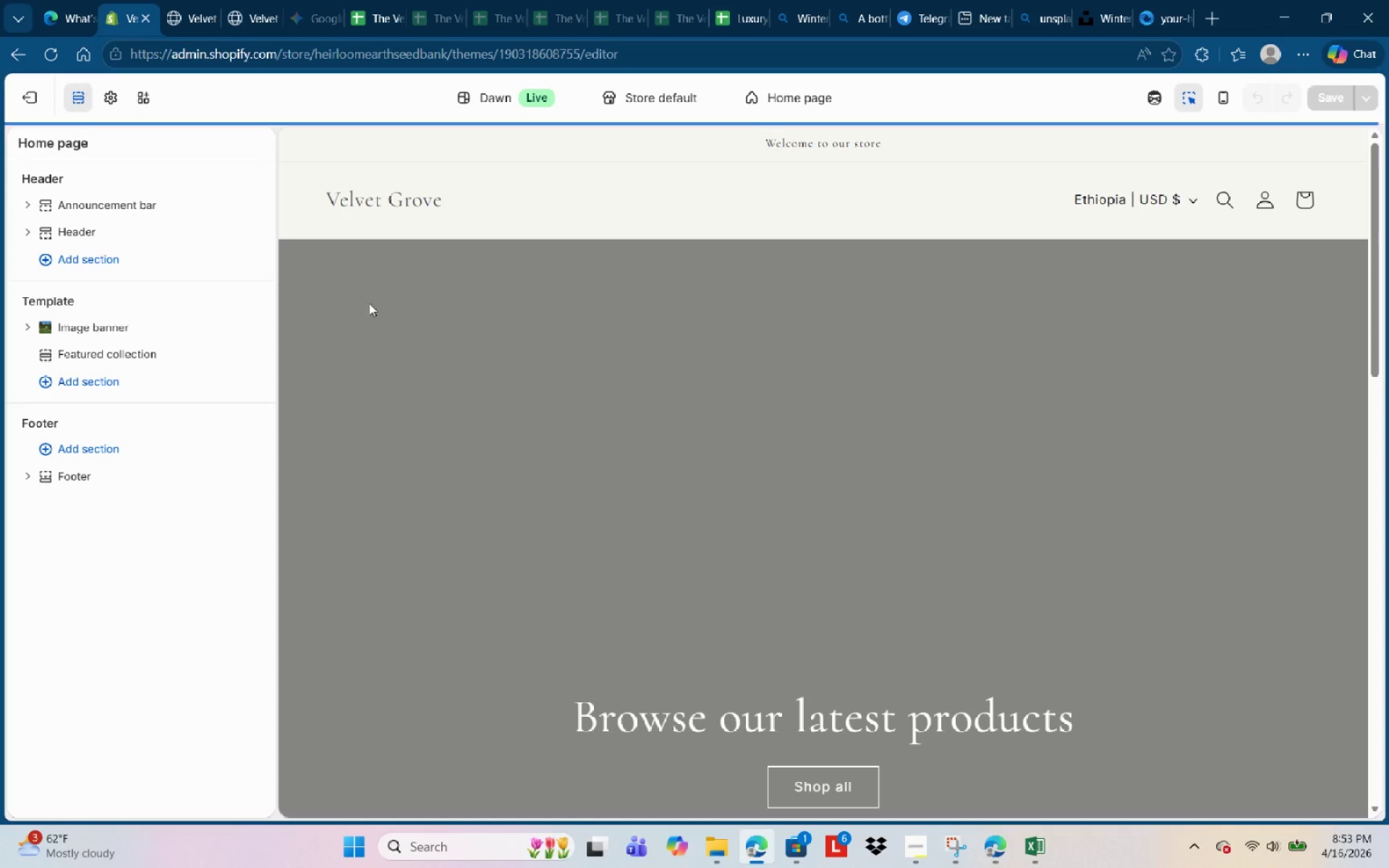 
left_click([31, 95])
 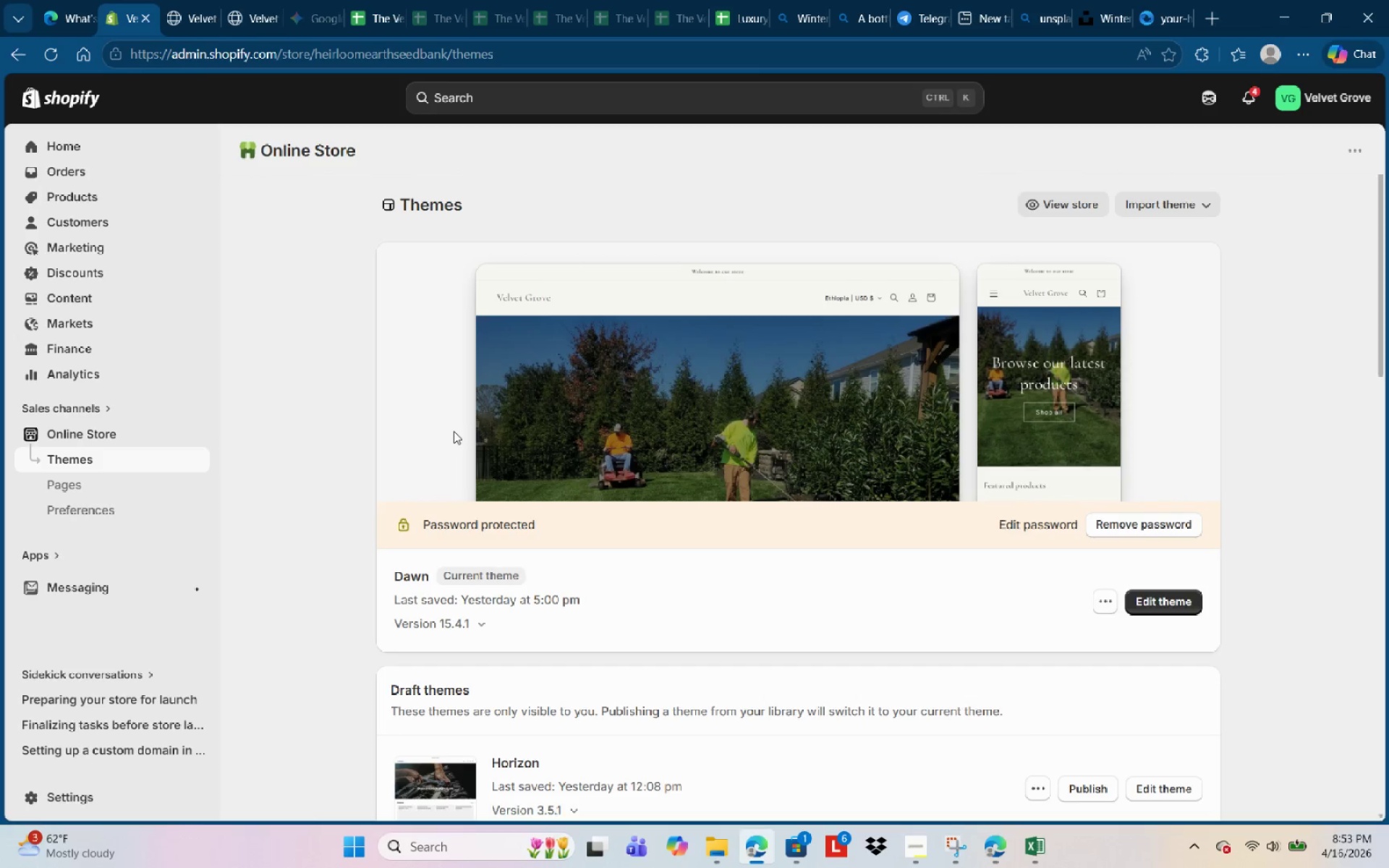 
scroll: coordinate [111, 485], scroll_direction: down, amount: 4.0
 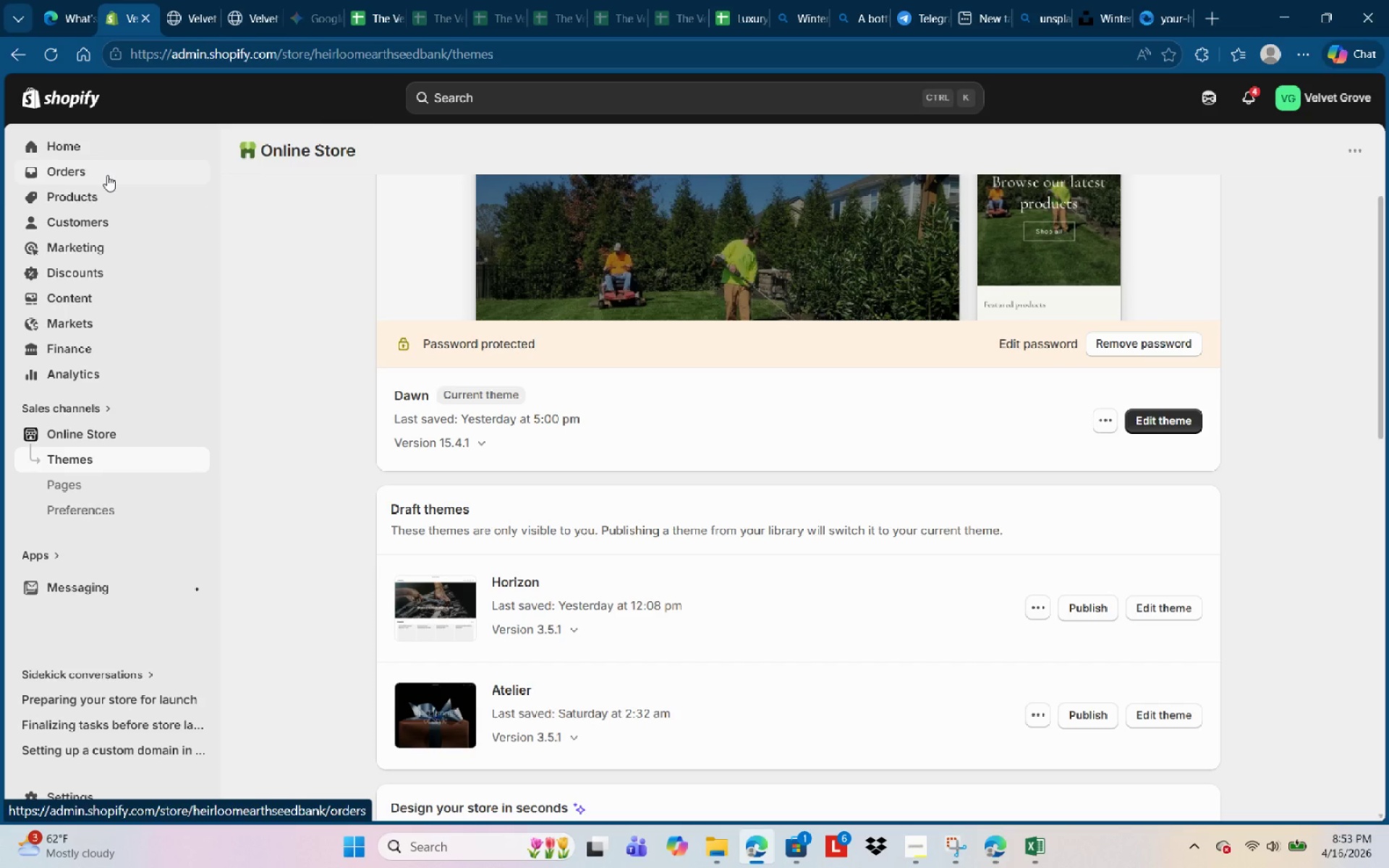 
wait(5.2)
 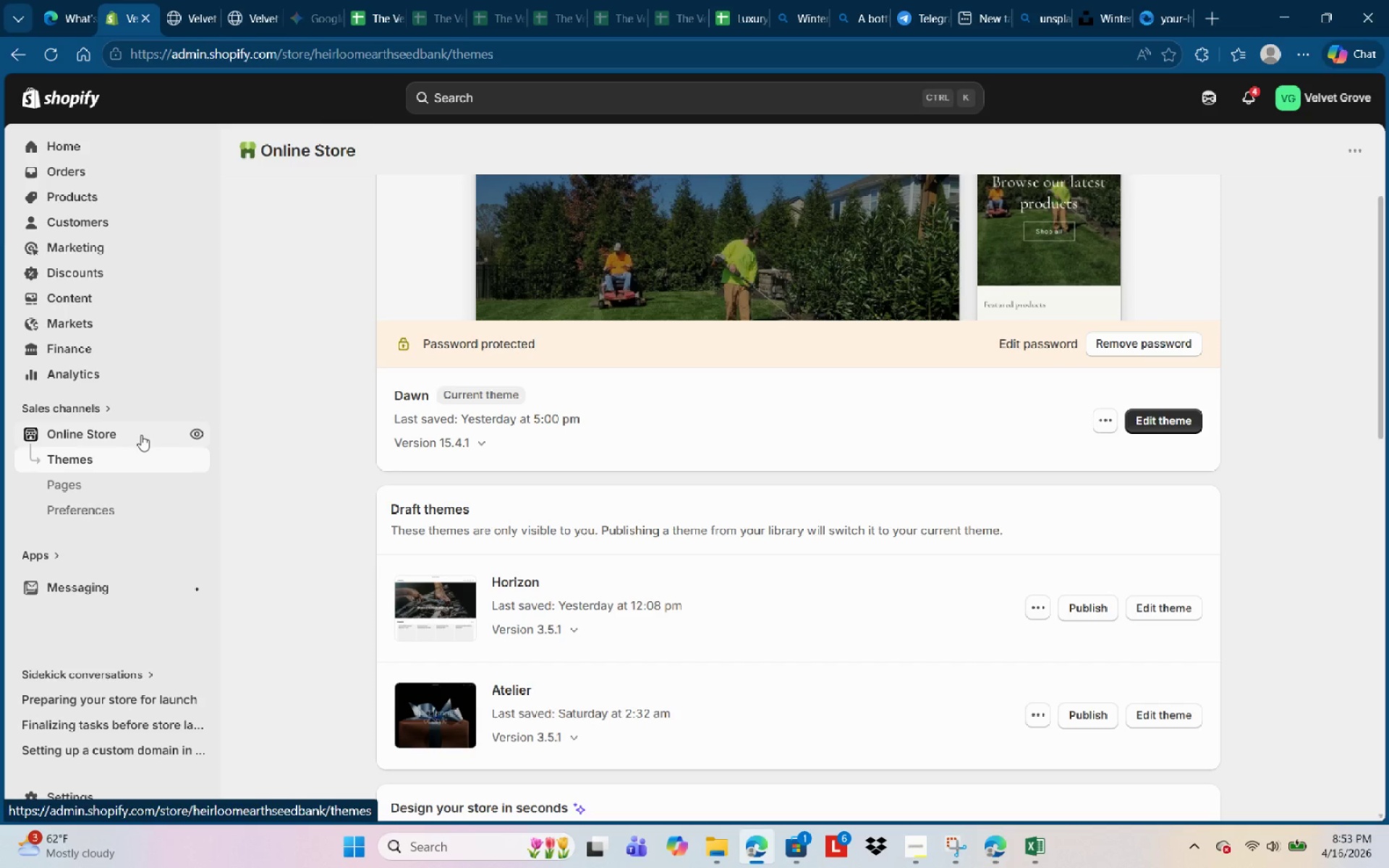 
left_click([106, 429])
 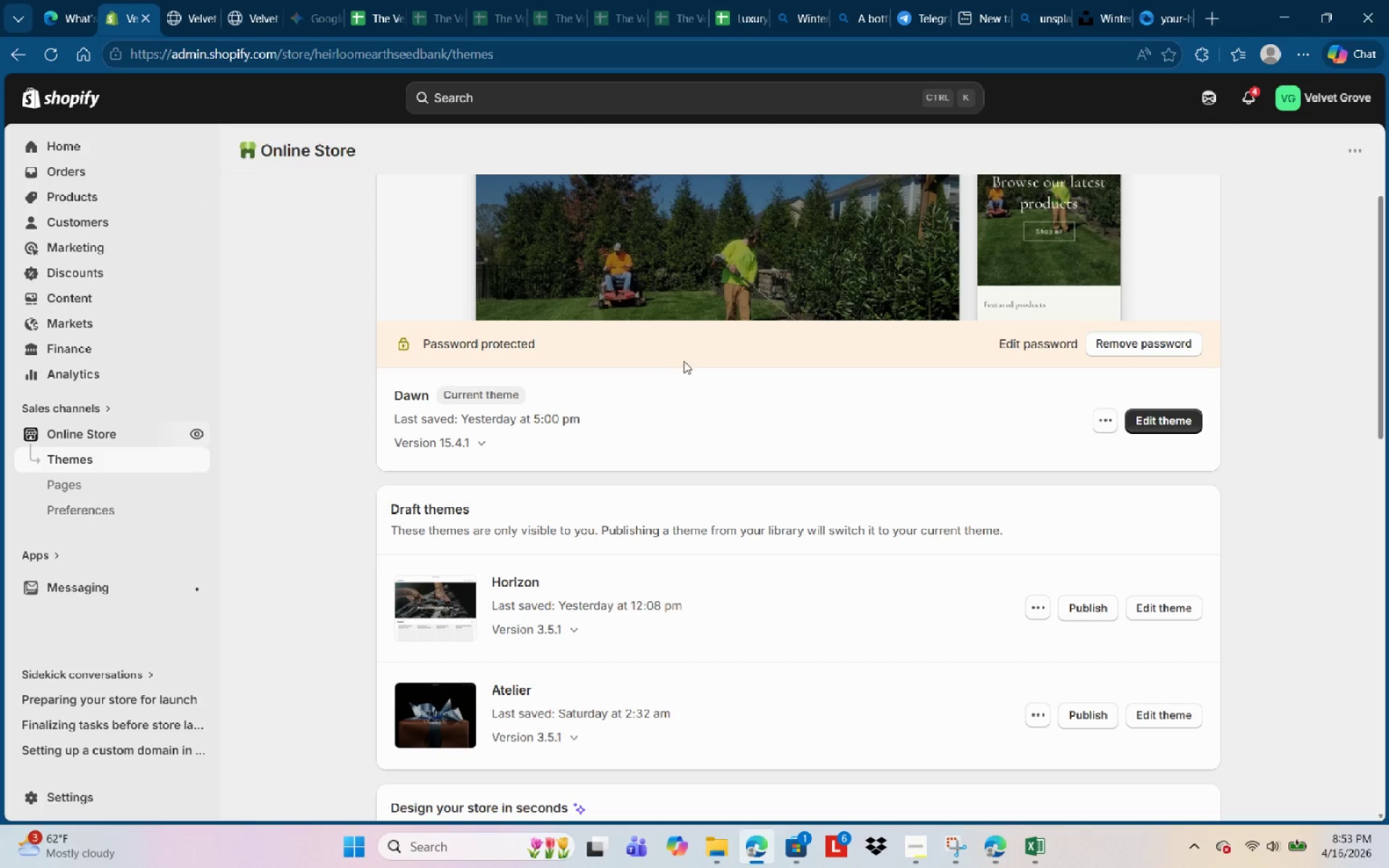 
left_click([783, 276])
 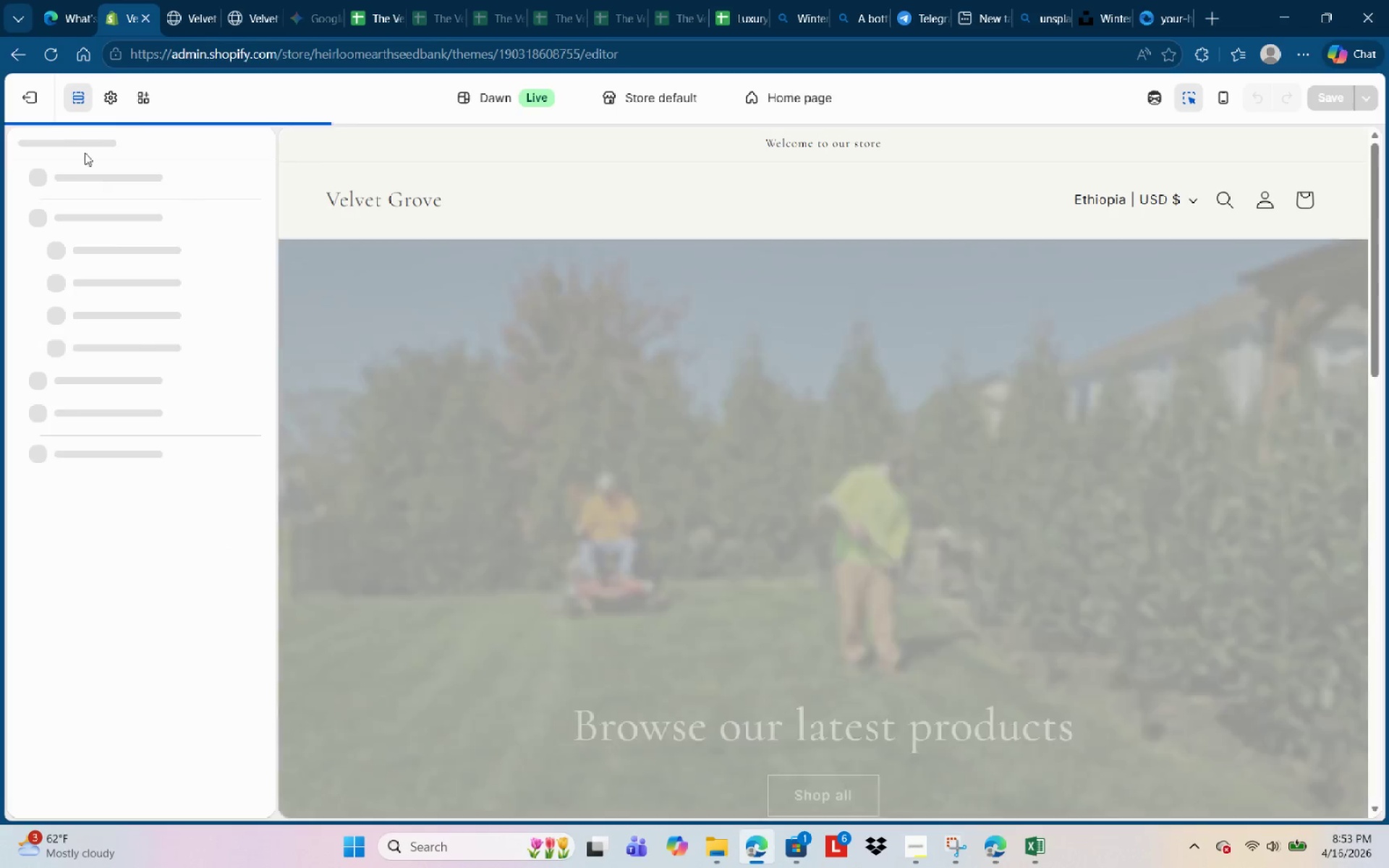 
left_click([37, 110])
 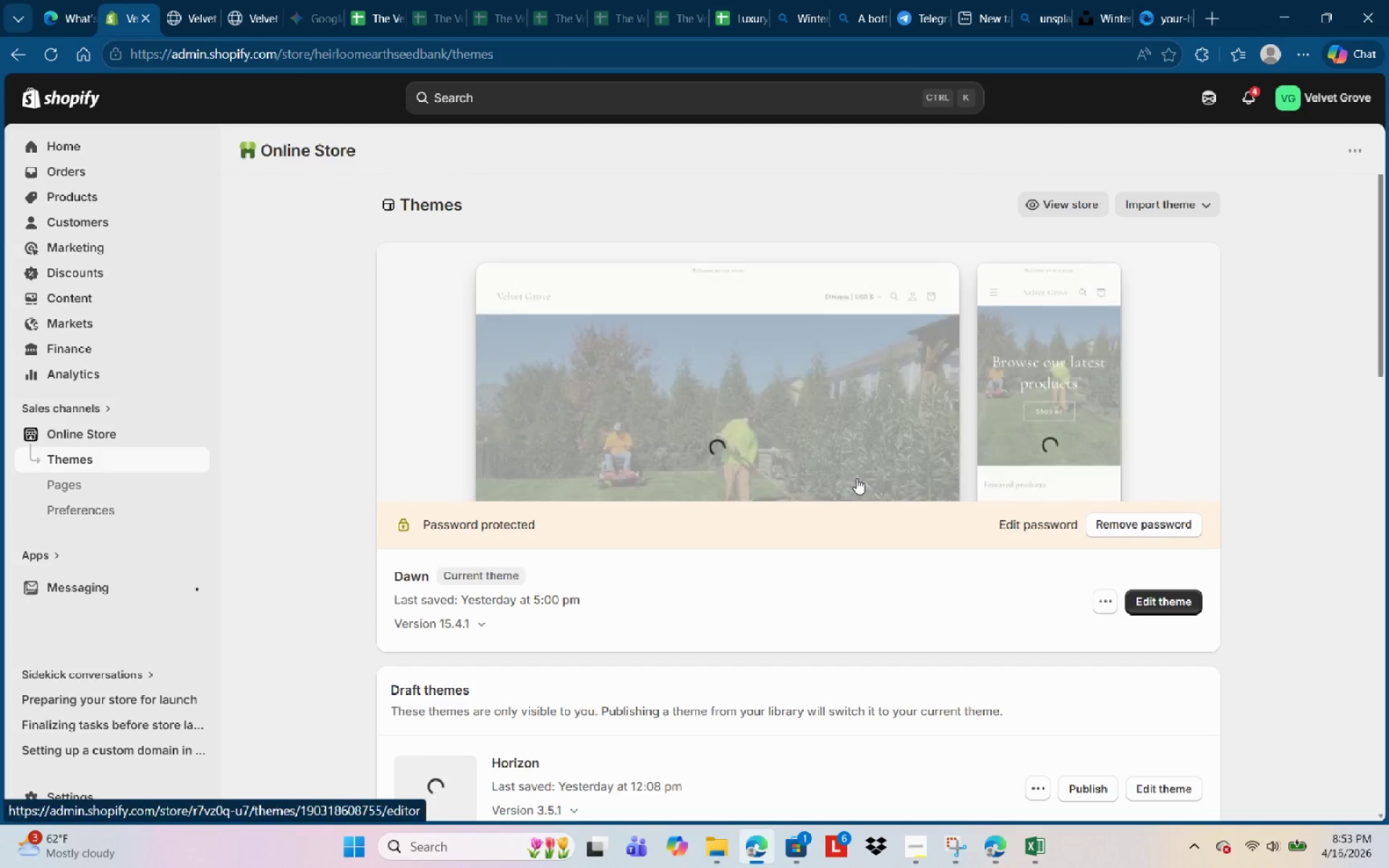 
scroll: coordinate [1049, 596], scroll_direction: down, amount: 3.0
 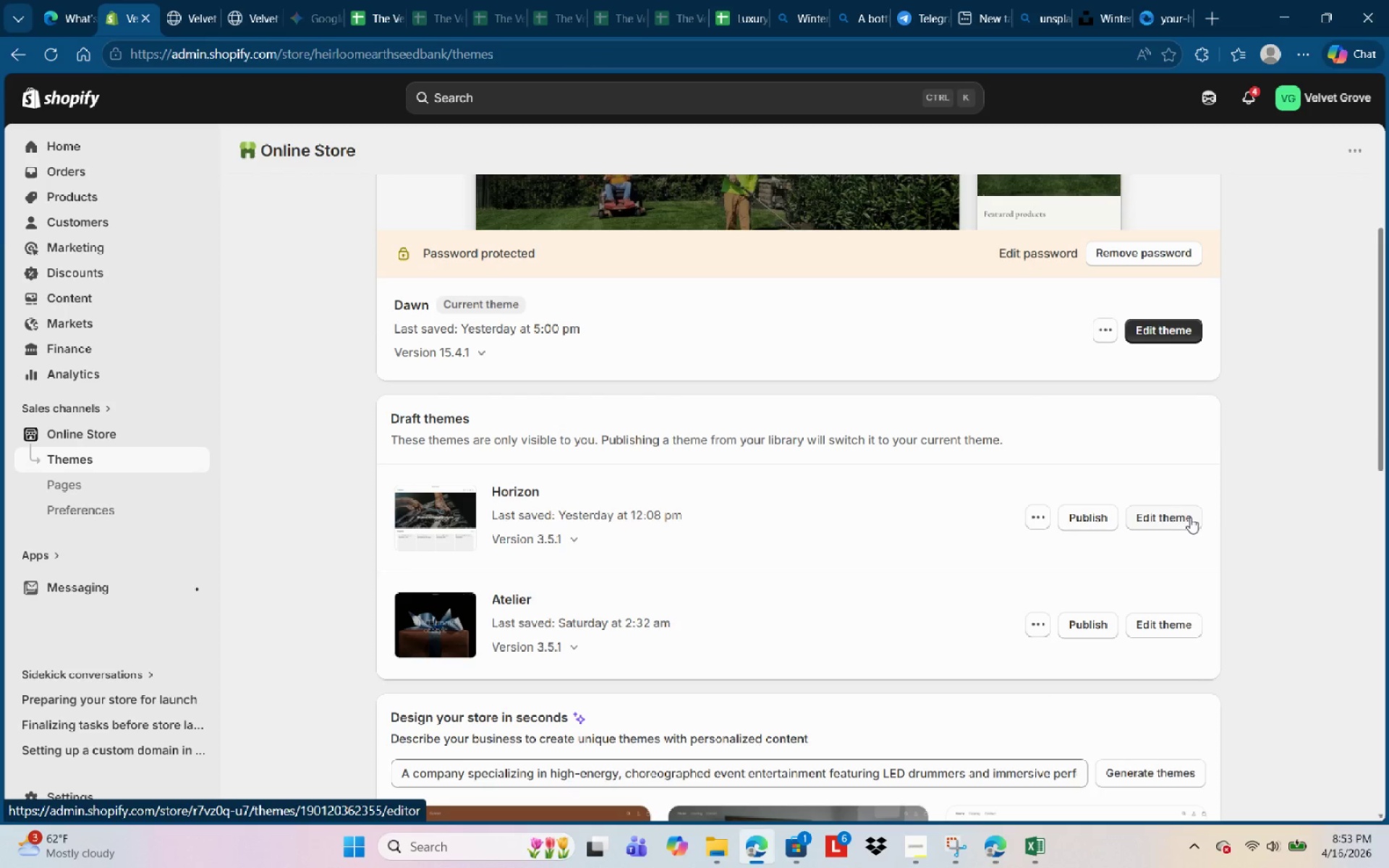 
left_click([1150, 523])
 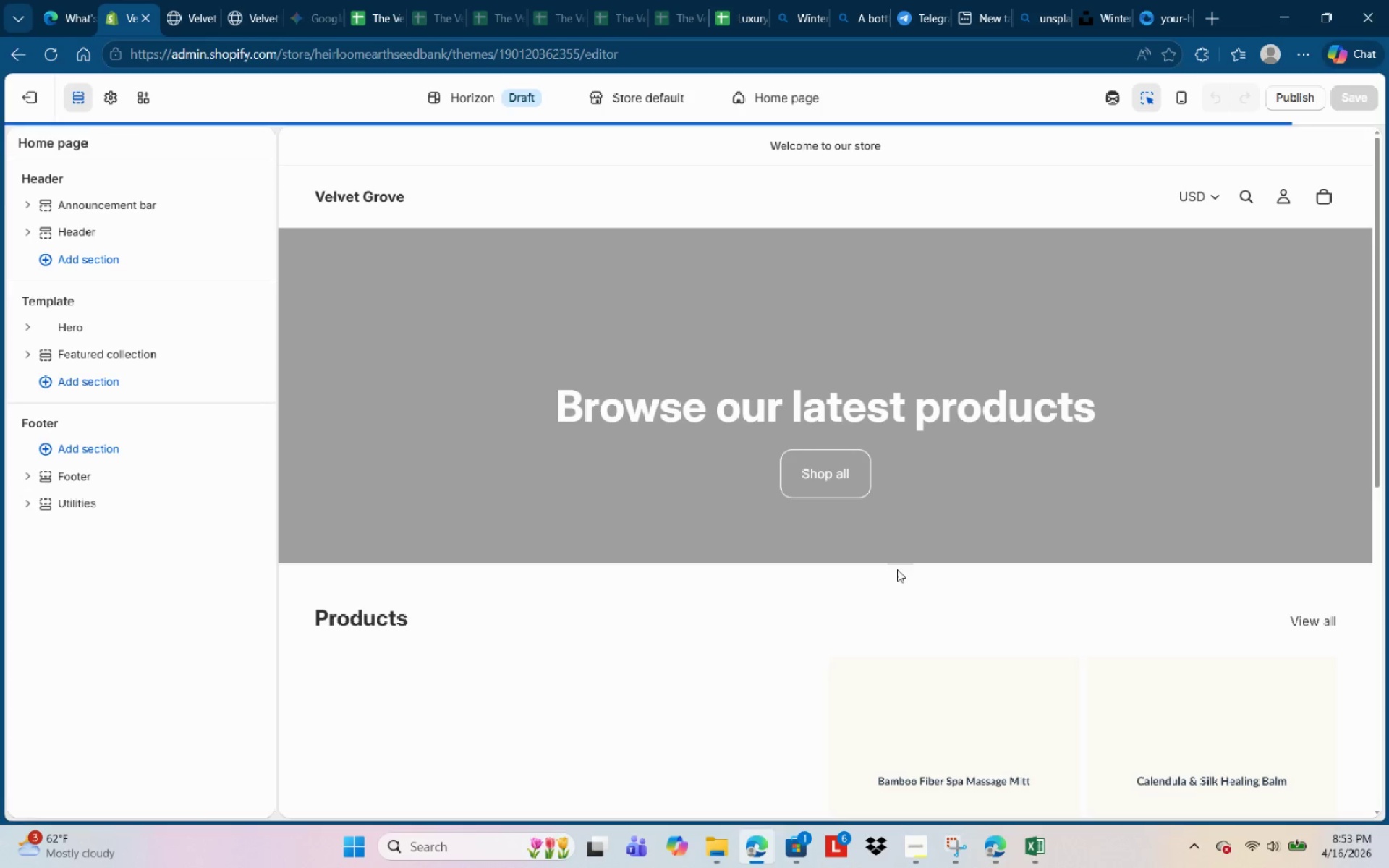 
scroll: coordinate [705, 412], scroll_direction: up, amount: 1.0
 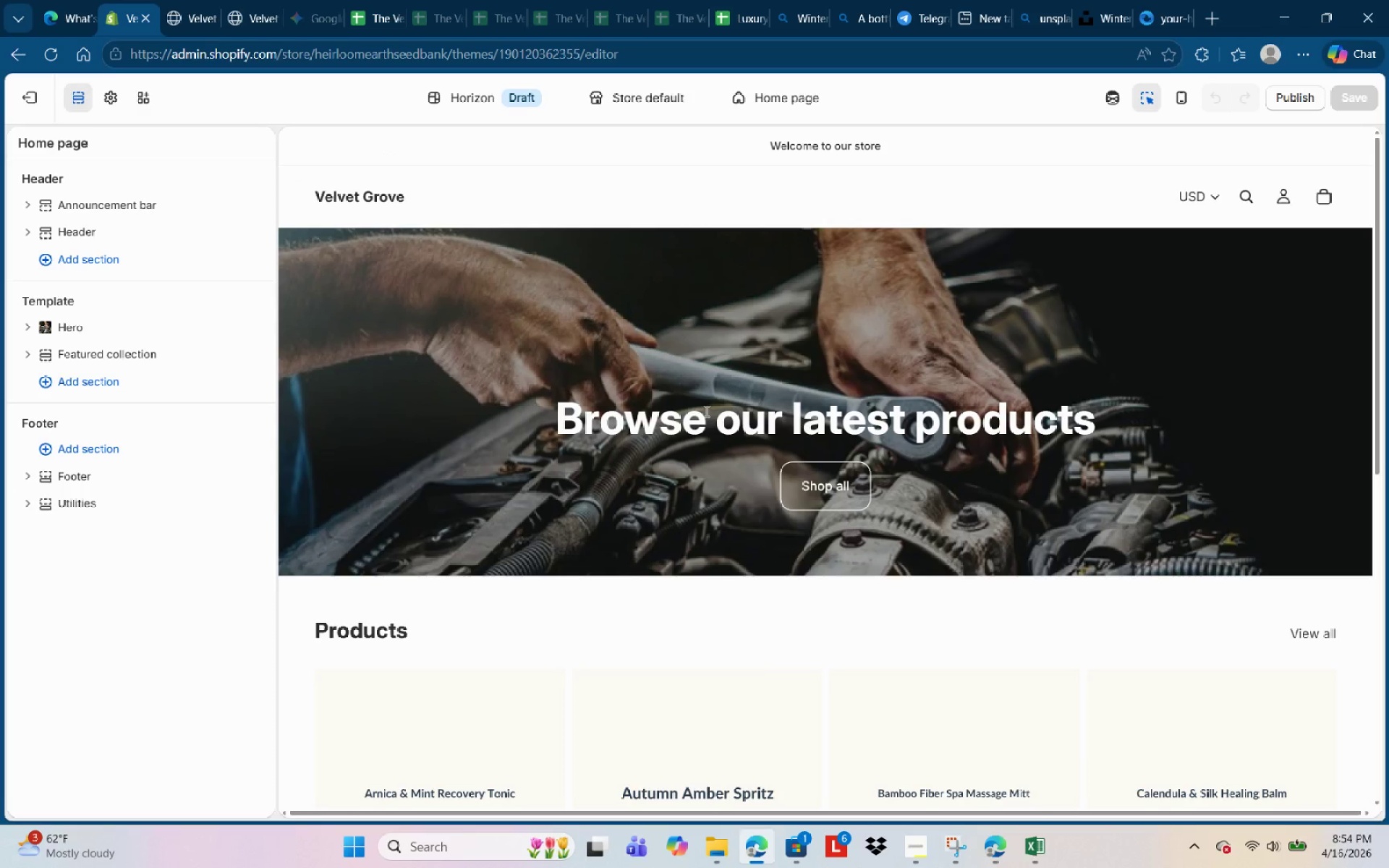 
left_click([705, 411])
 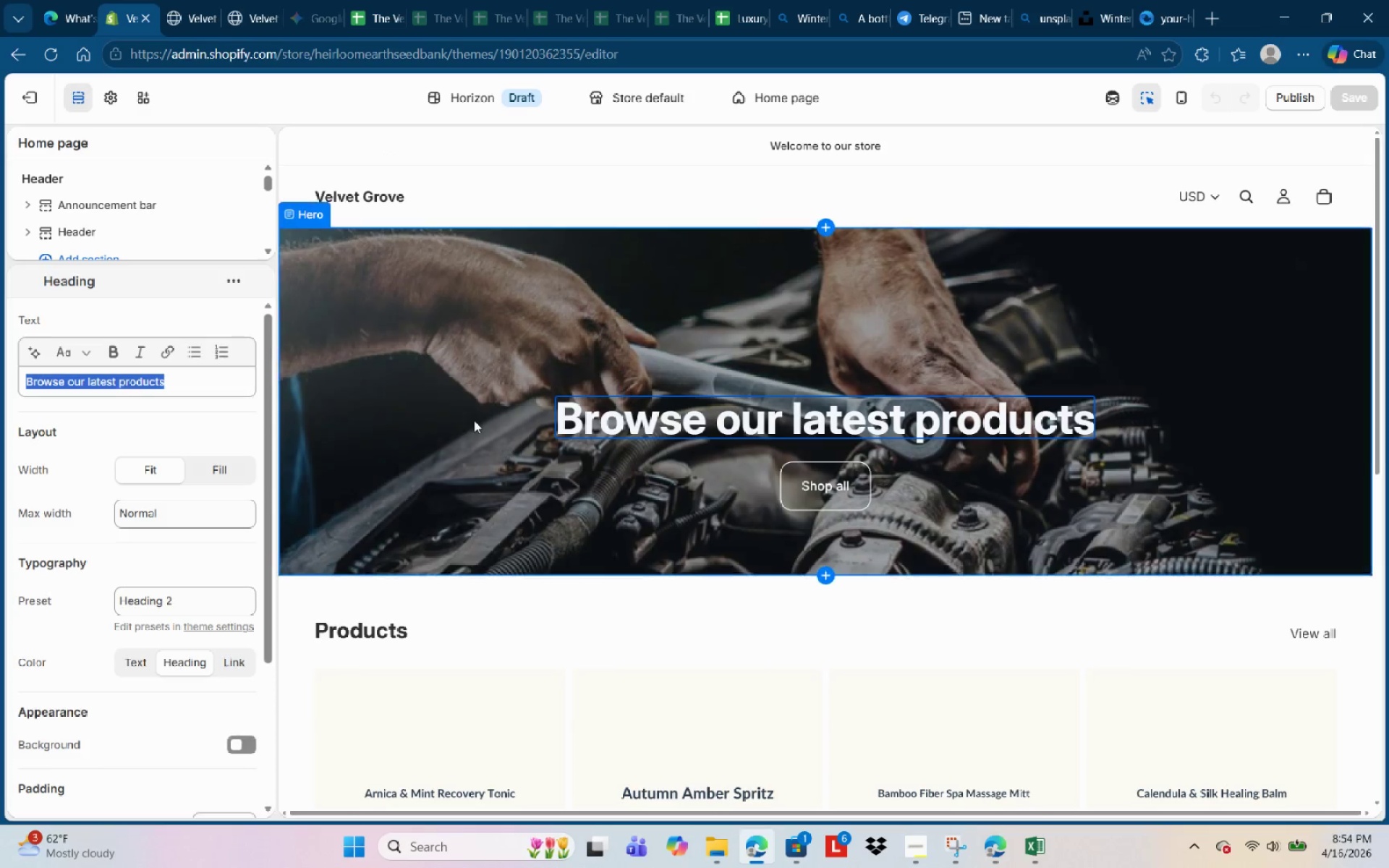 
left_click([429, 357])
 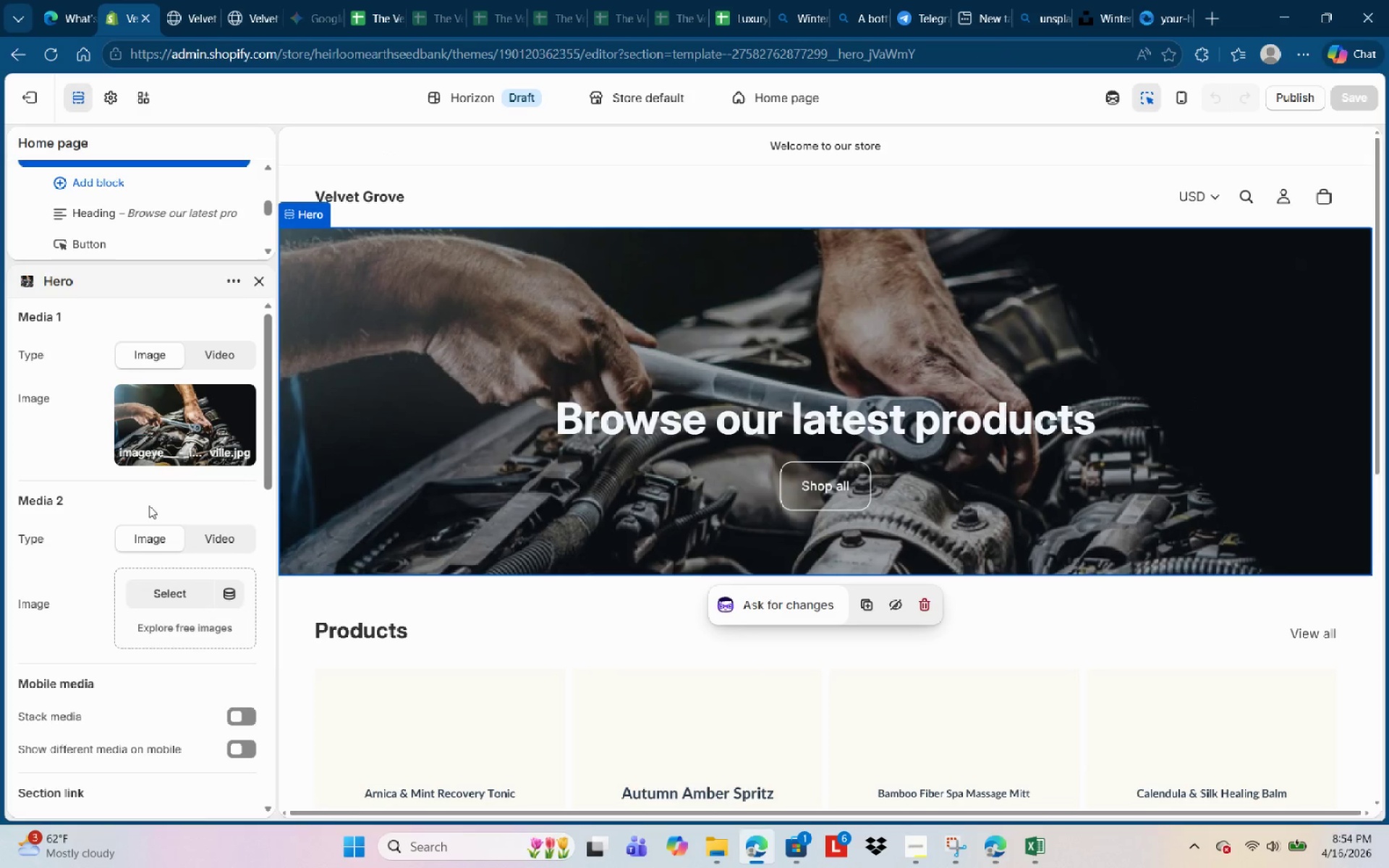 
wait(8.95)
 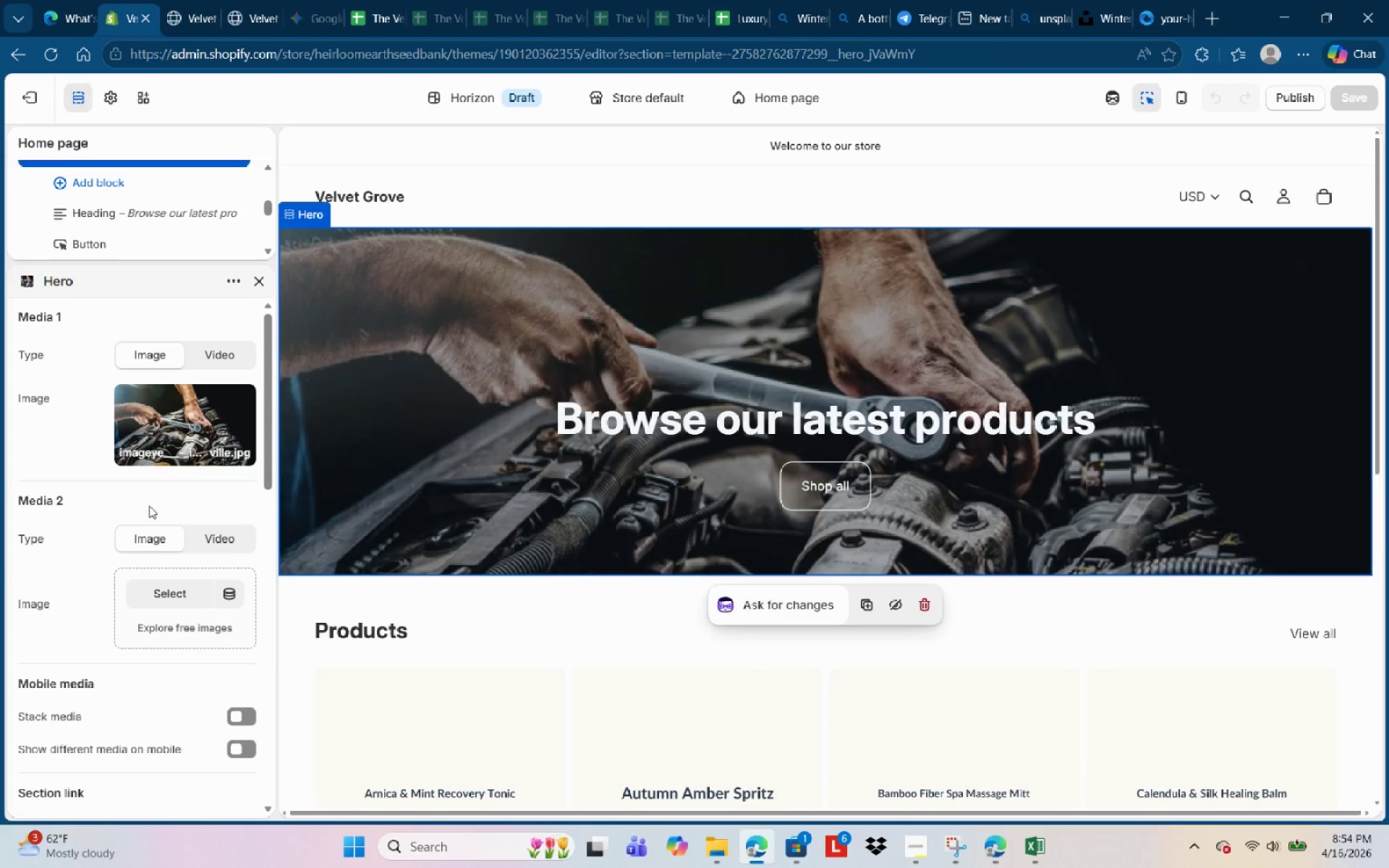 
left_click([28, 93])
 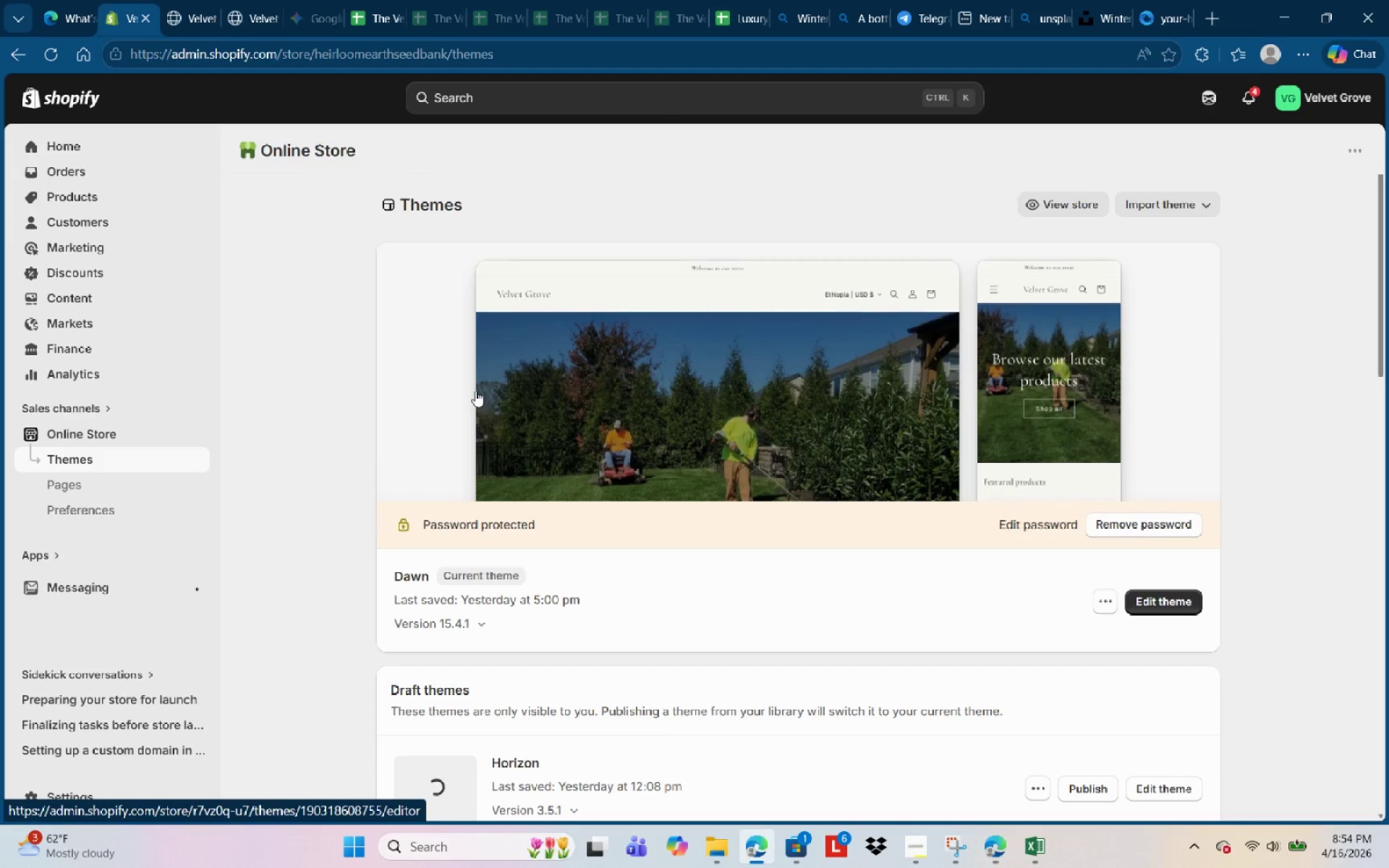 
scroll: coordinate [653, 542], scroll_direction: down, amount: 4.0
 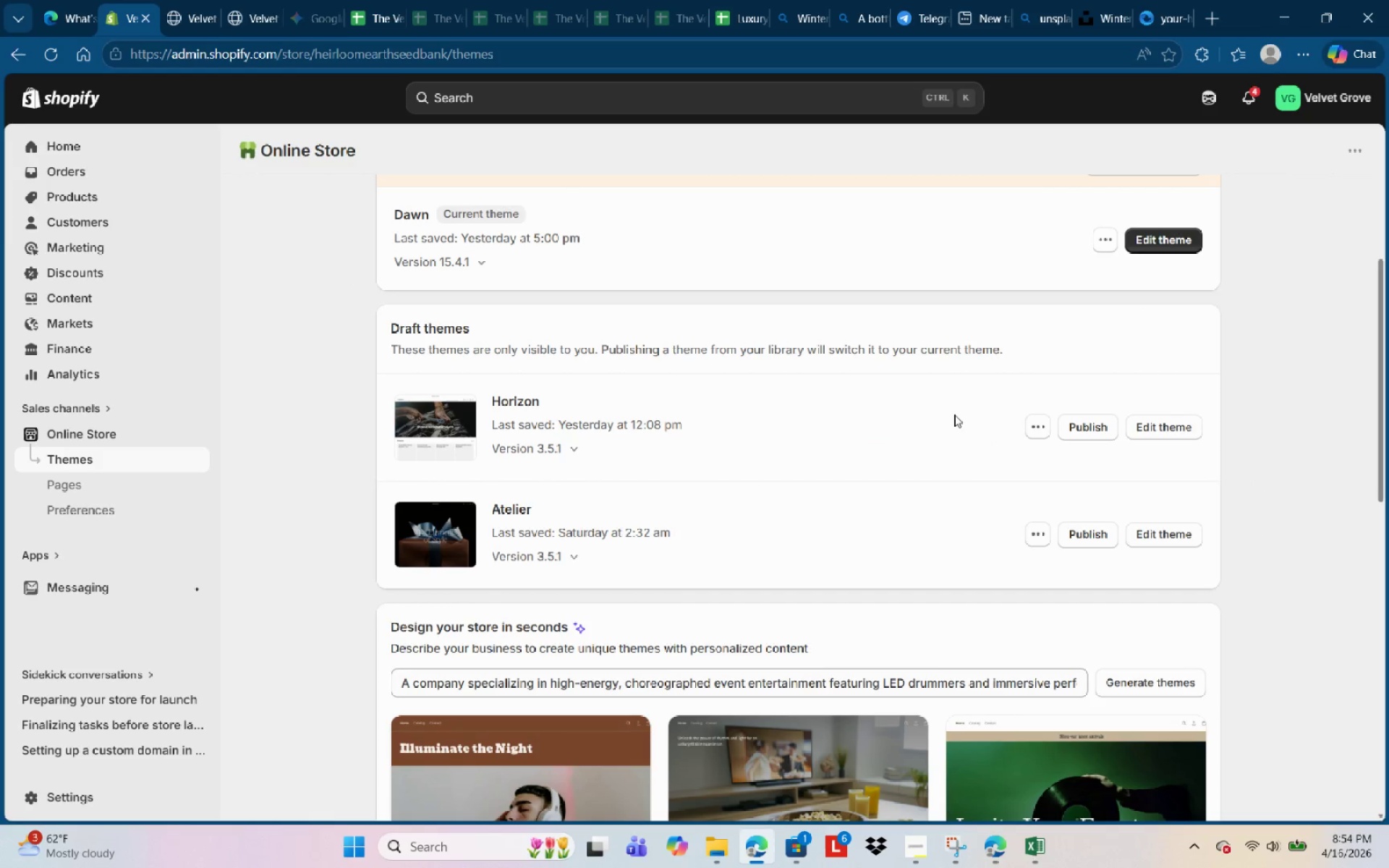 
wait(5.35)
 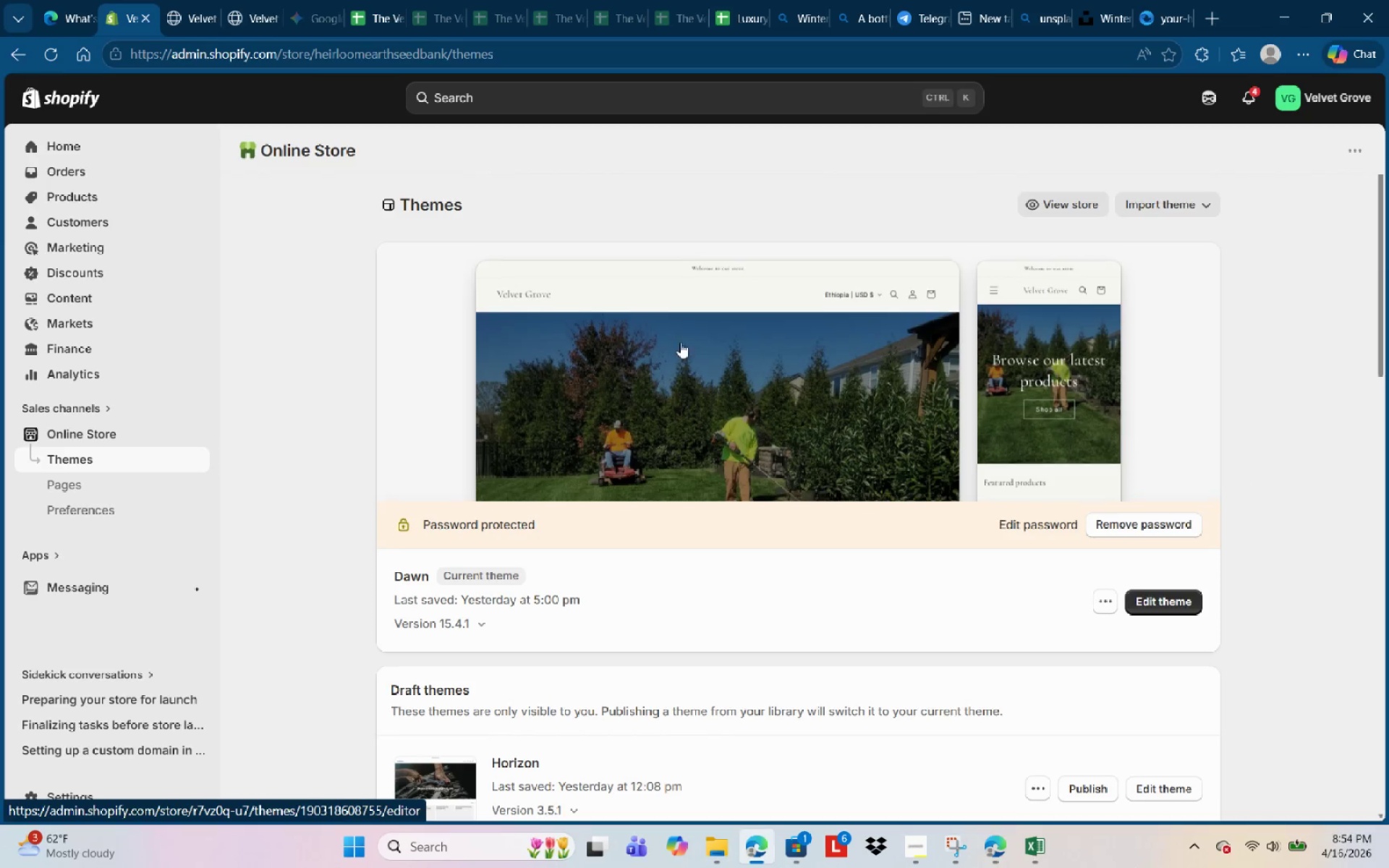 
left_click([697, 354])
 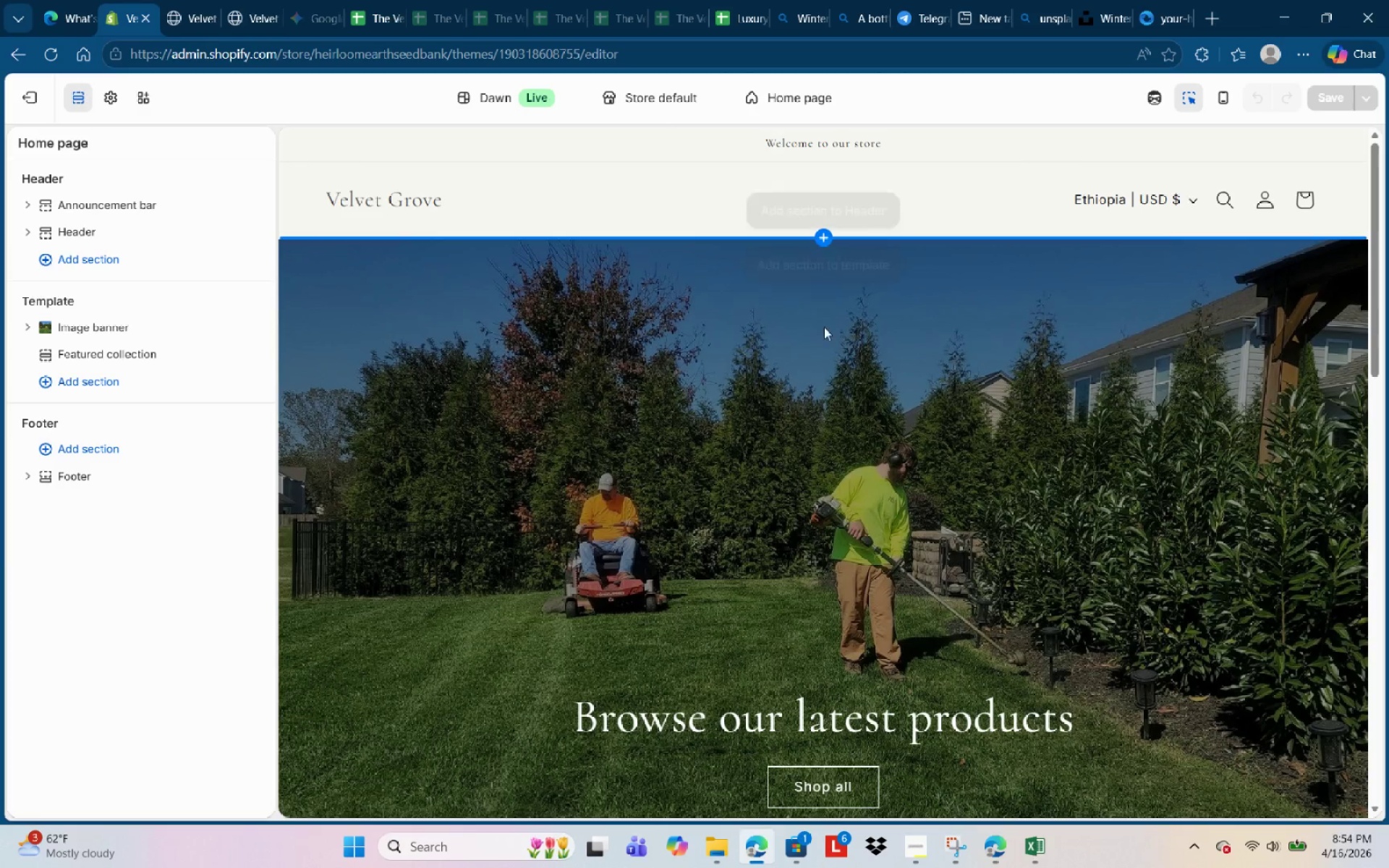 
scroll: coordinate [539, 401], scroll_direction: up, amount: 5.0
 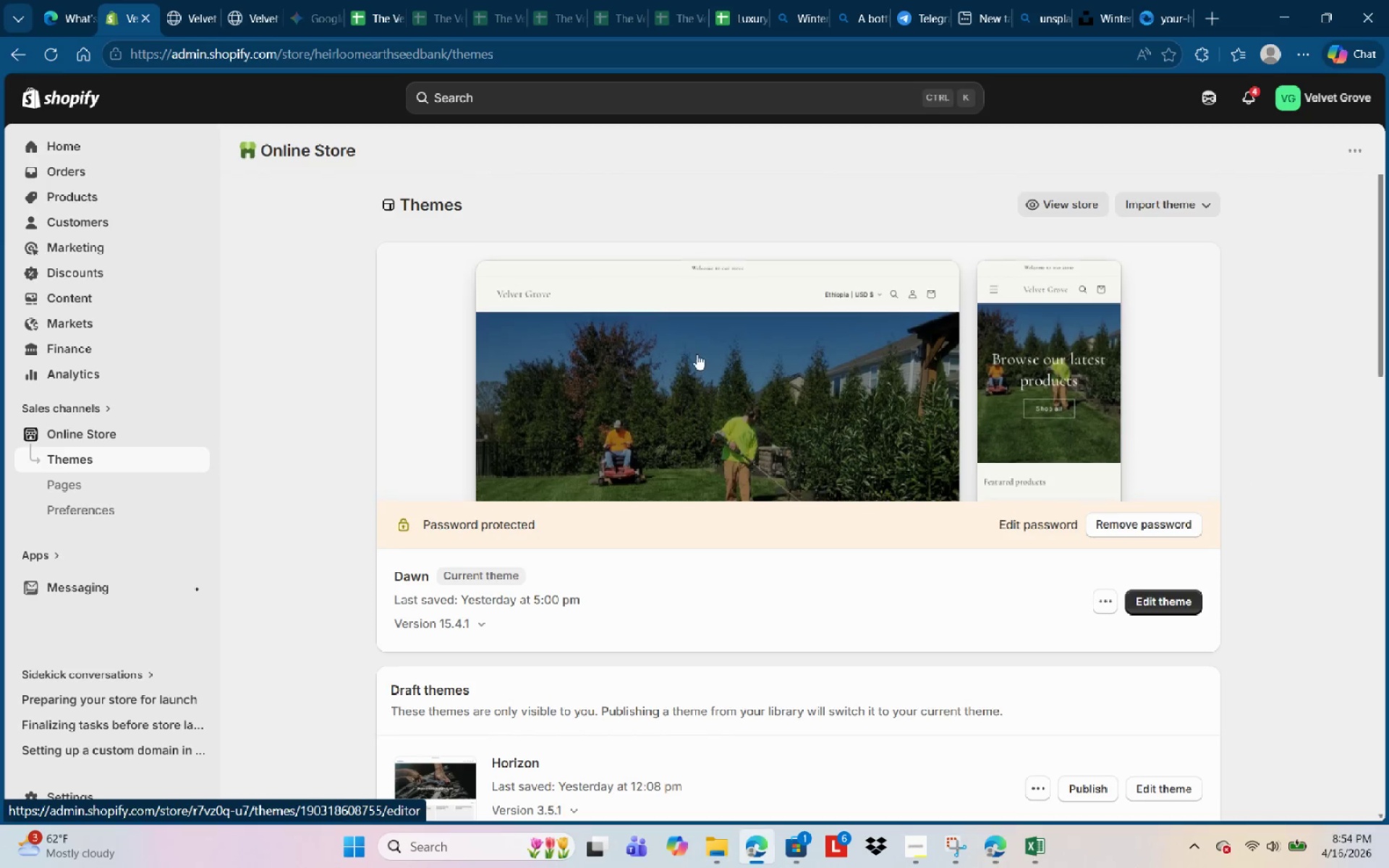 
wait(6.92)
 